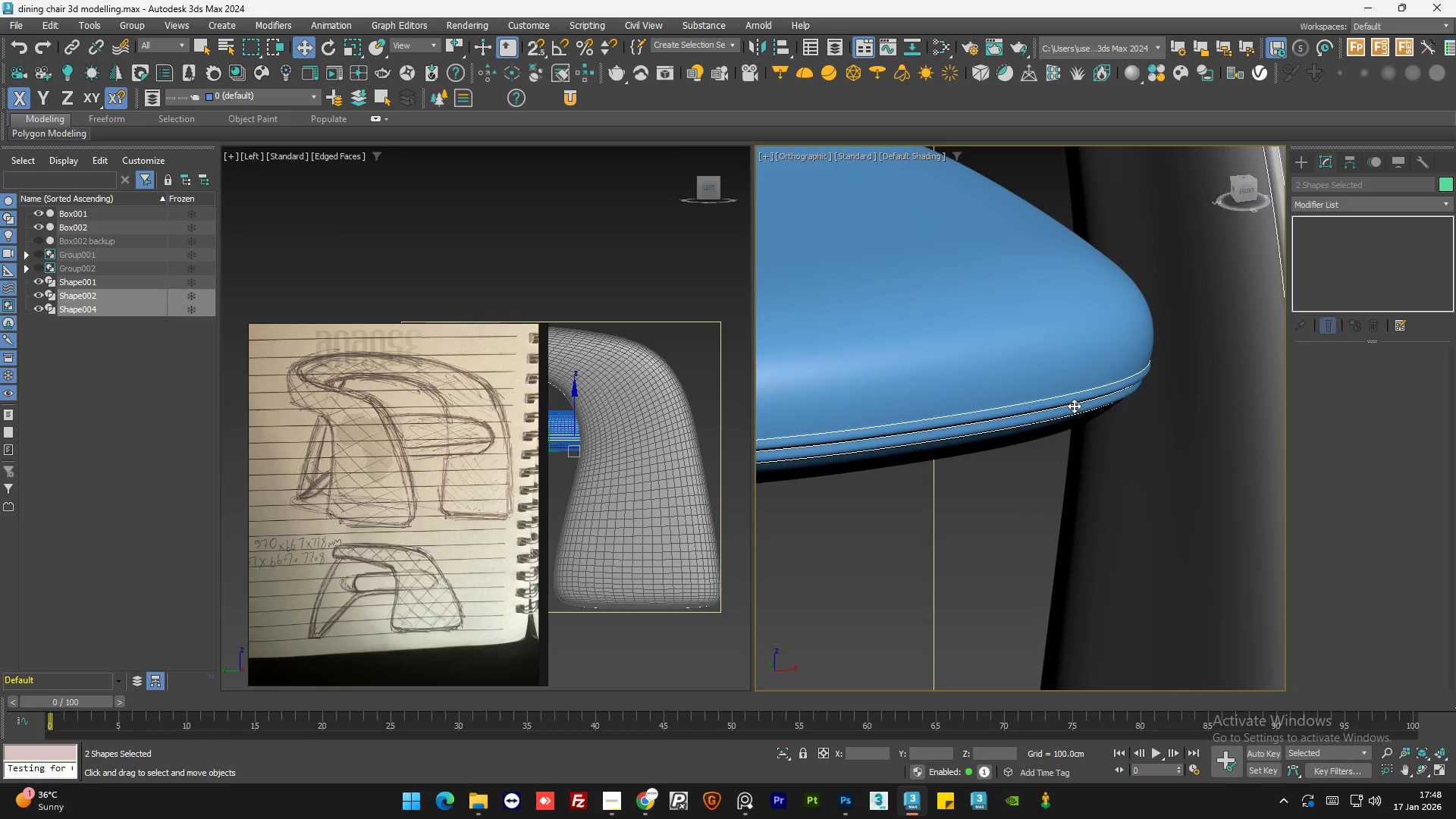 
scroll: coordinate [1073, 406], scroll_direction: down, amount: 3.0
 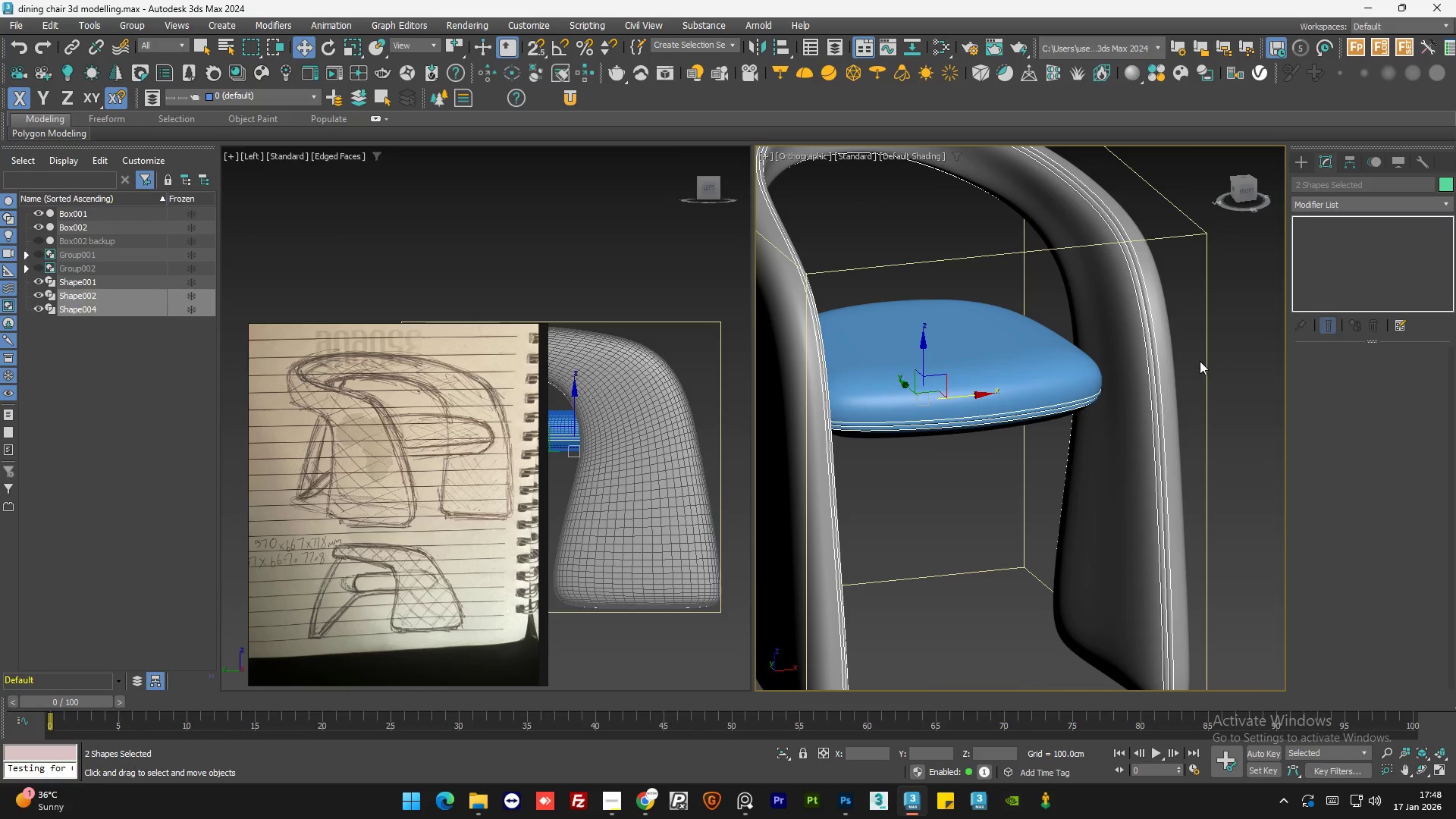 
left_click([1200, 359])
 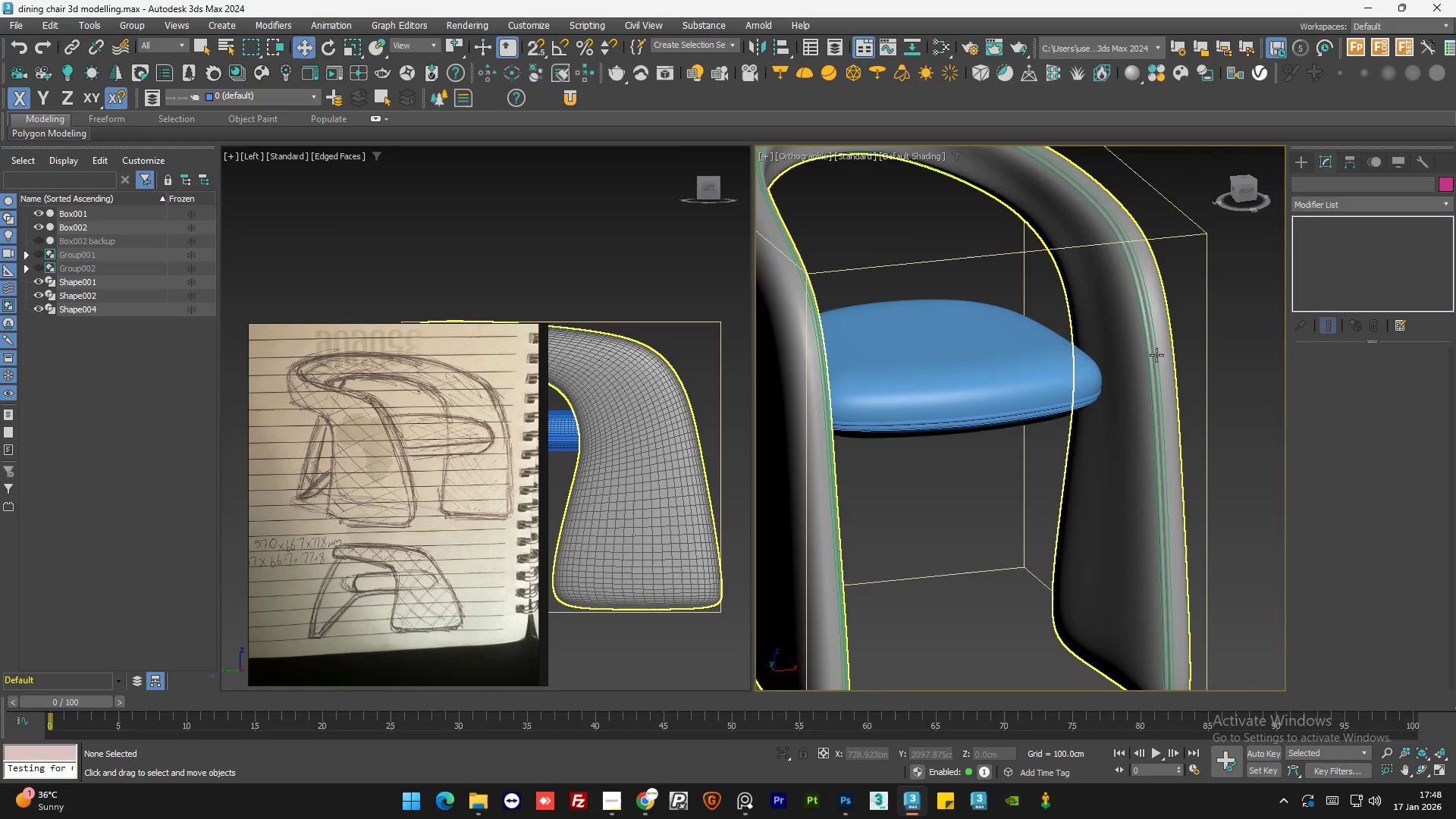 
scroll: coordinate [1156, 356], scroll_direction: up, amount: 5.0
 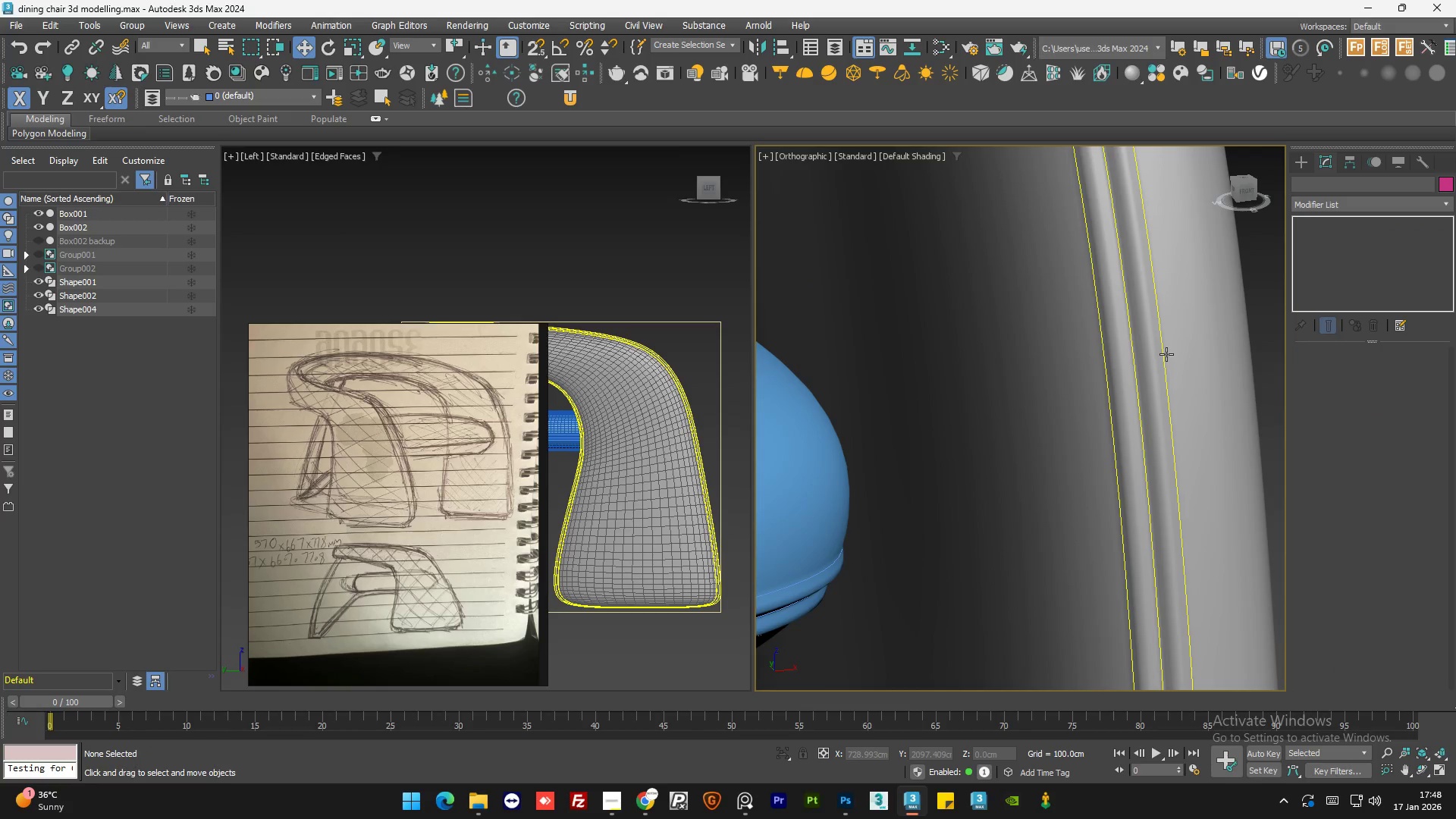 
left_click([1166, 354])
 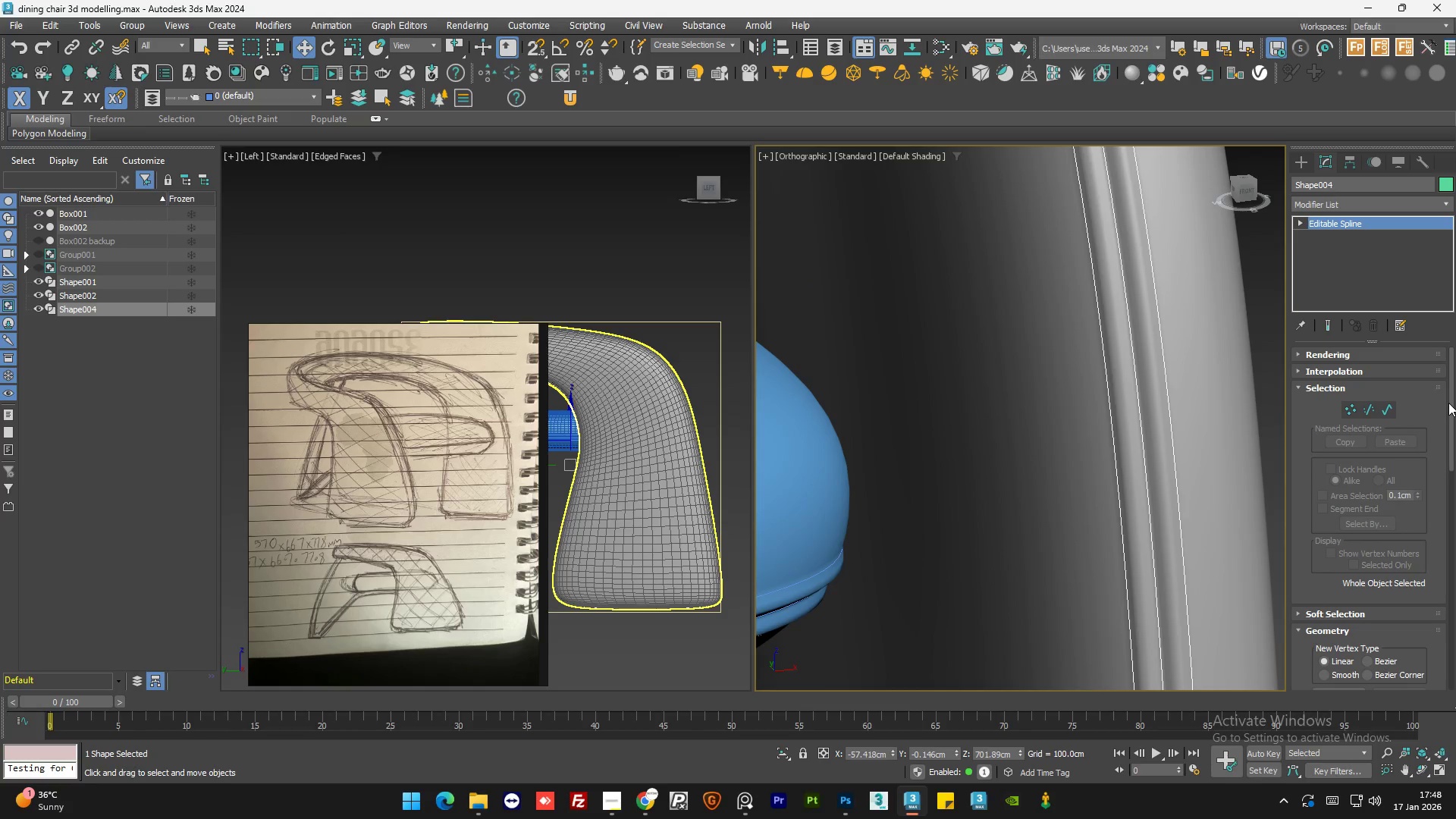 
left_click_drag(start_coordinate=[1450, 403], to_coordinate=[1455, 482])
 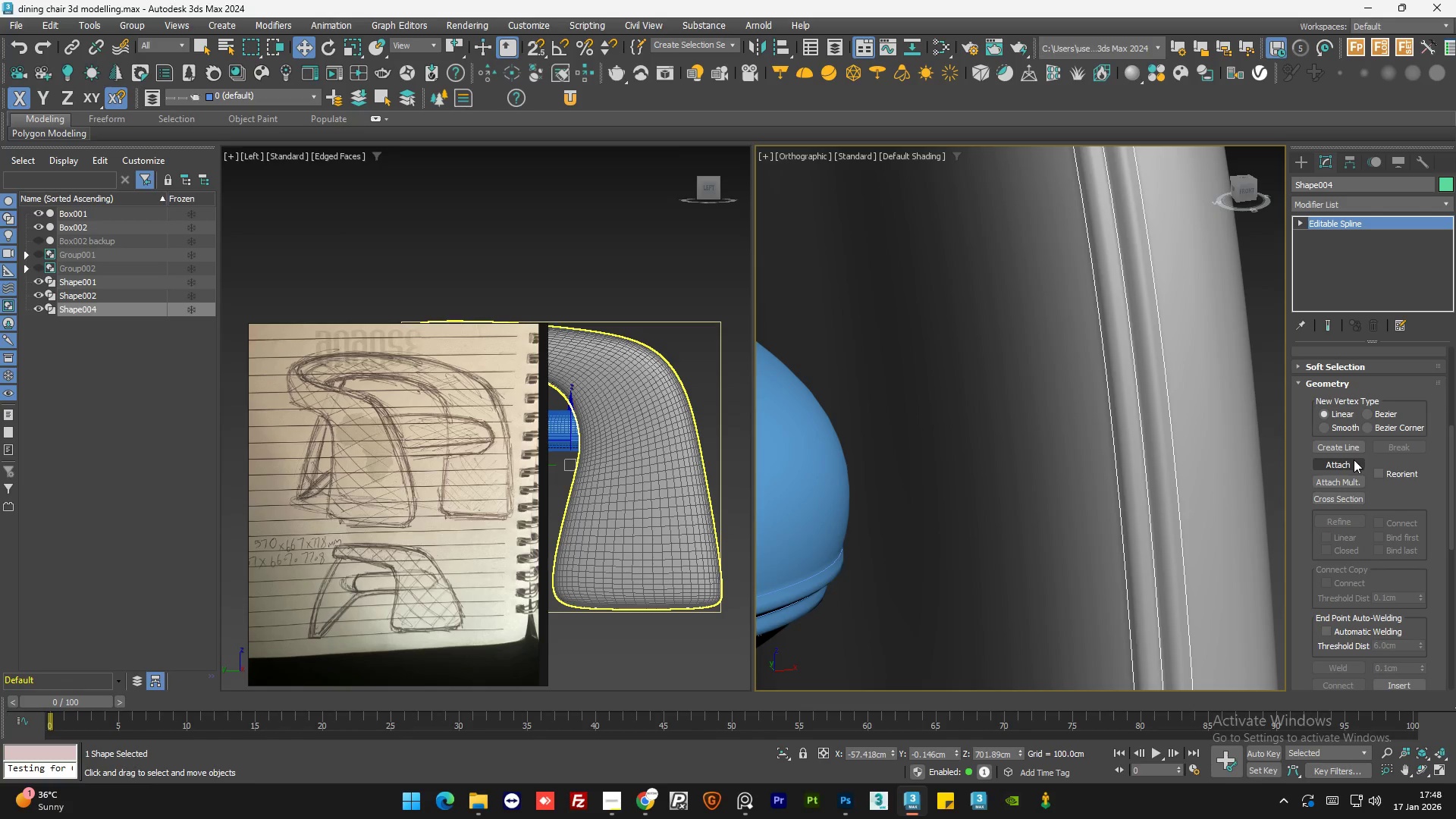 
left_click([1352, 462])
 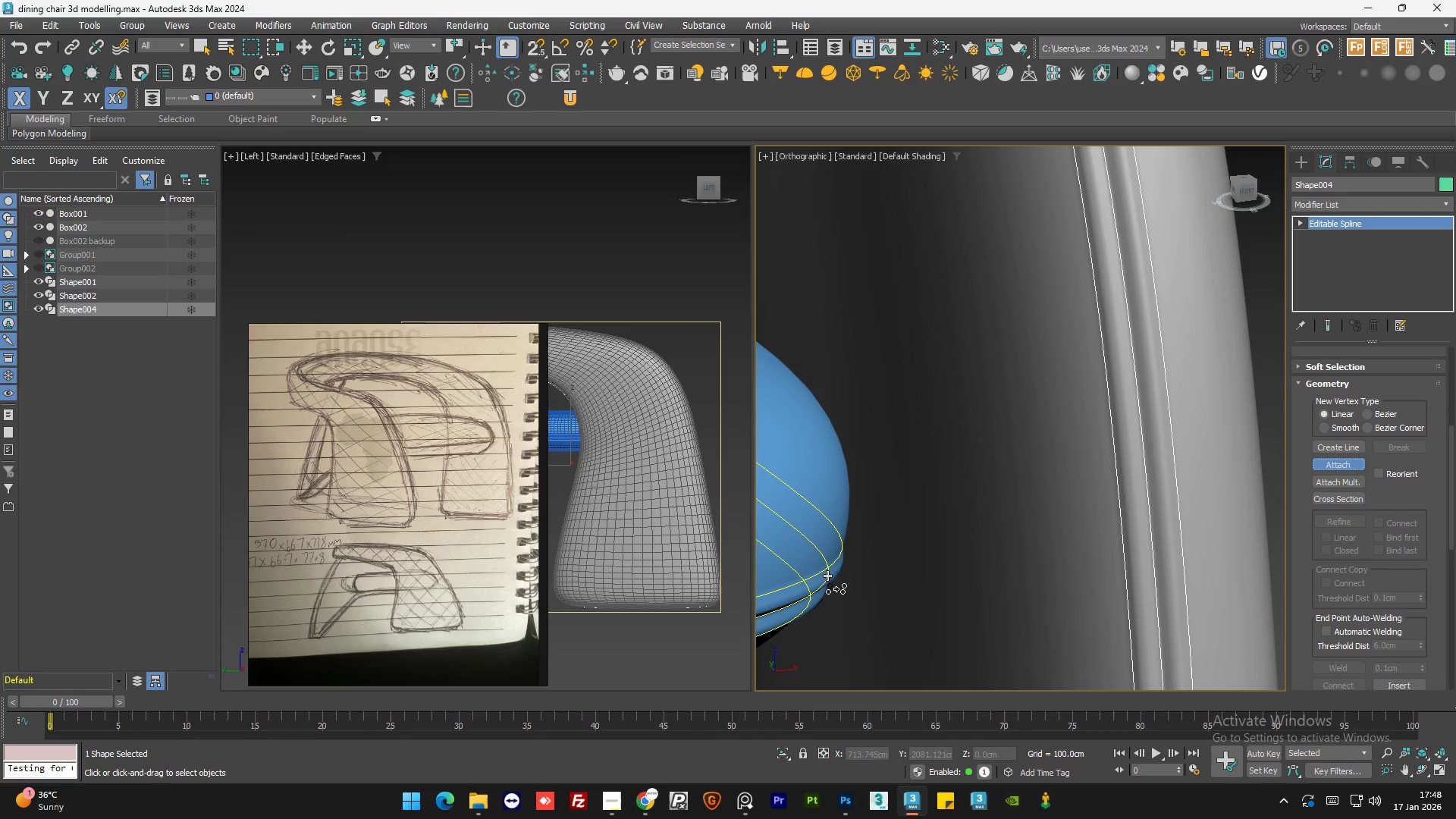 
left_click([822, 570])
 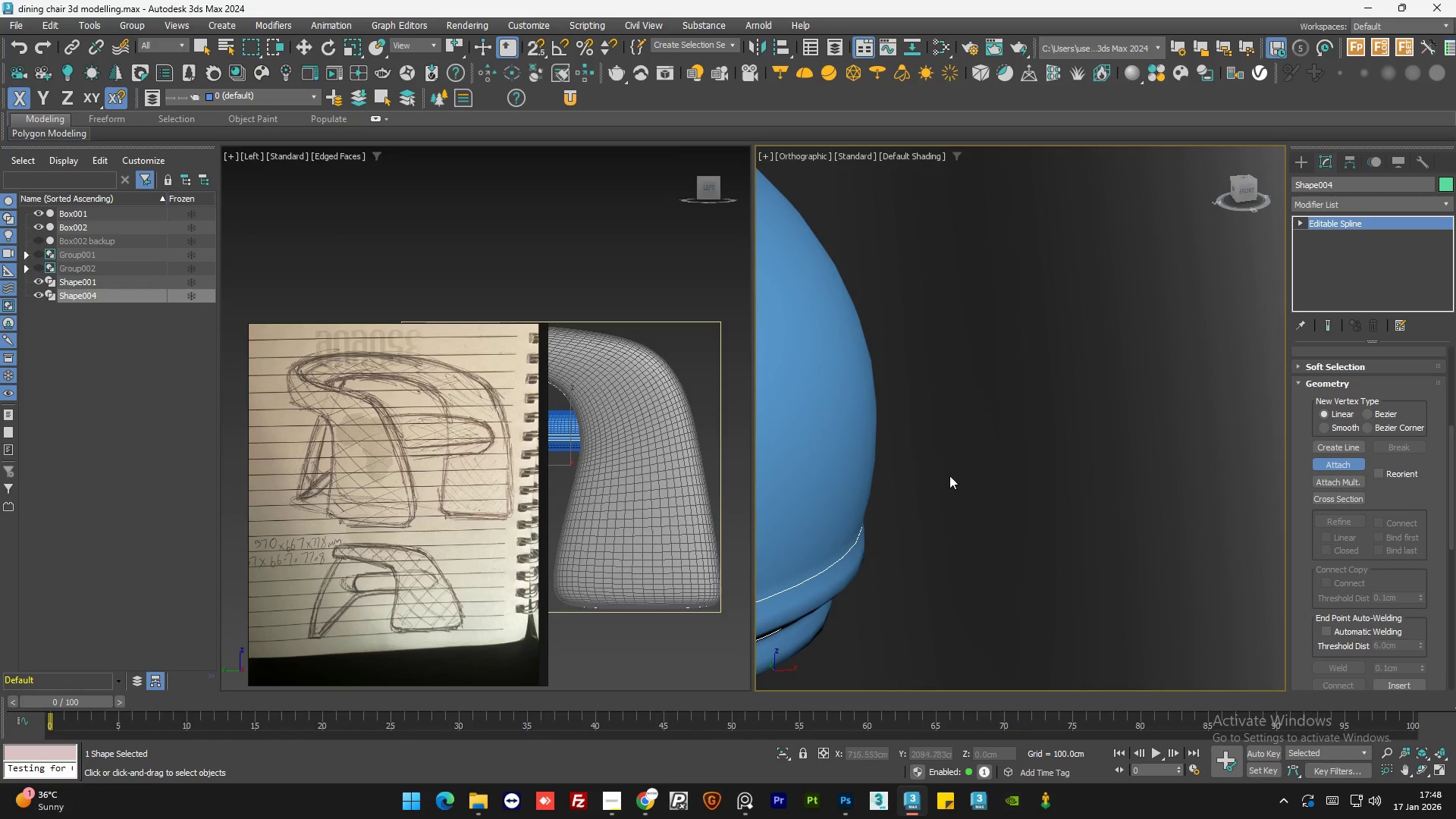 
scroll: coordinate [822, 570], scroll_direction: up, amount: 2.0
 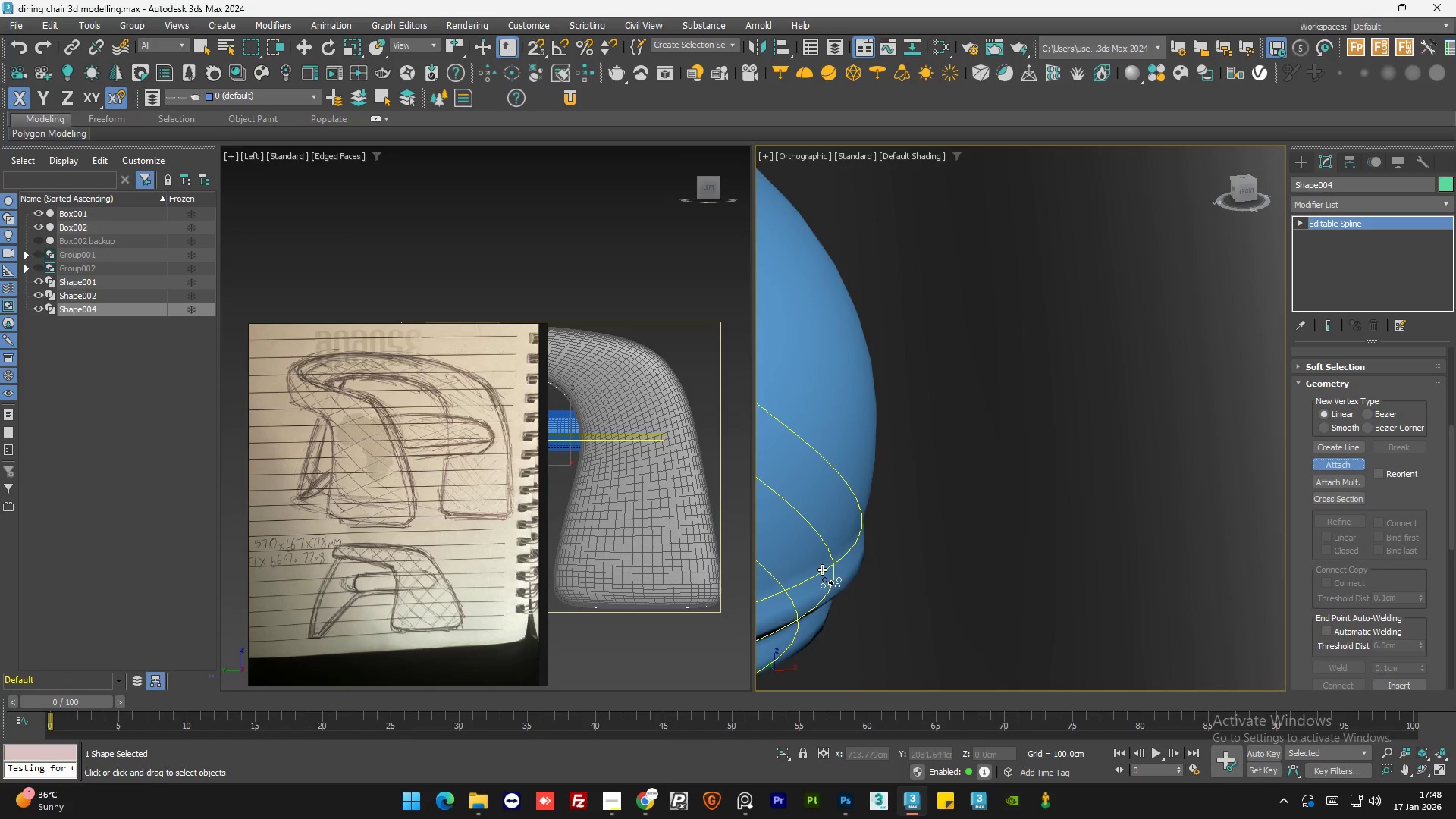 
scroll: coordinate [1009, 438], scroll_direction: down, amount: 4.0
 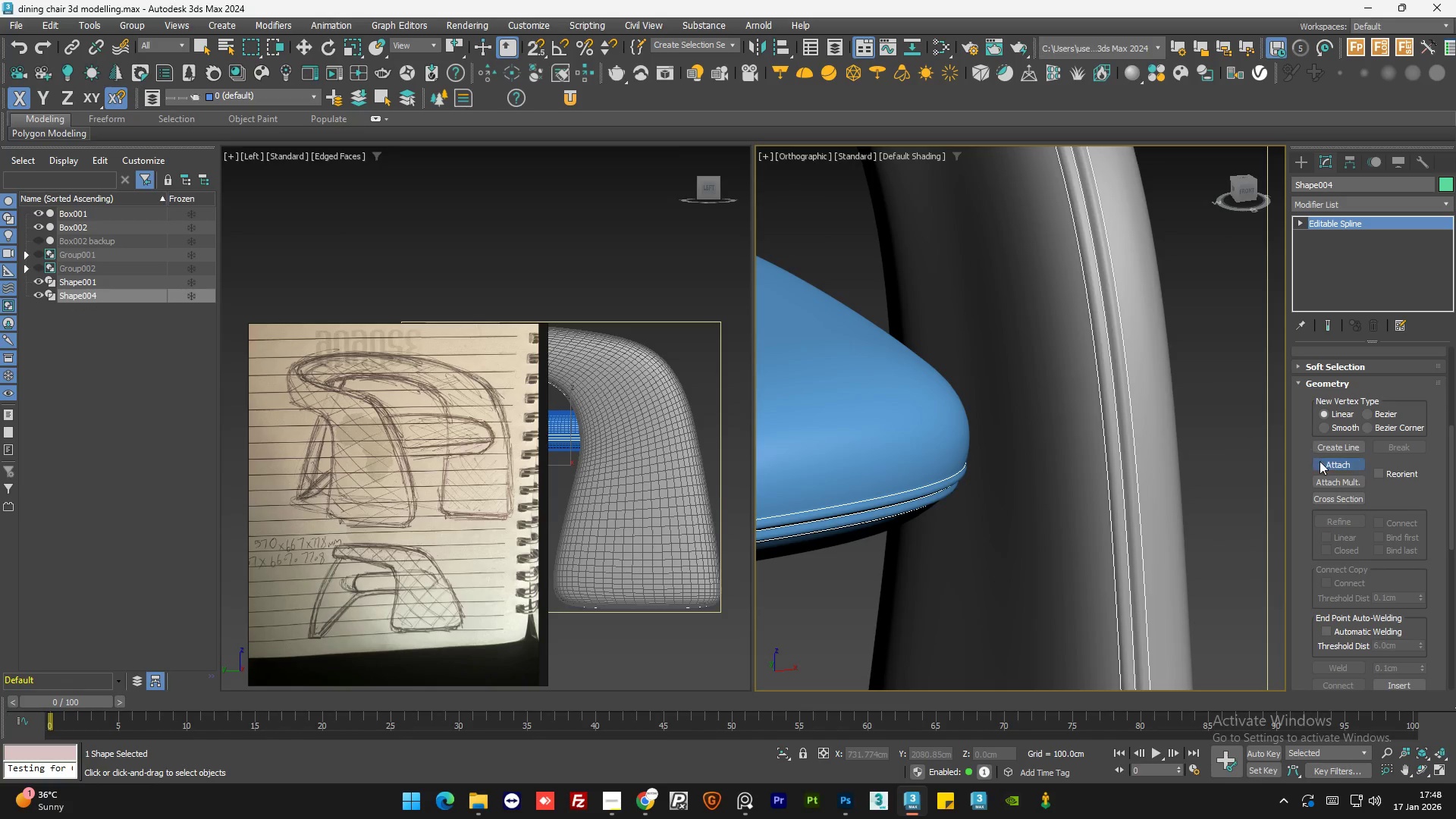 
left_click([1322, 461])
 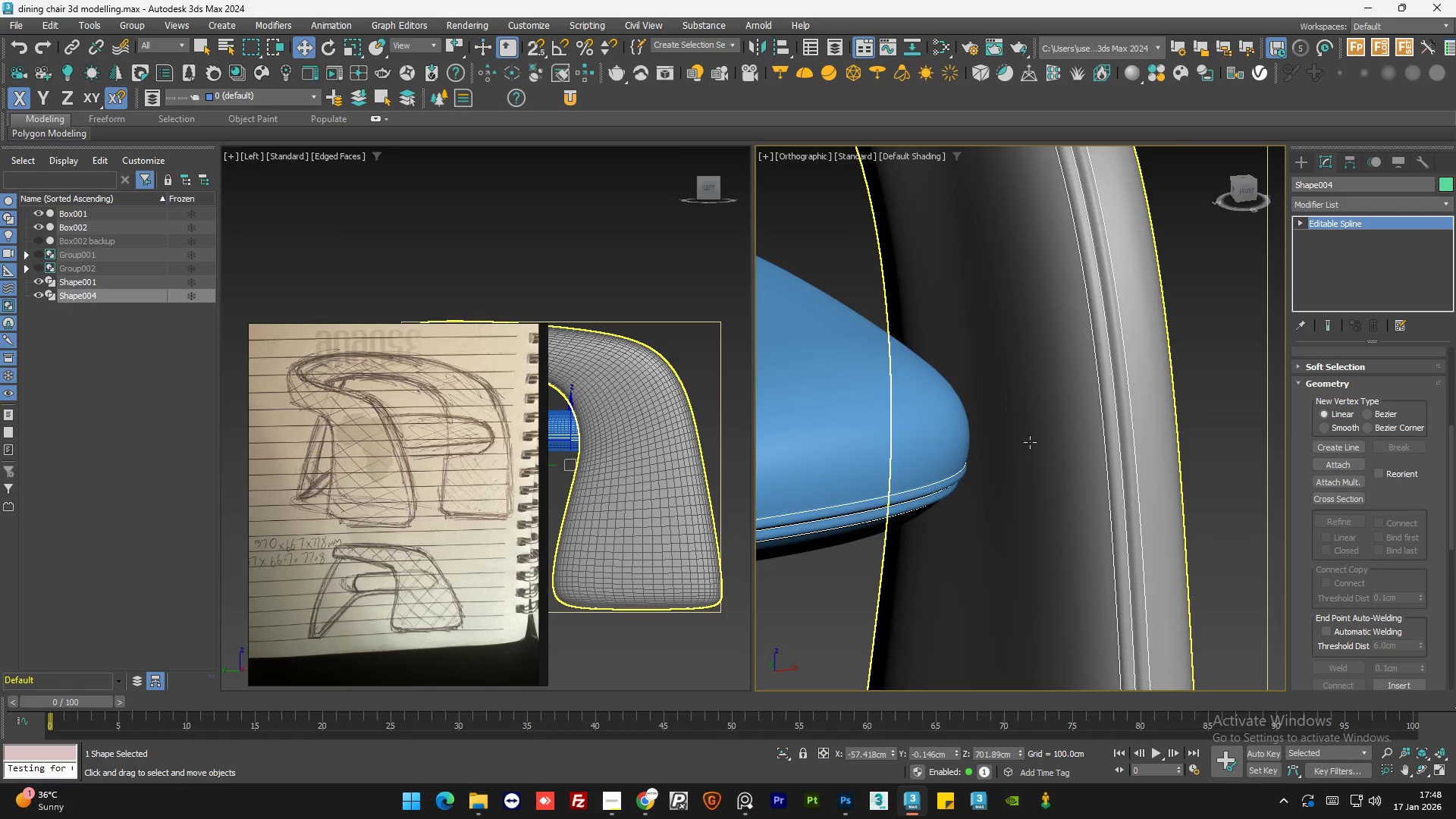 
left_click([1172, 384])
 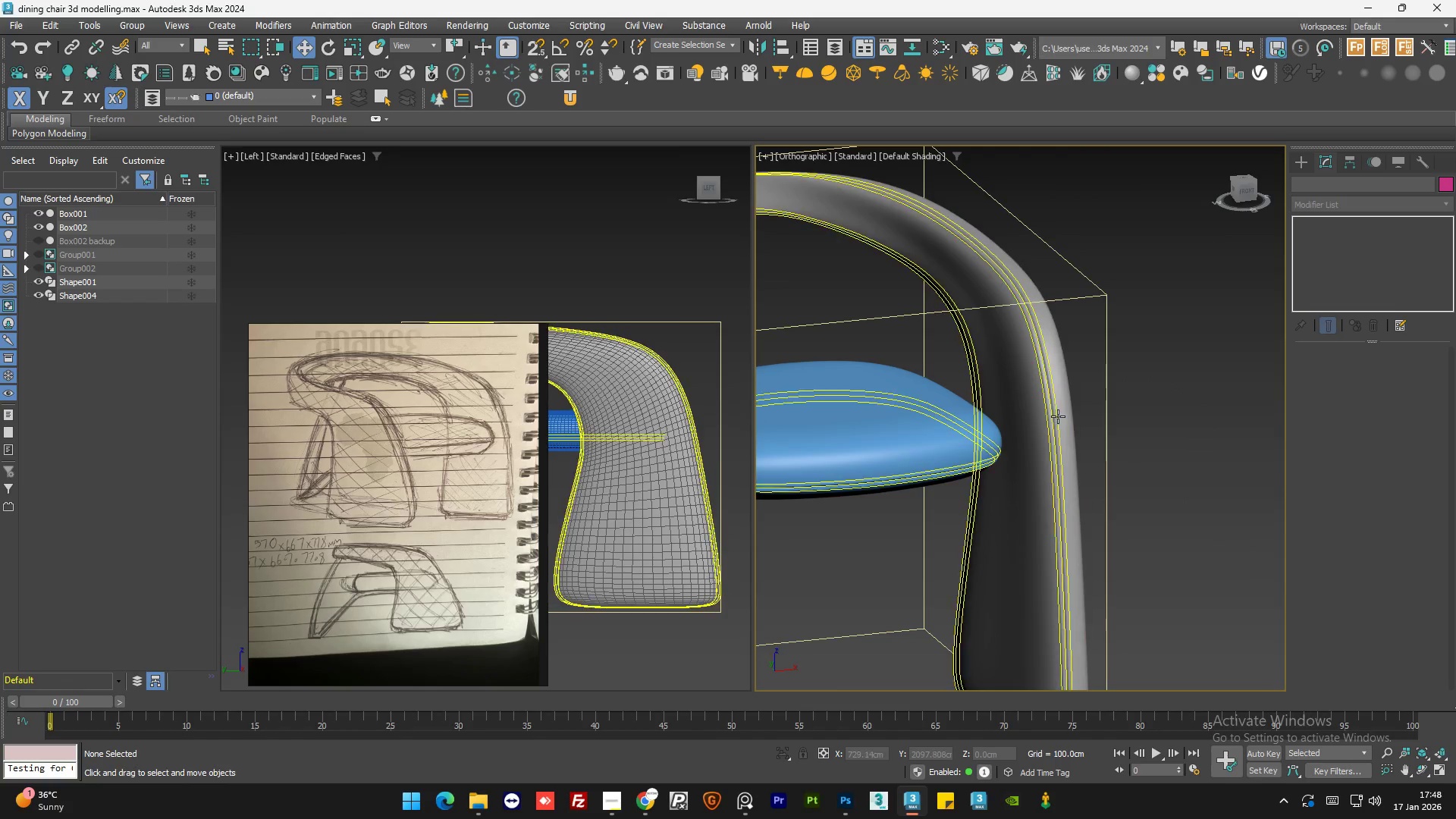 
scroll: coordinate [1011, 447], scroll_direction: down, amount: 3.0
 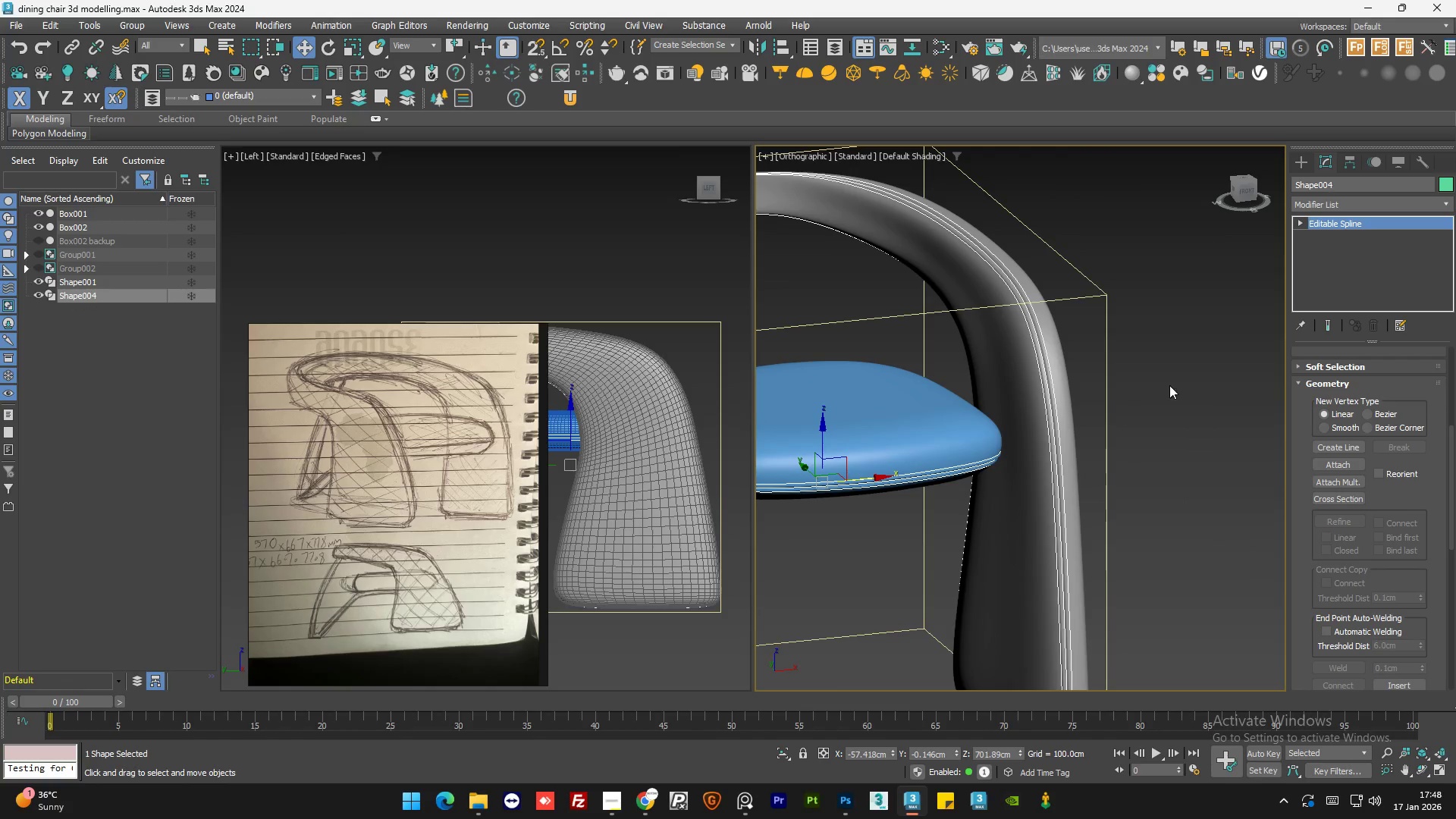 
left_click([1058, 416])
 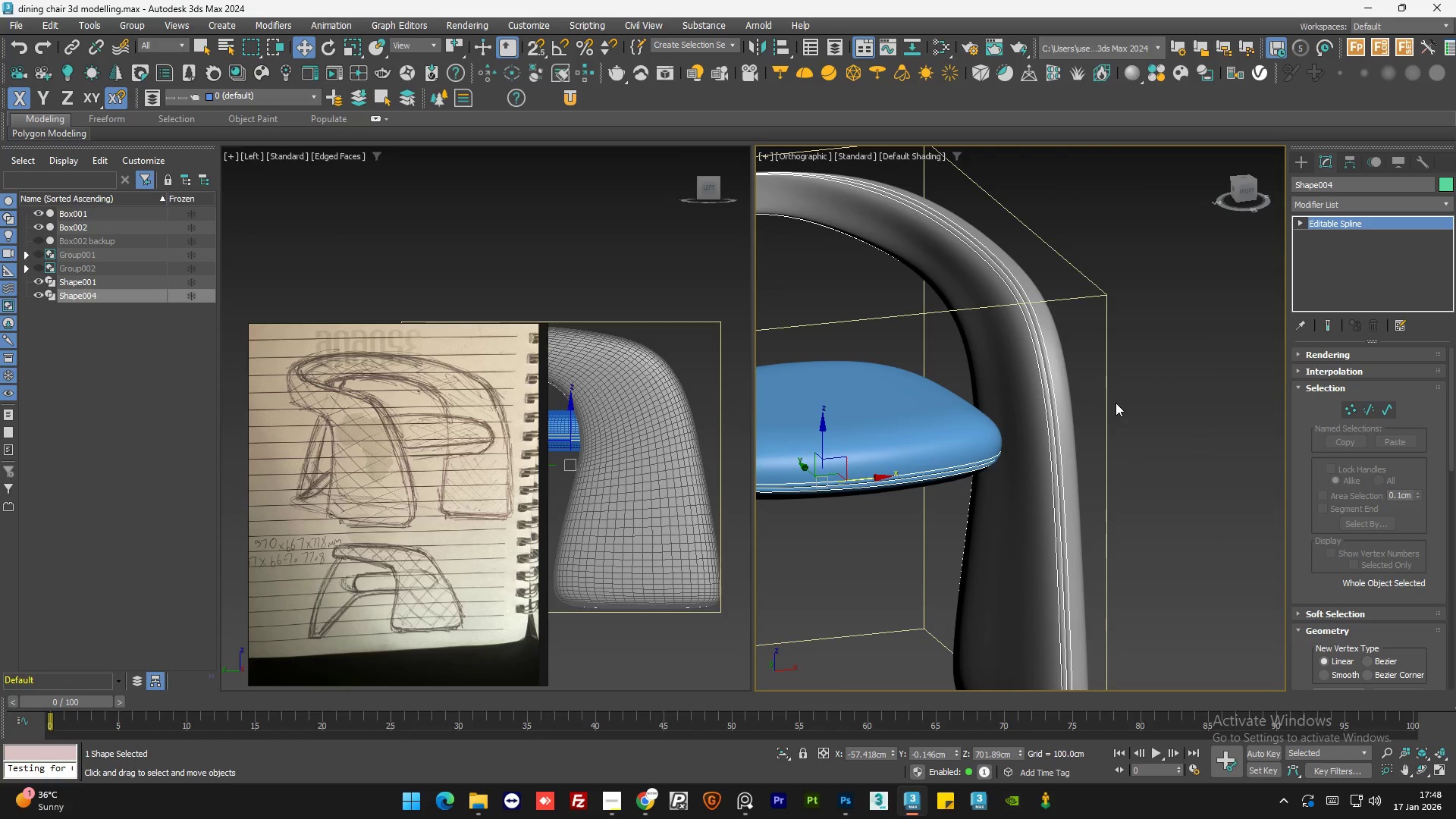 
scroll: coordinate [1131, 413], scroll_direction: down, amount: 2.0
 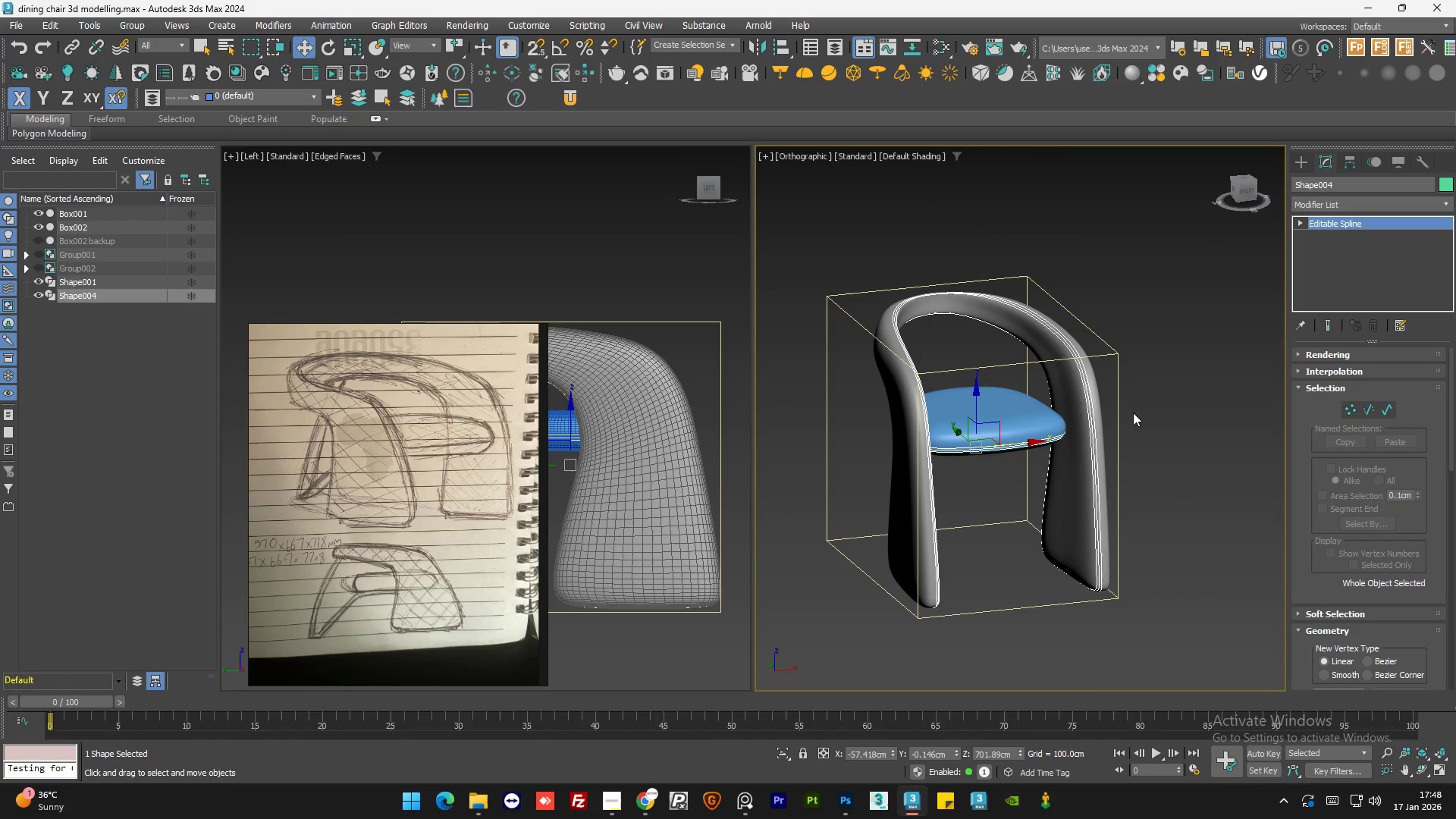 
hold_key(key=AltLeft, duration=0.62)
 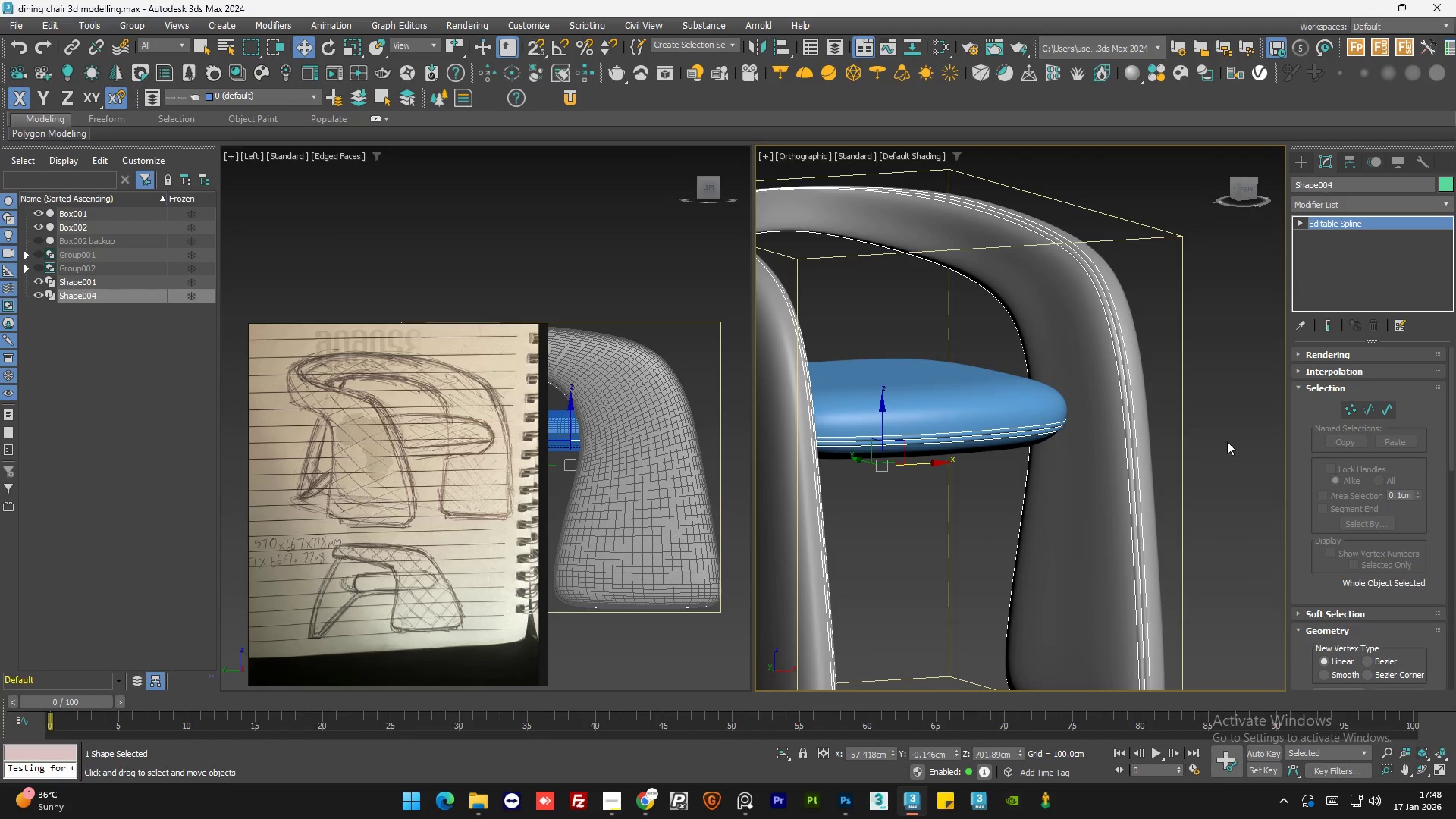 
scroll: coordinate [1179, 435], scroll_direction: up, amount: 2.0
 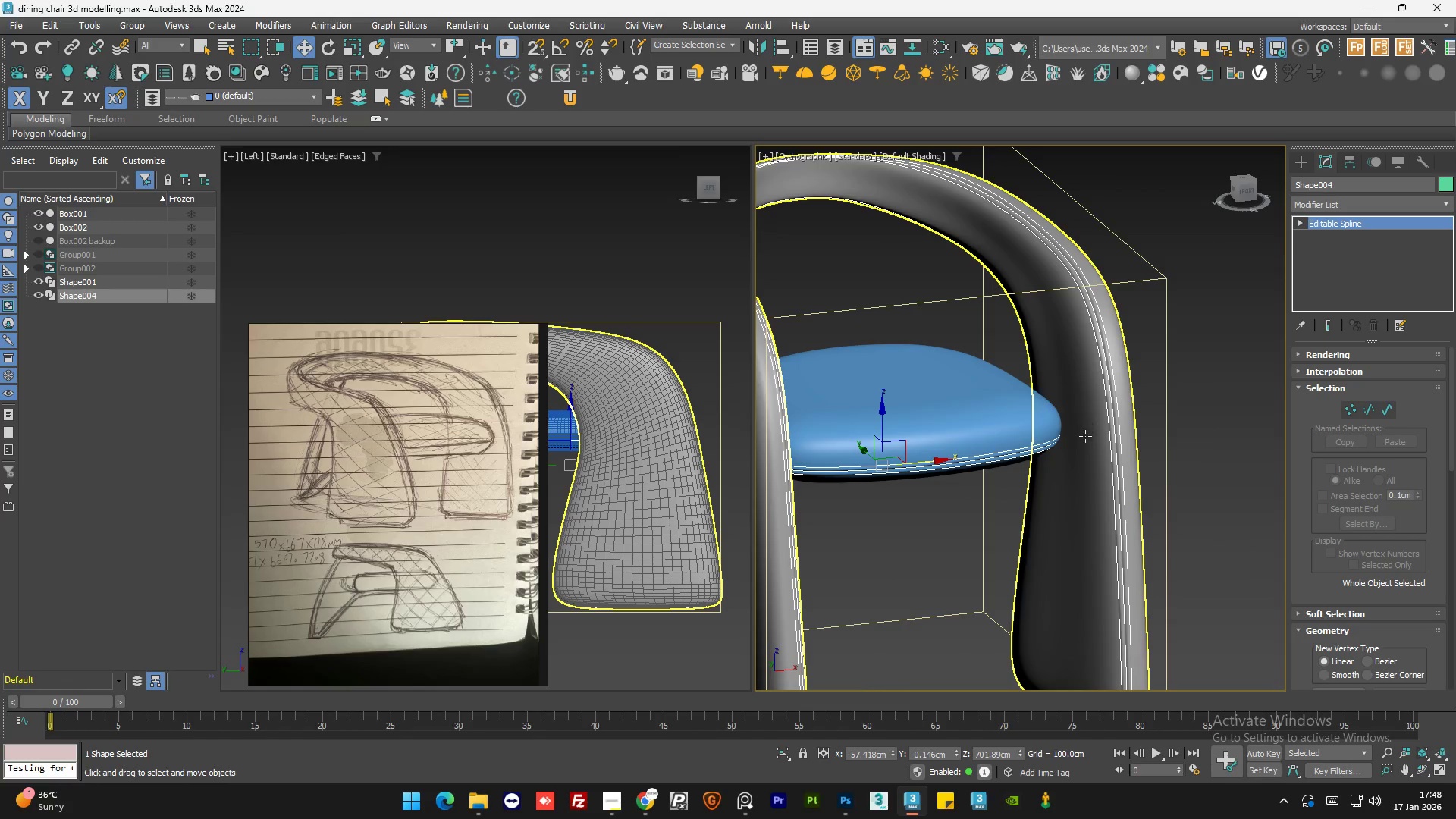 
left_click([1227, 441])
 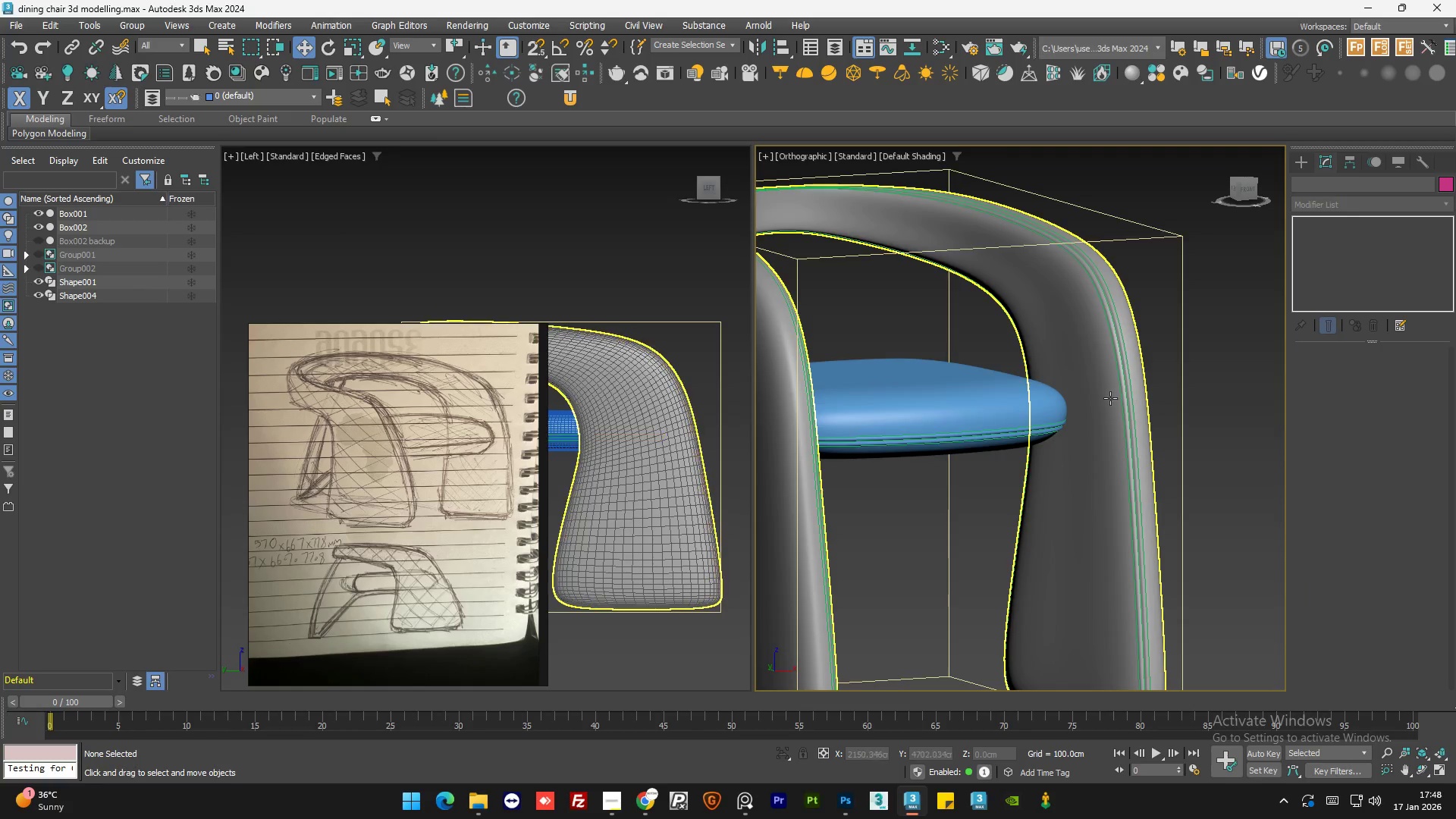 
scroll: coordinate [1118, 410], scroll_direction: up, amount: 2.0
 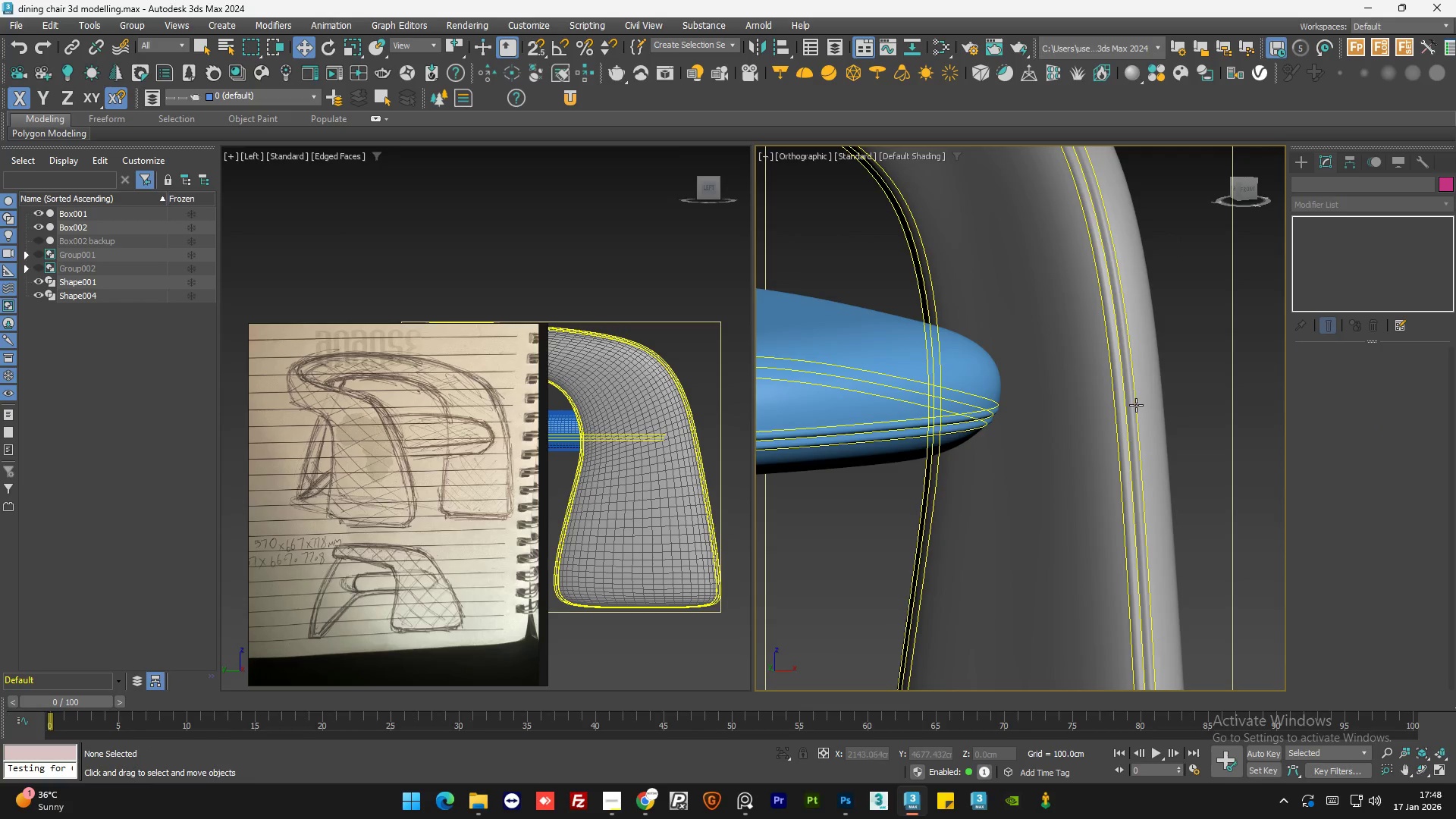 
left_click([1136, 405])
 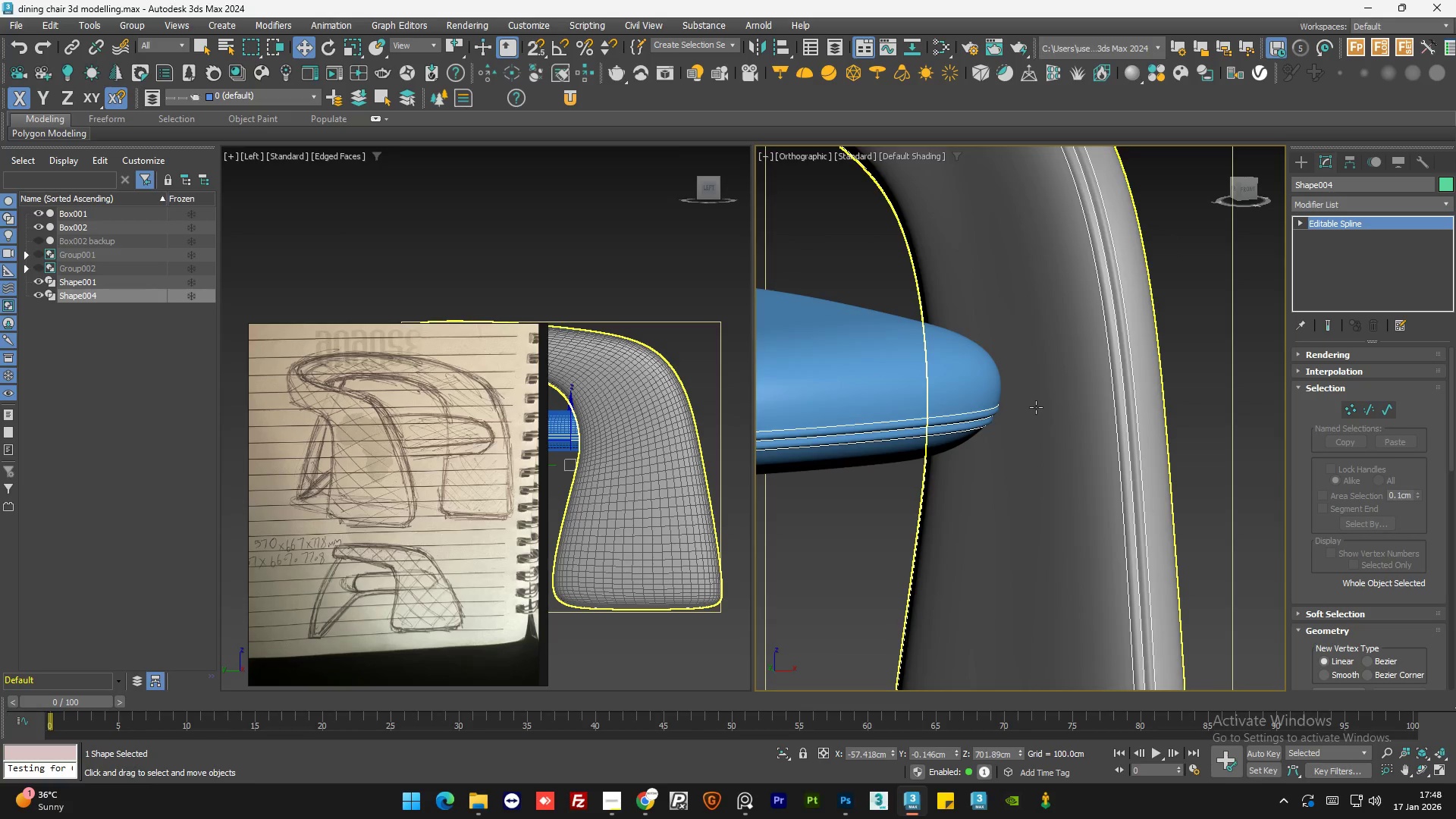 
scroll: coordinate [1036, 407], scroll_direction: up, amount: 2.0
 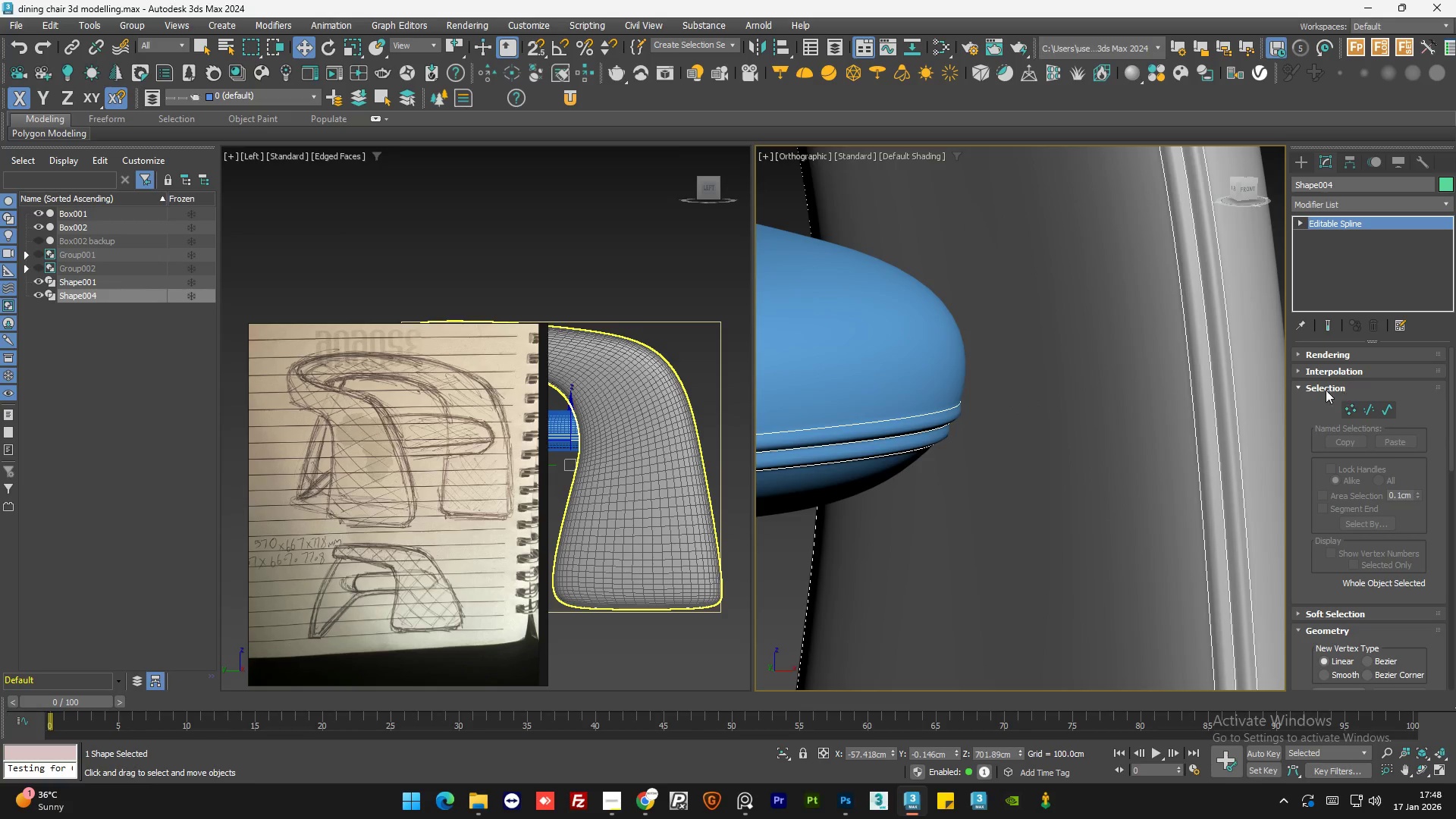 
left_click([1301, 385])
 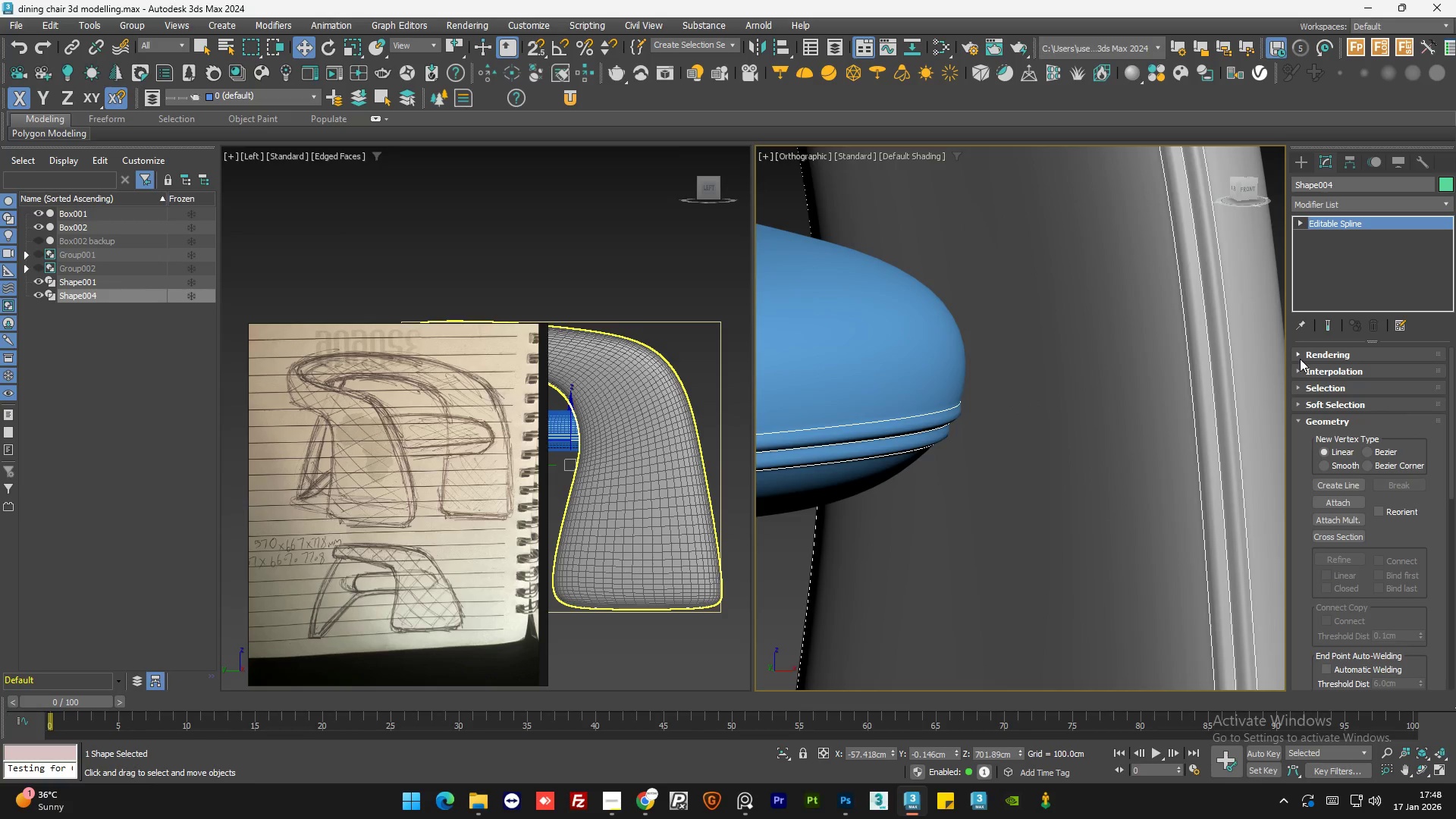 
left_click([1298, 356])
 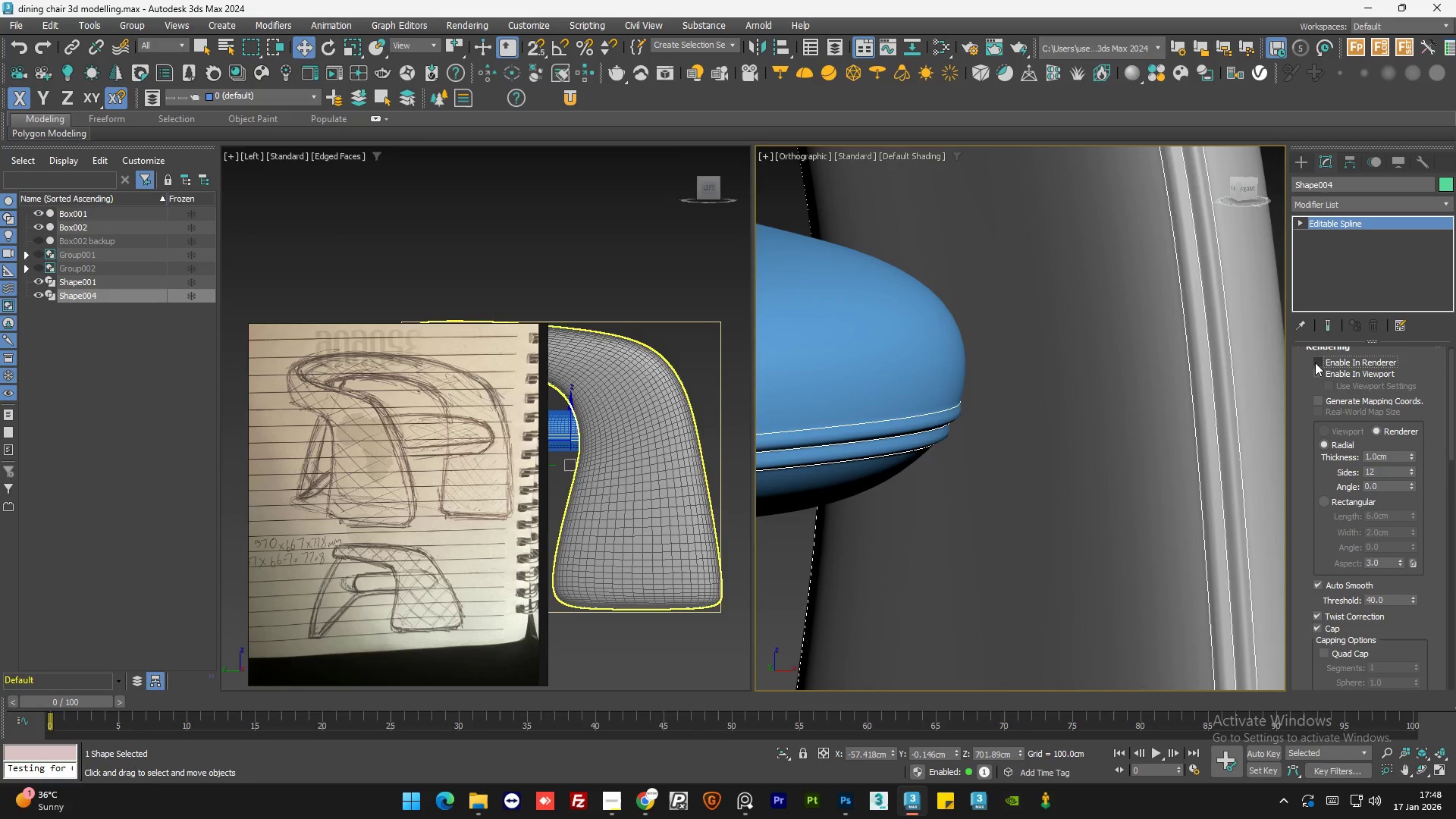 
double_click([1316, 373])
 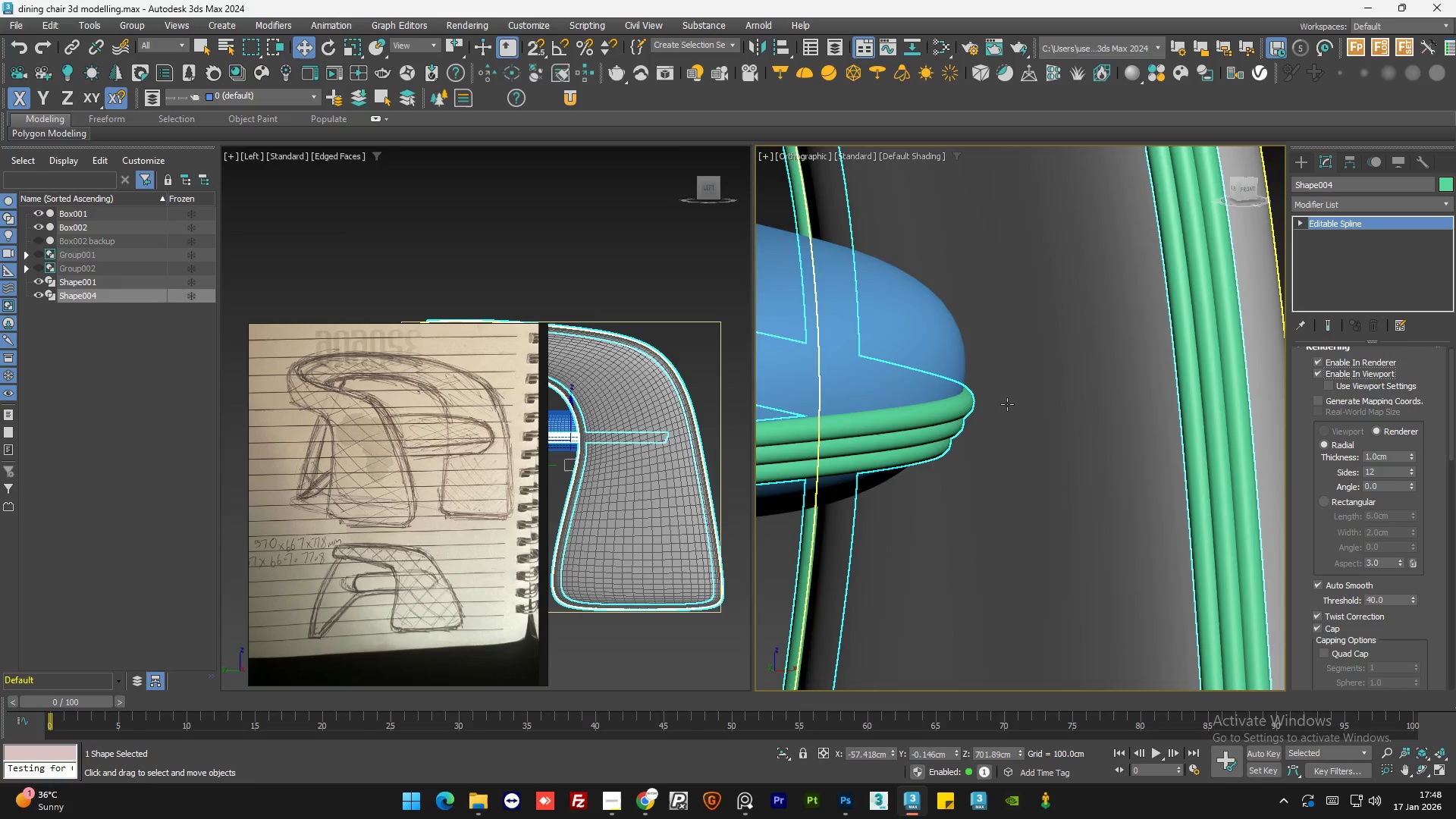 
scroll: coordinate [1006, 413], scroll_direction: down, amount: 2.0
 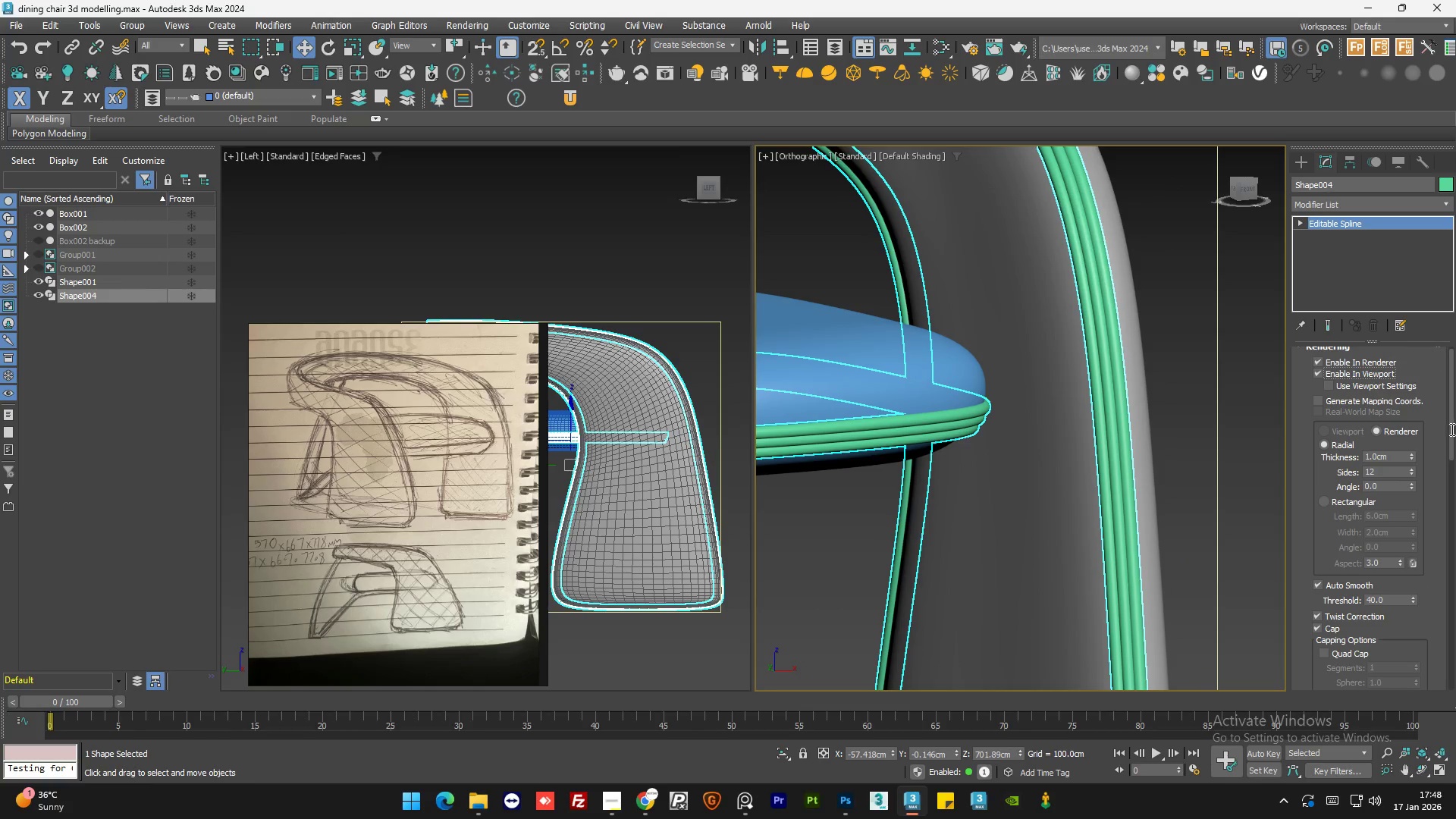 
left_click_drag(start_coordinate=[1452, 429], to_coordinate=[1451, 413])
 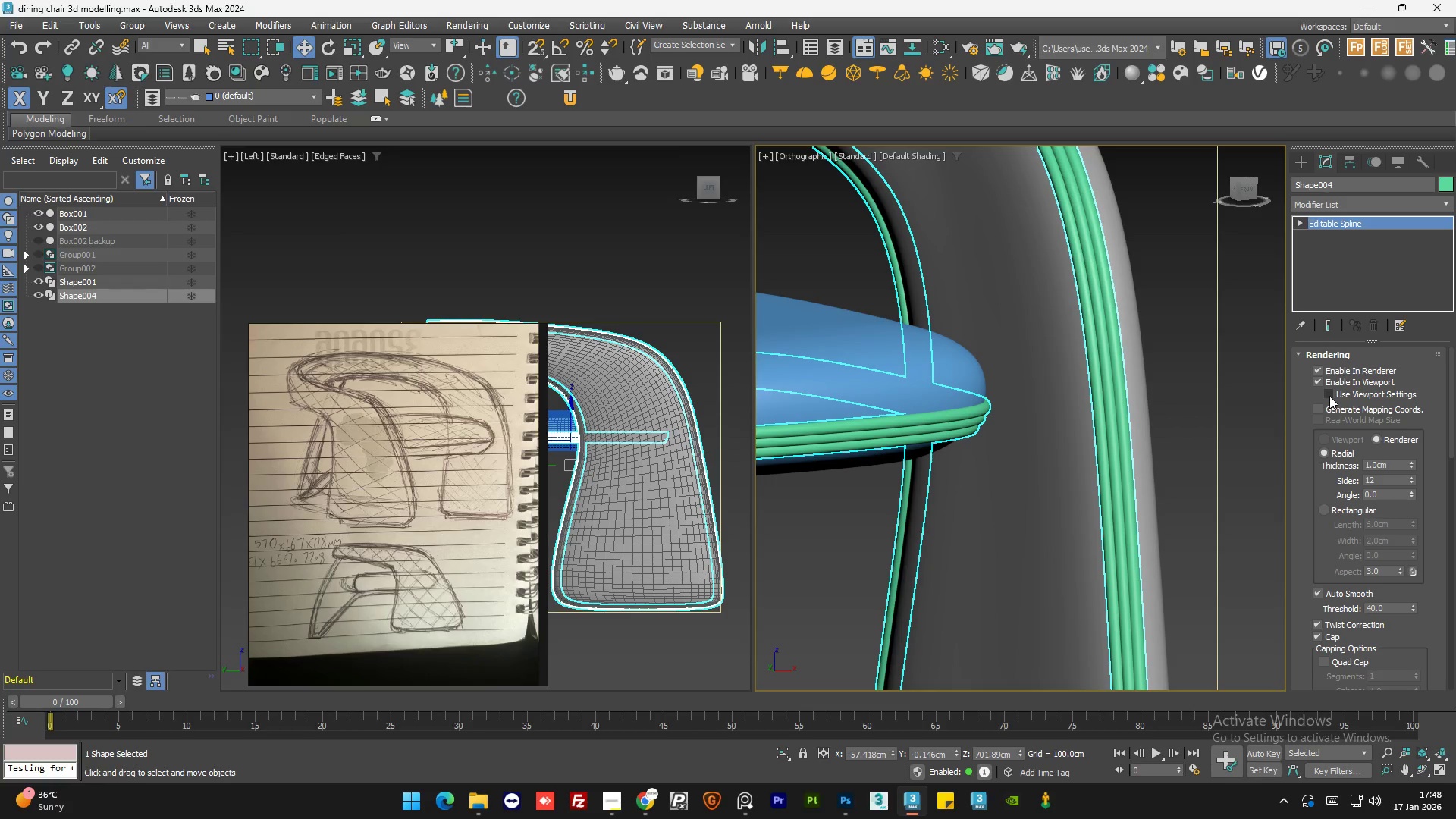 
double_click([1329, 396])
 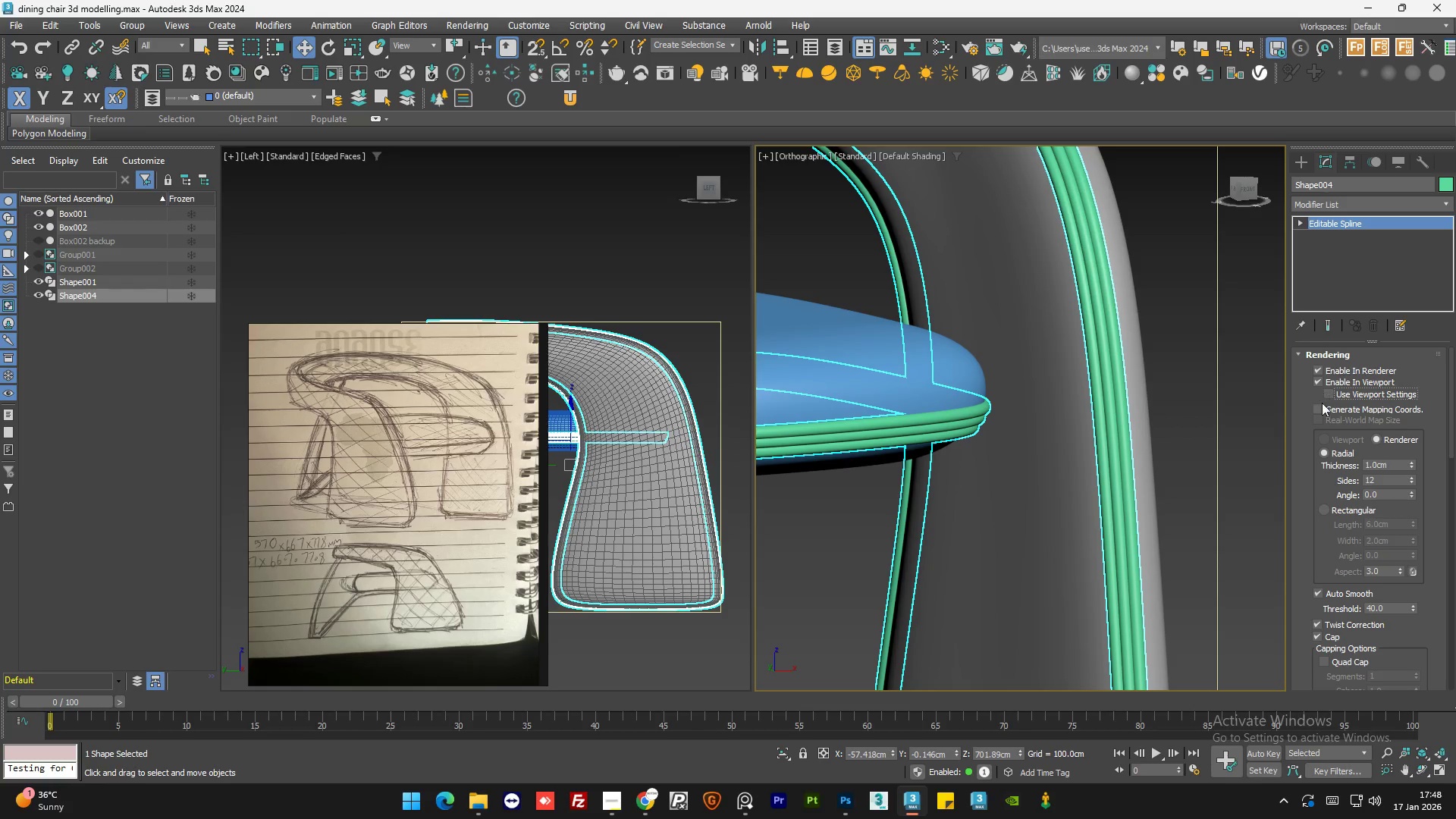 
left_click([1320, 406])
 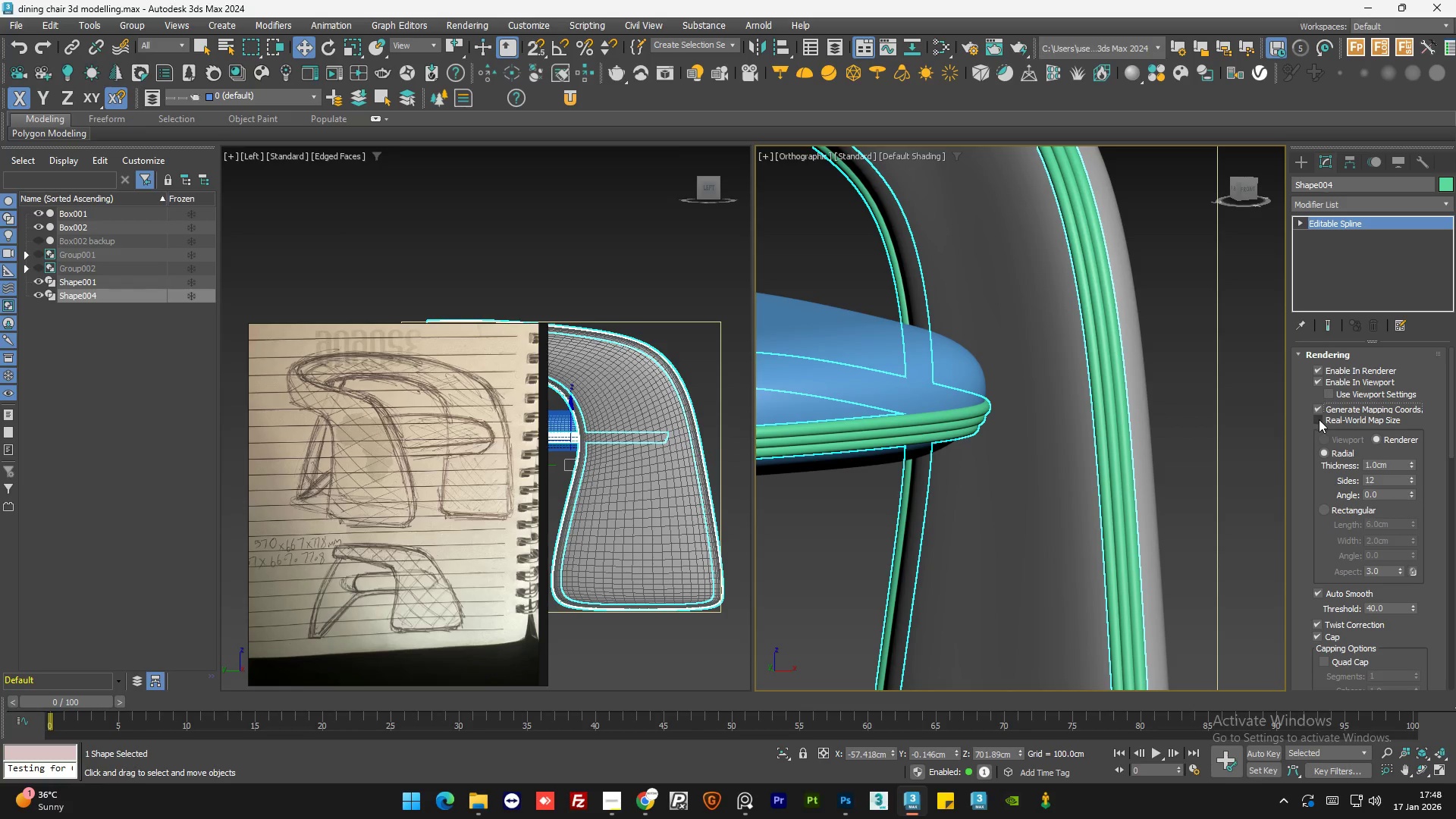 
double_click([1319, 419])
 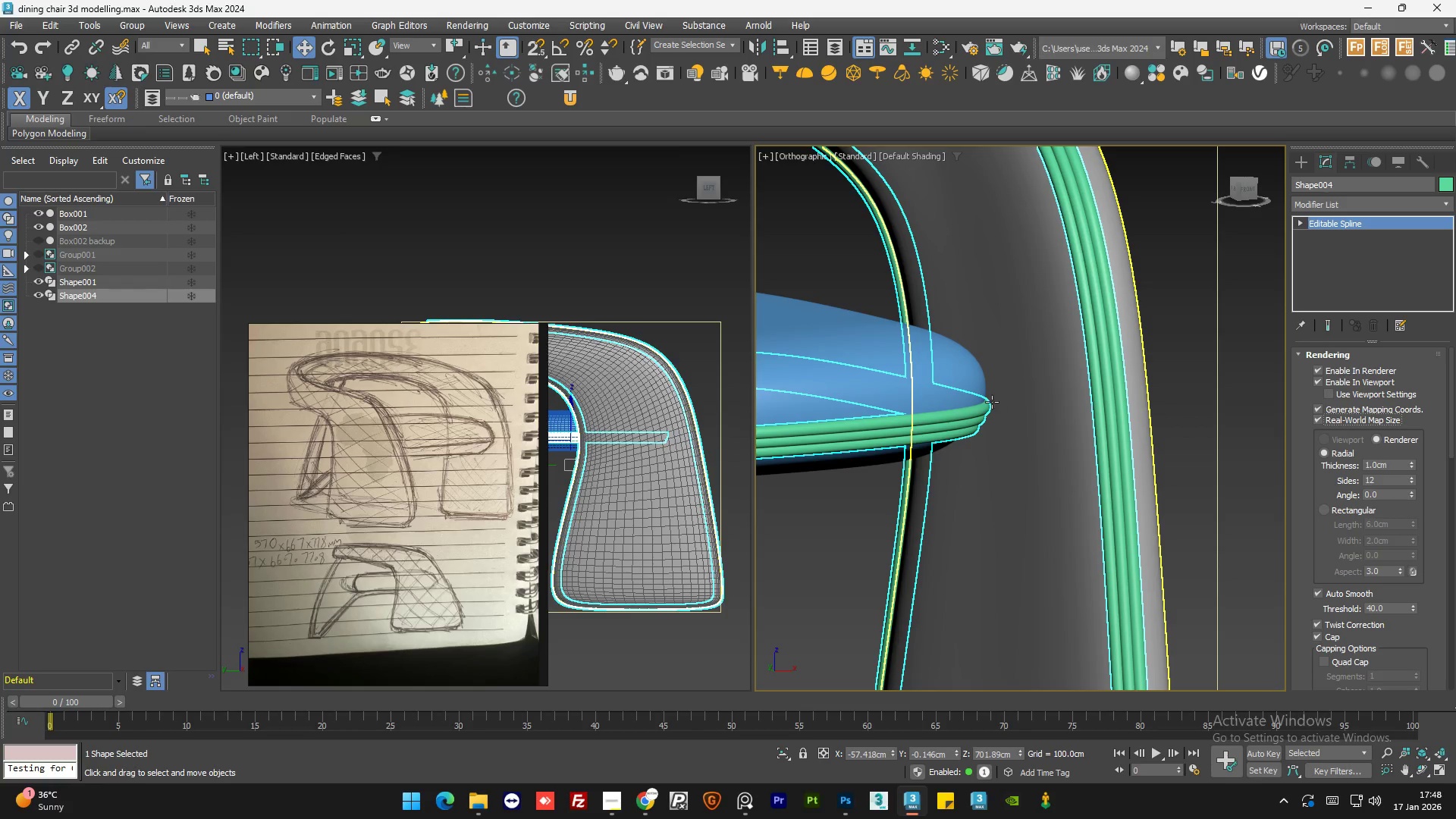 
scroll: coordinate [1006, 410], scroll_direction: up, amount: 1.0
 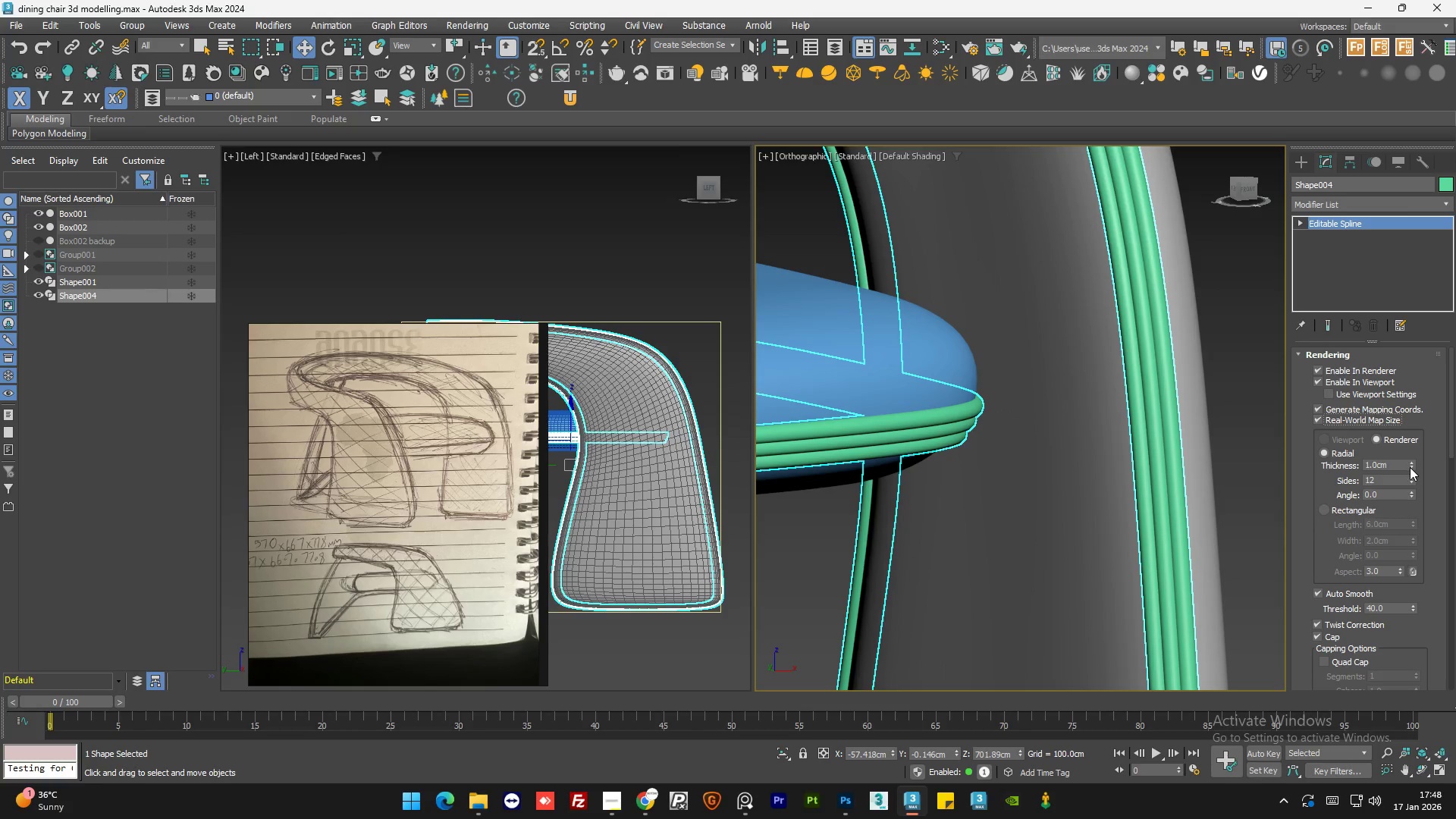 
left_click_drag(start_coordinate=[1410, 467], to_coordinate=[1413, 514])
 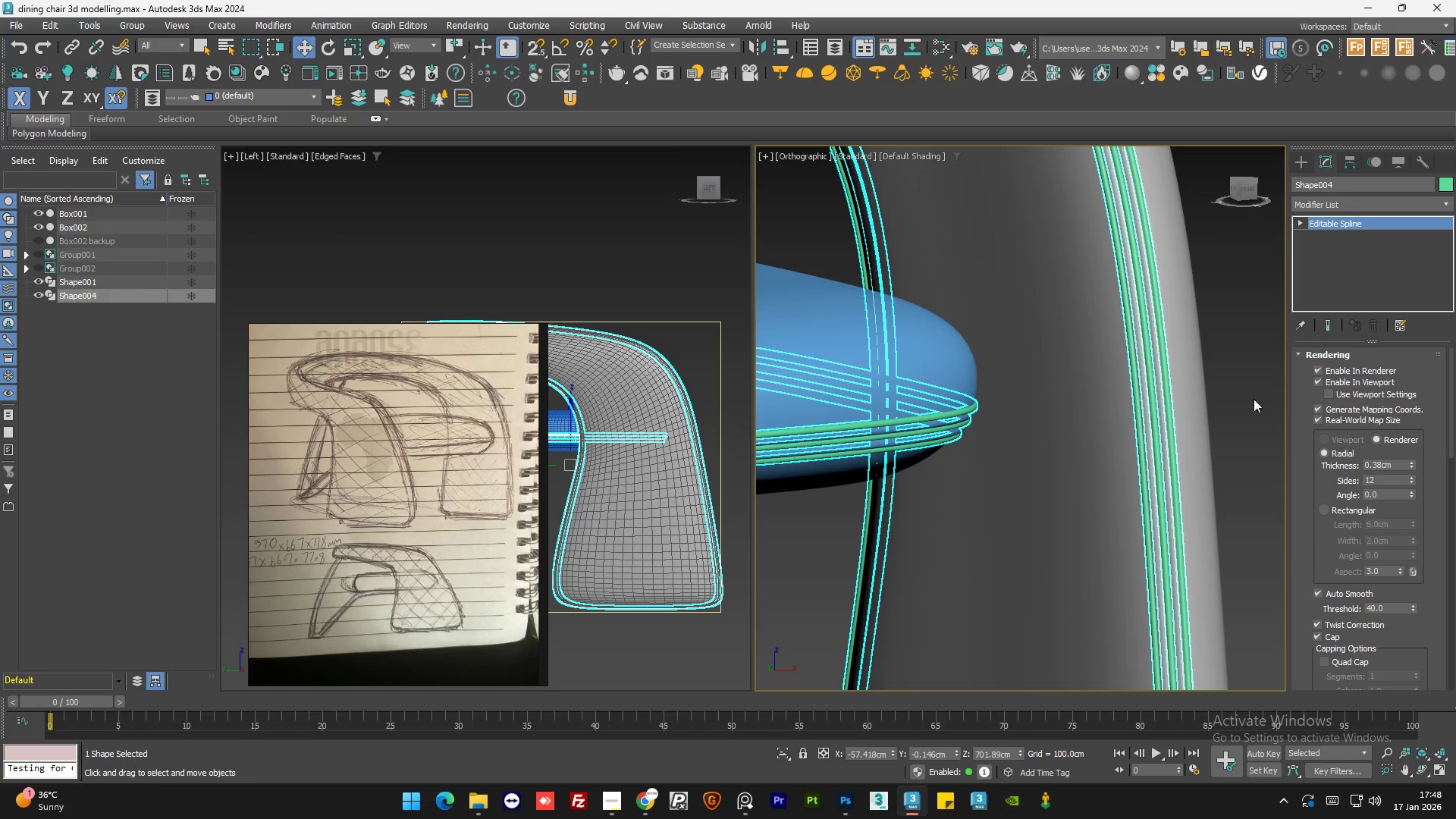 
left_click([1235, 388])
 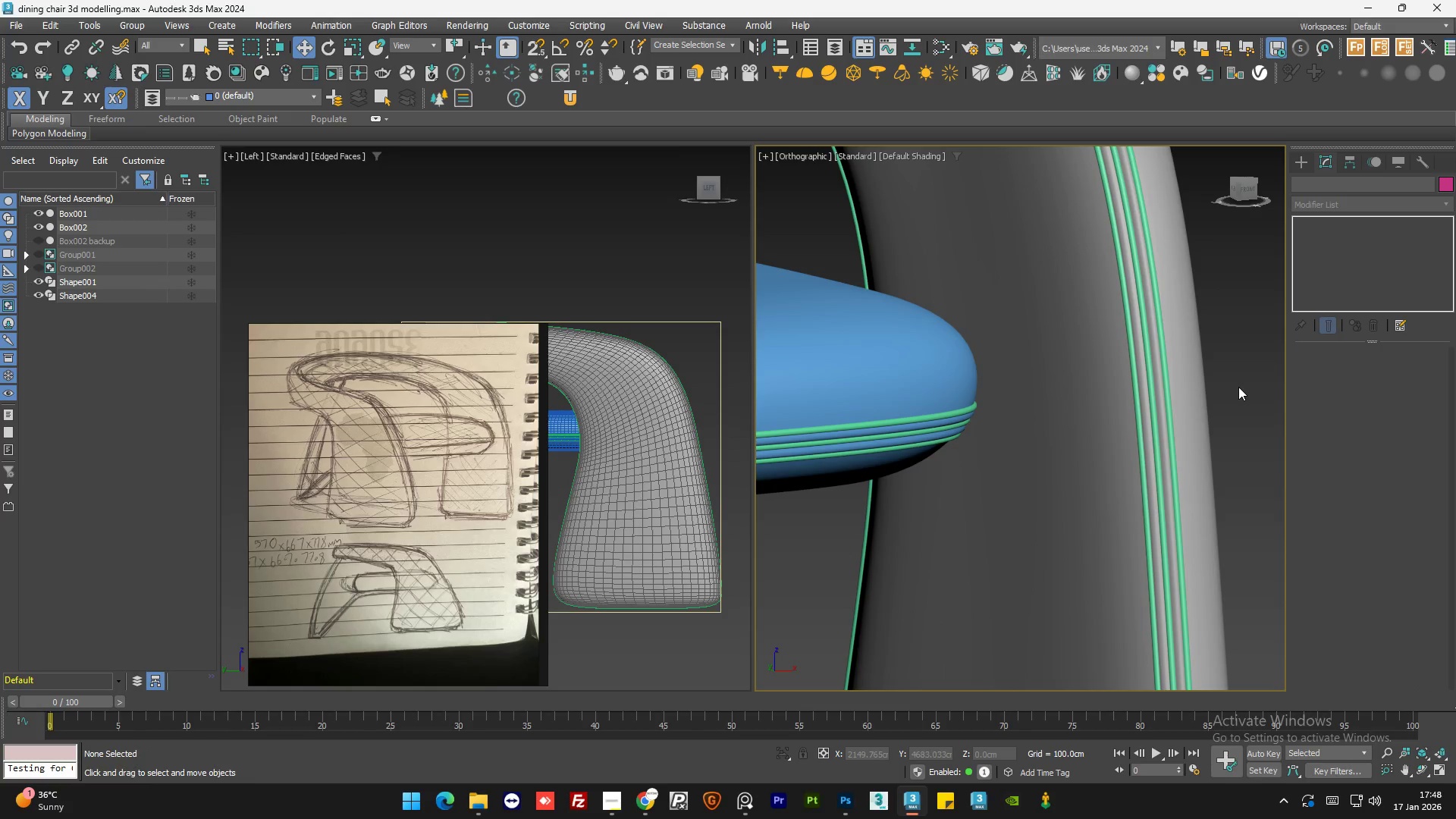 
hold_key(key=AltLeft, duration=0.62)
 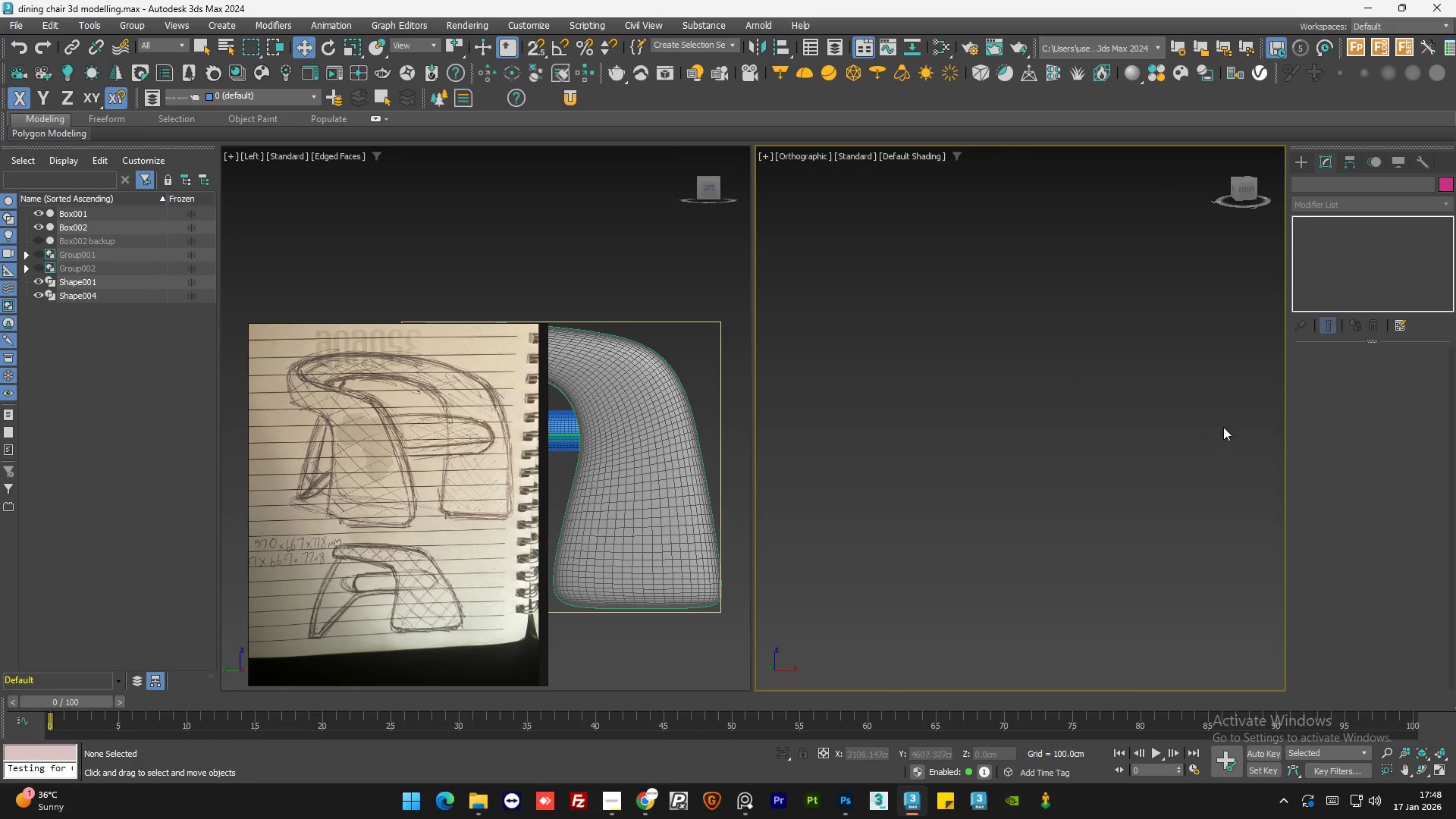 
scroll: coordinate [1236, 397], scroll_direction: down, amount: 5.0
 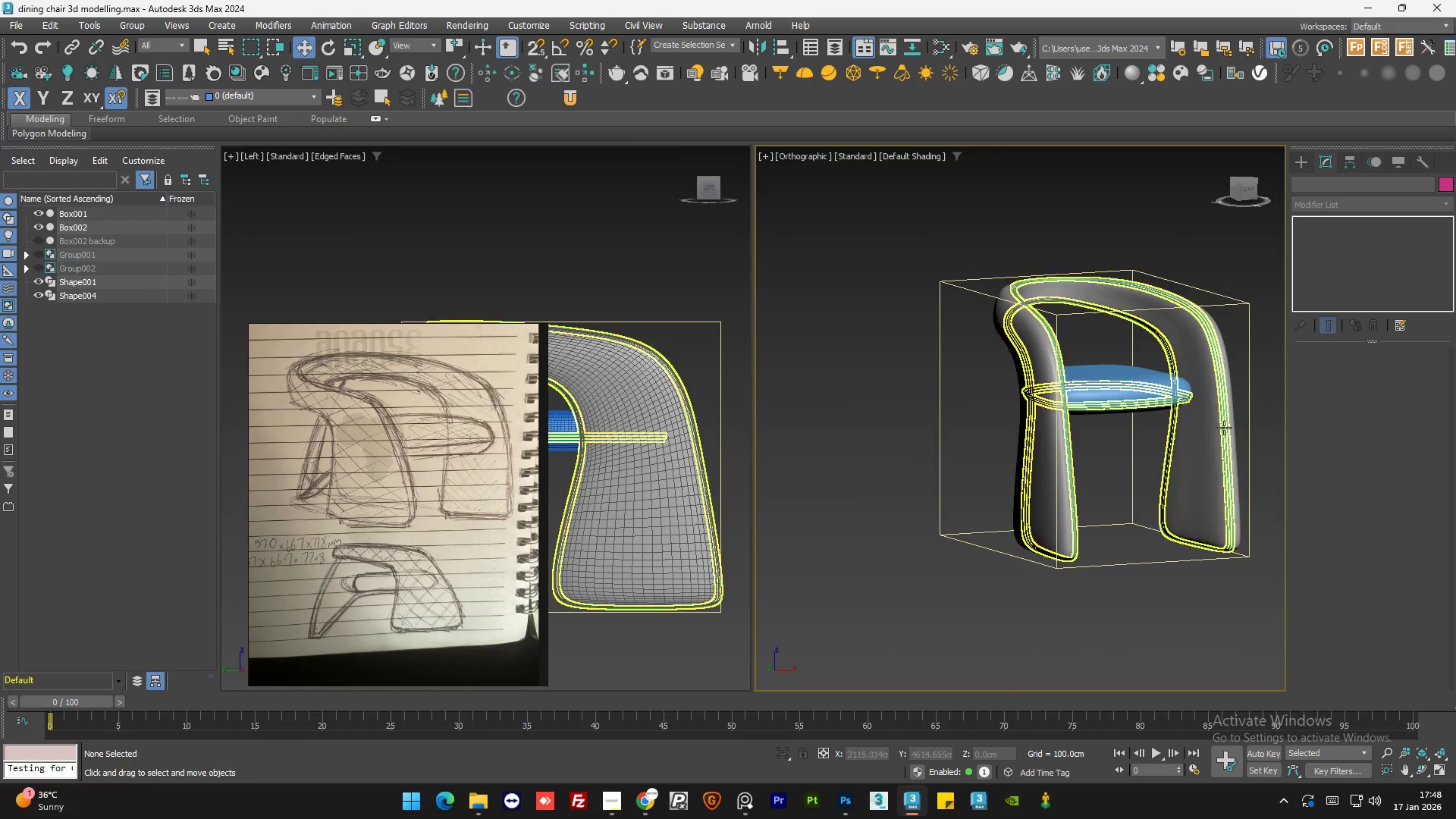 
key(Z)
 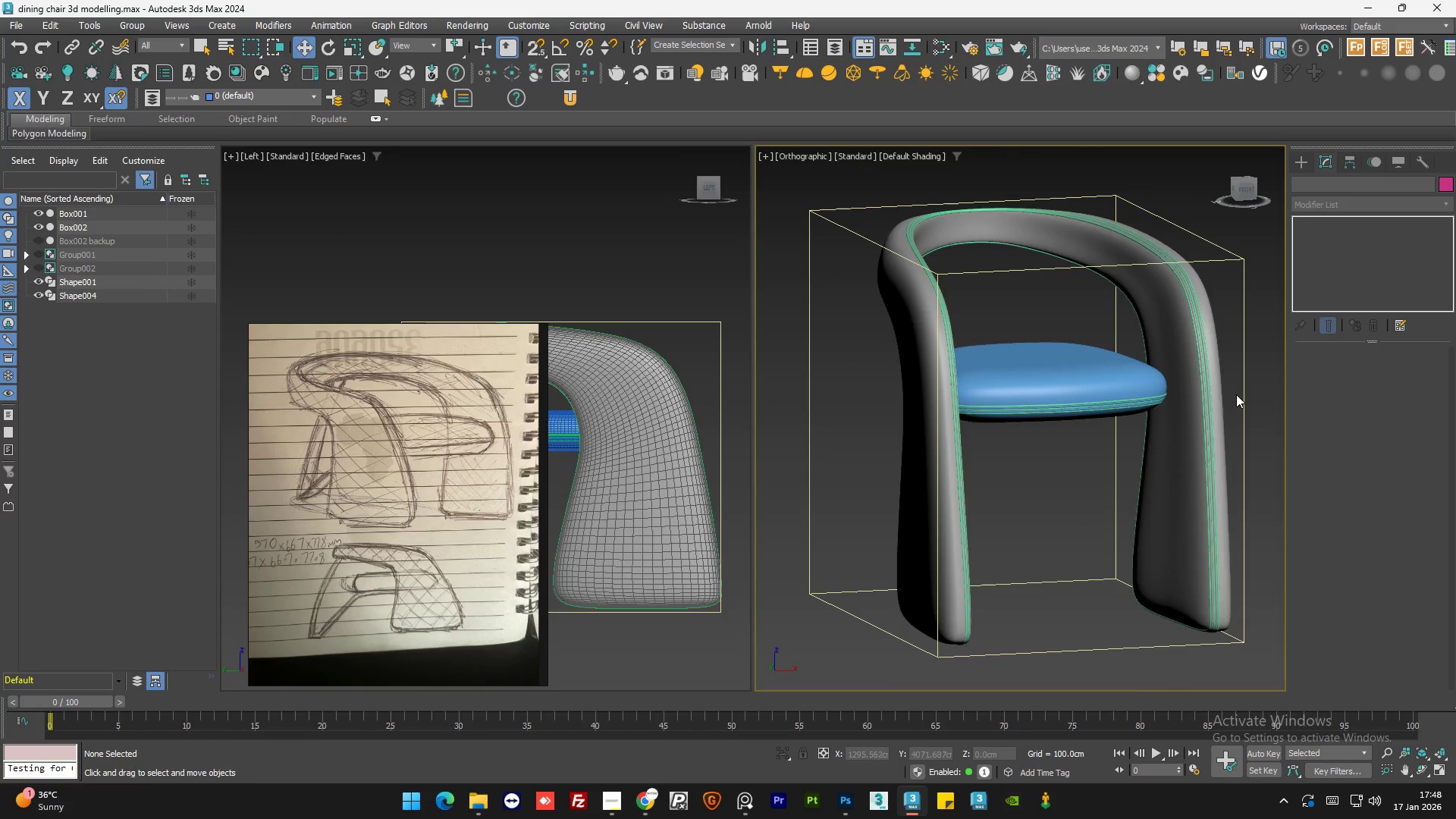 
scroll: coordinate [1225, 427], scroll_direction: down, amount: 5.0
 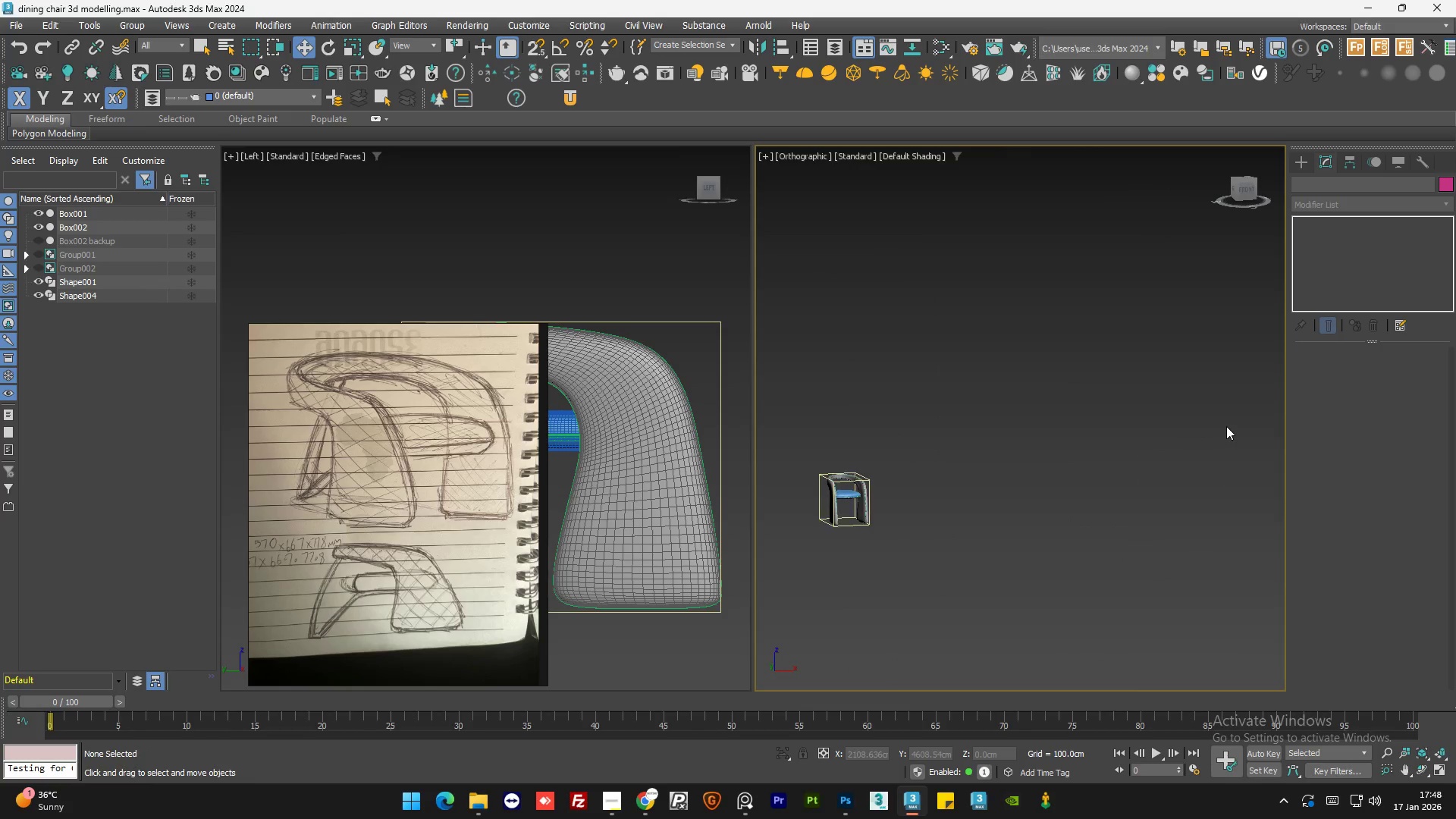 
hold_key(key=AltLeft, duration=0.44)
 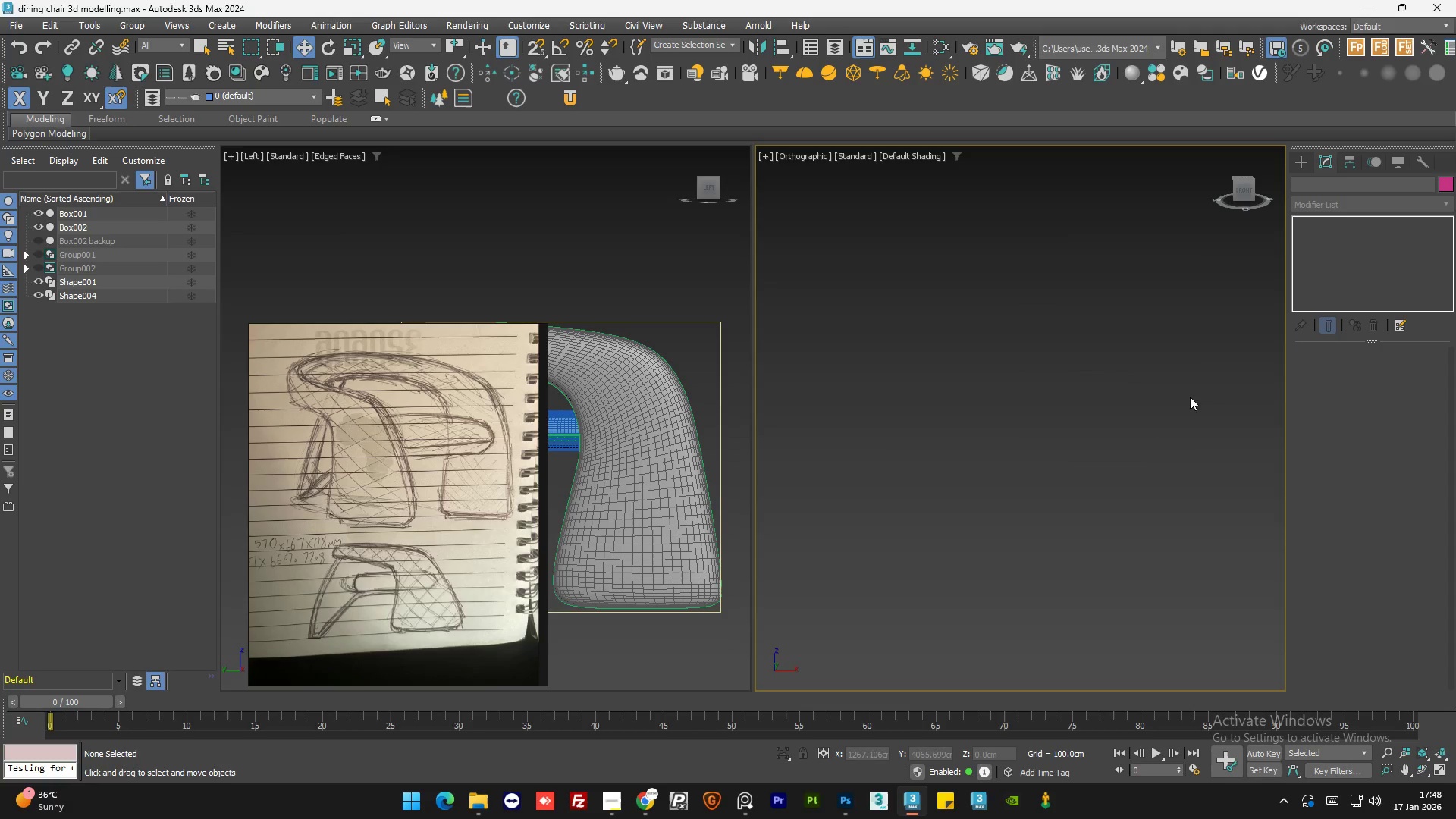 
scroll: coordinate [1233, 394], scroll_direction: down, amount: 2.0
 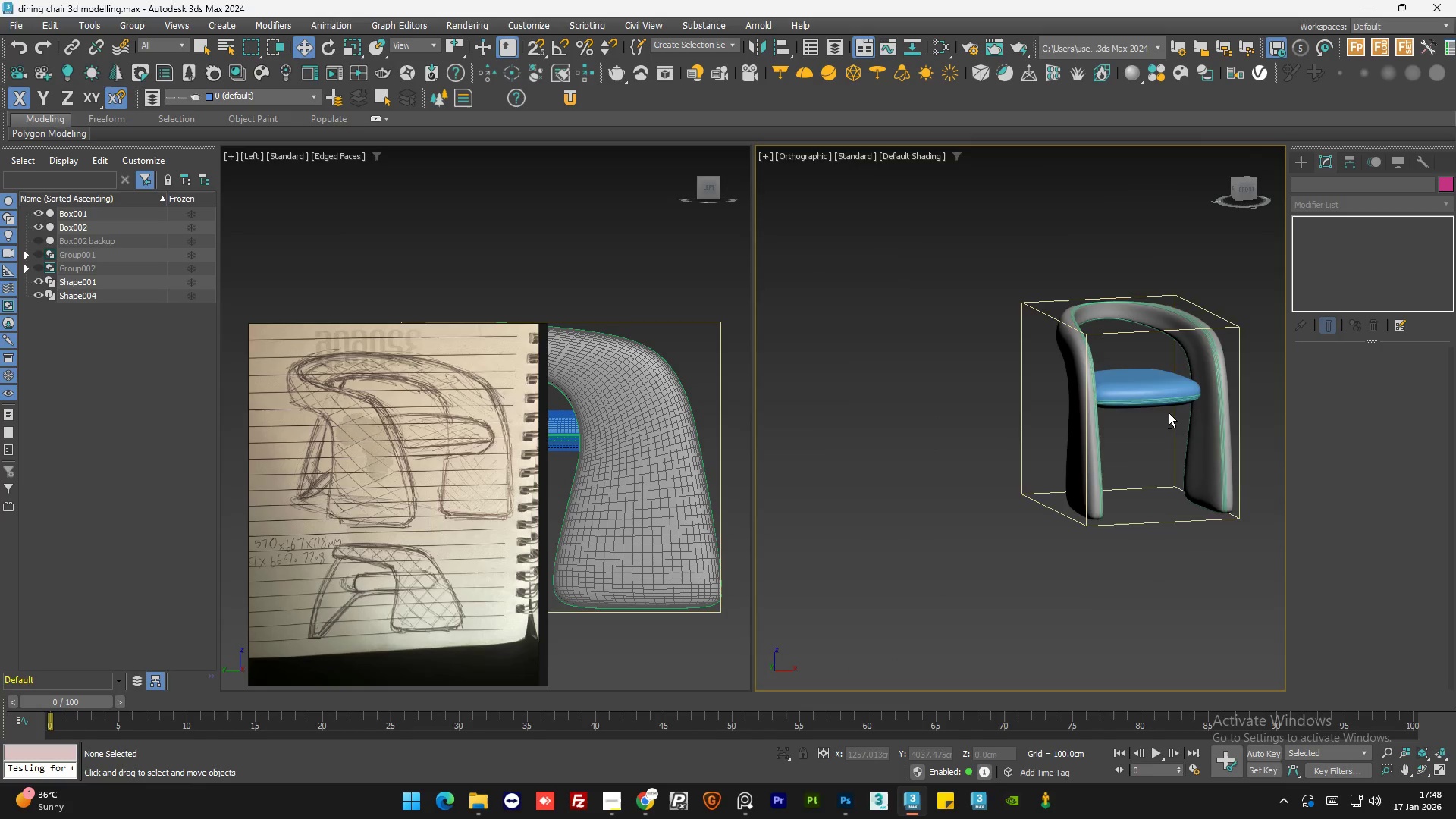 
hold_key(key=AltLeft, duration=0.48)
 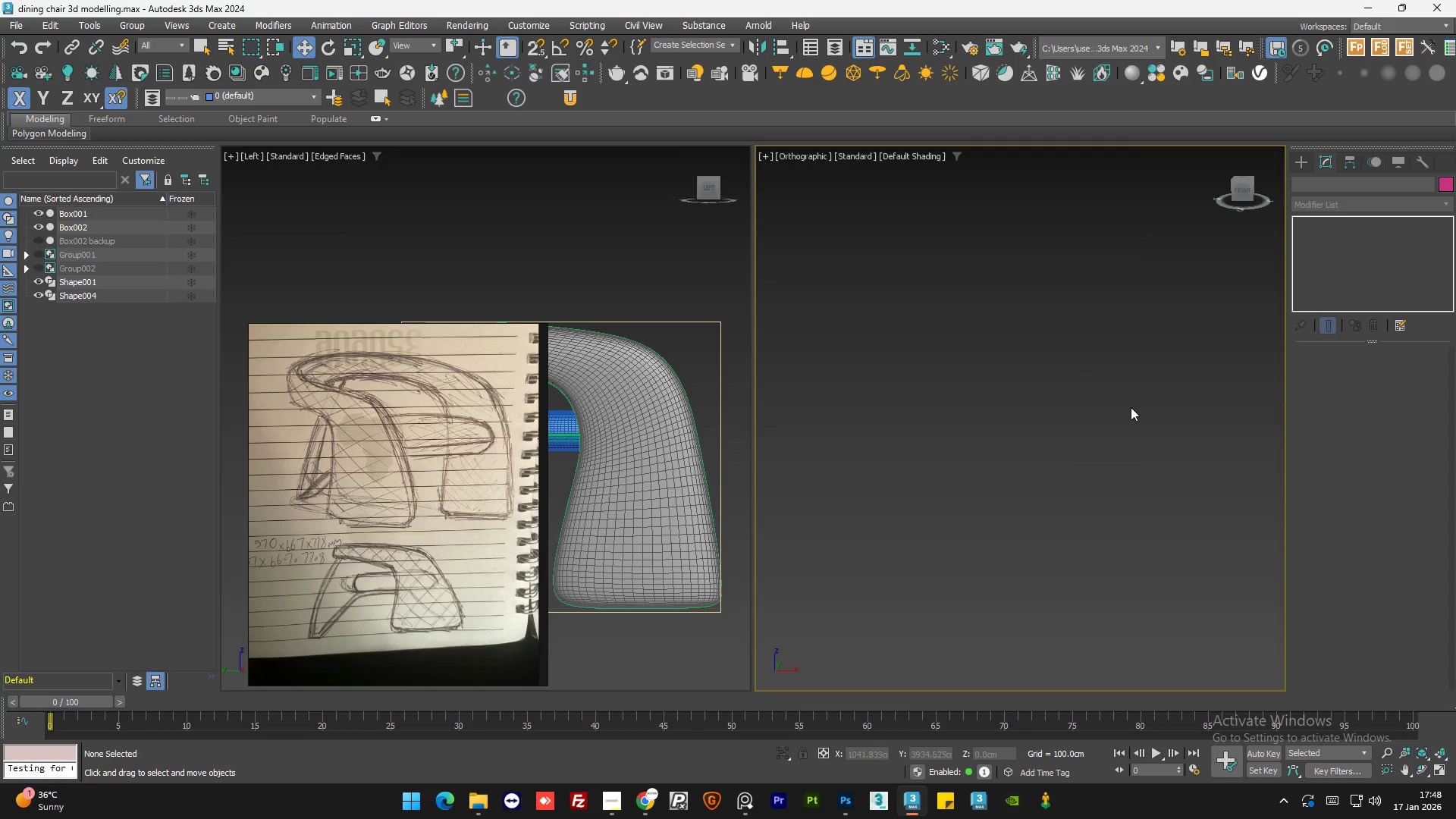 
scroll: coordinate [1191, 397], scroll_direction: down, amount: 6.0
 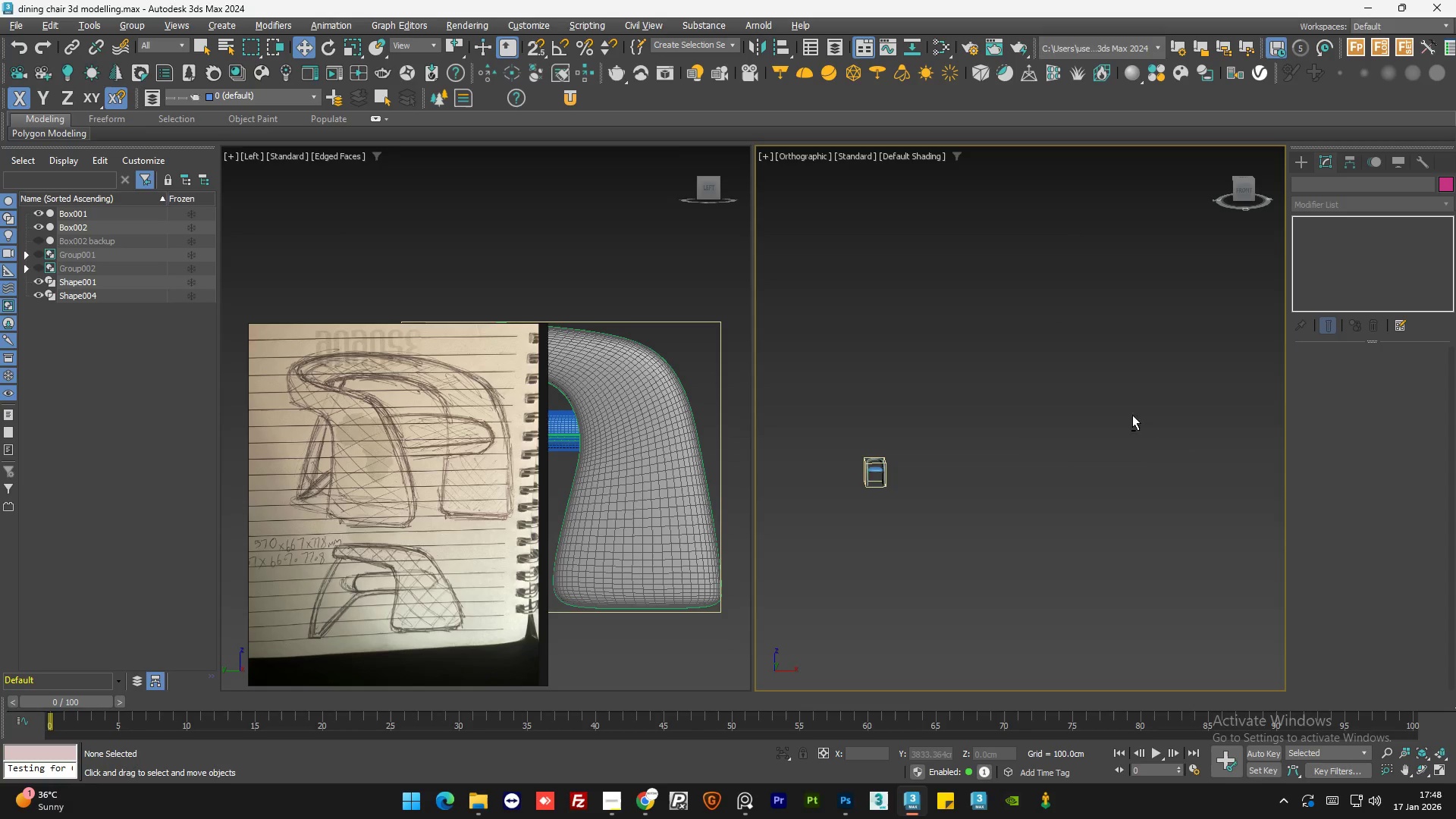 
key(Z)
 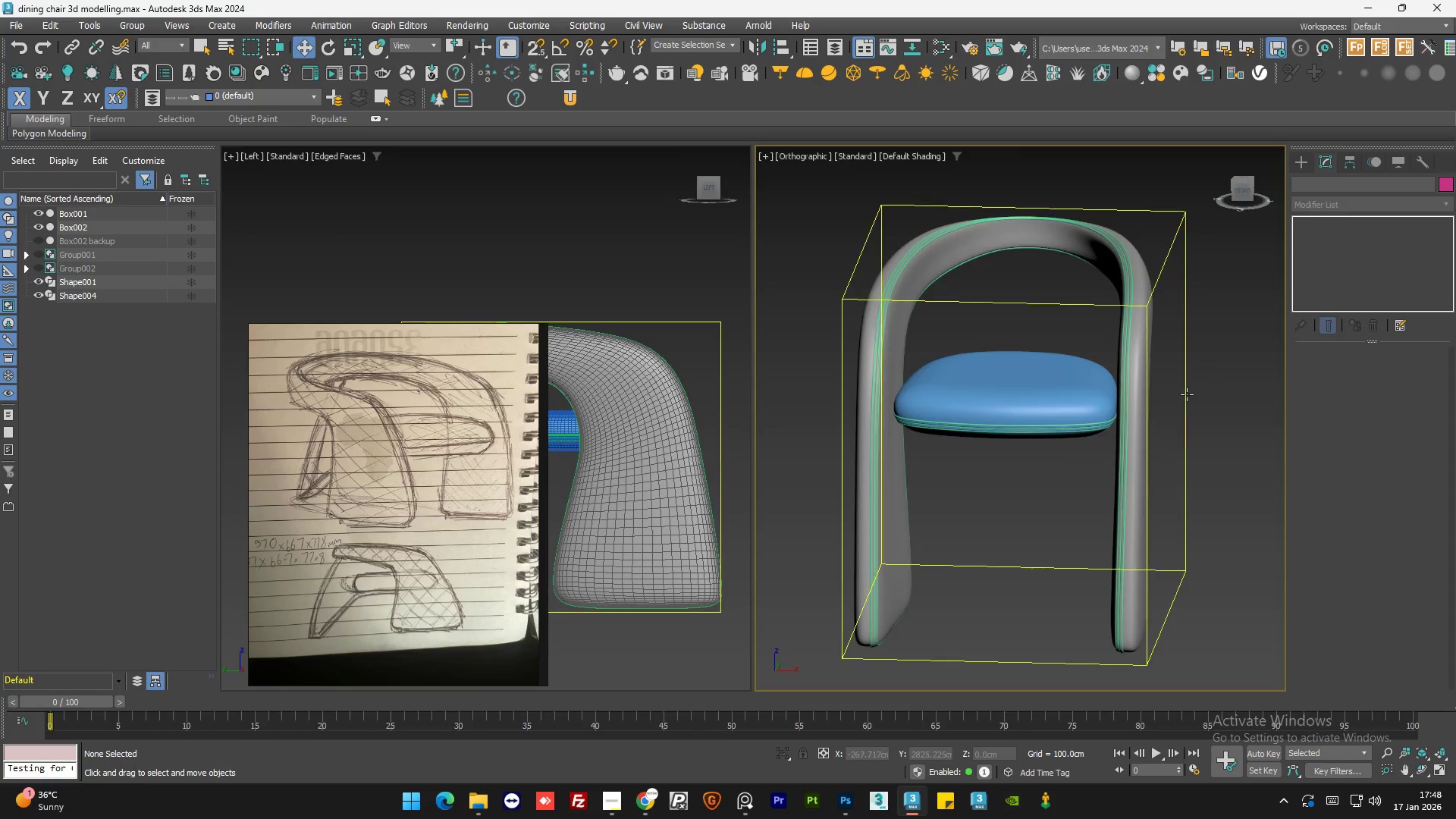 
hold_key(key=AltLeft, duration=0.52)
 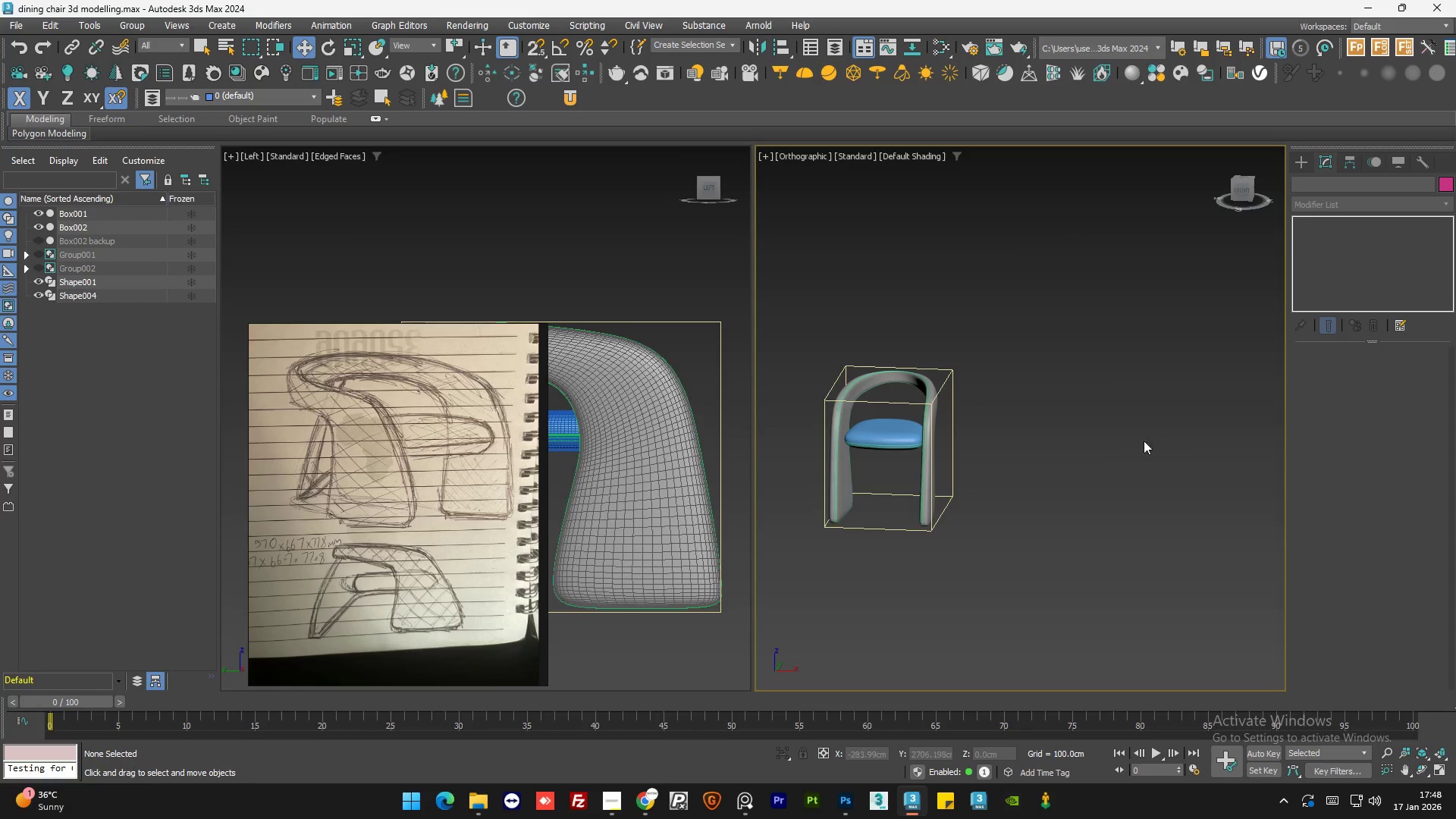 
scroll: coordinate [1188, 394], scroll_direction: down, amount: 3.0
 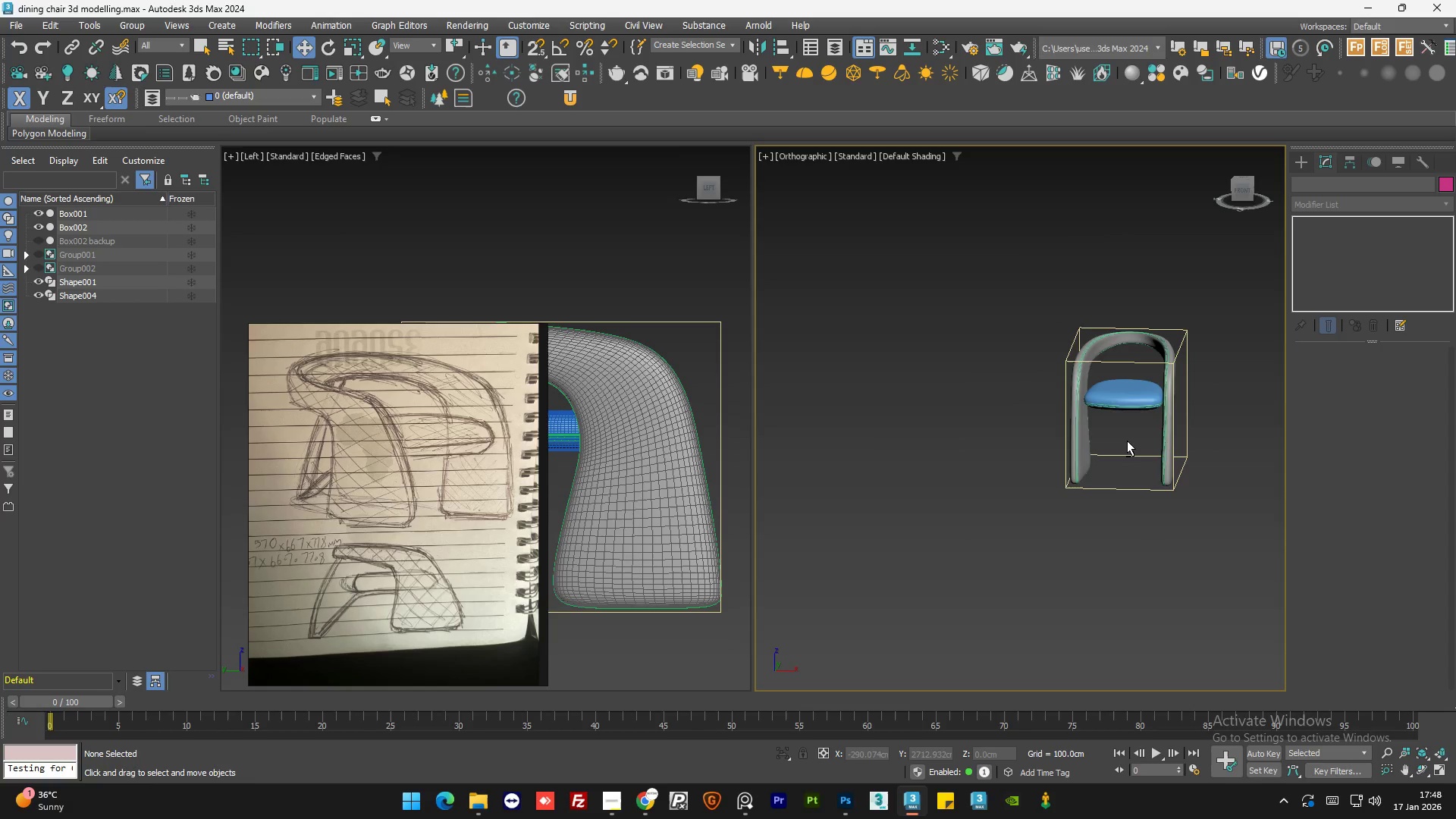 
key(Z)
 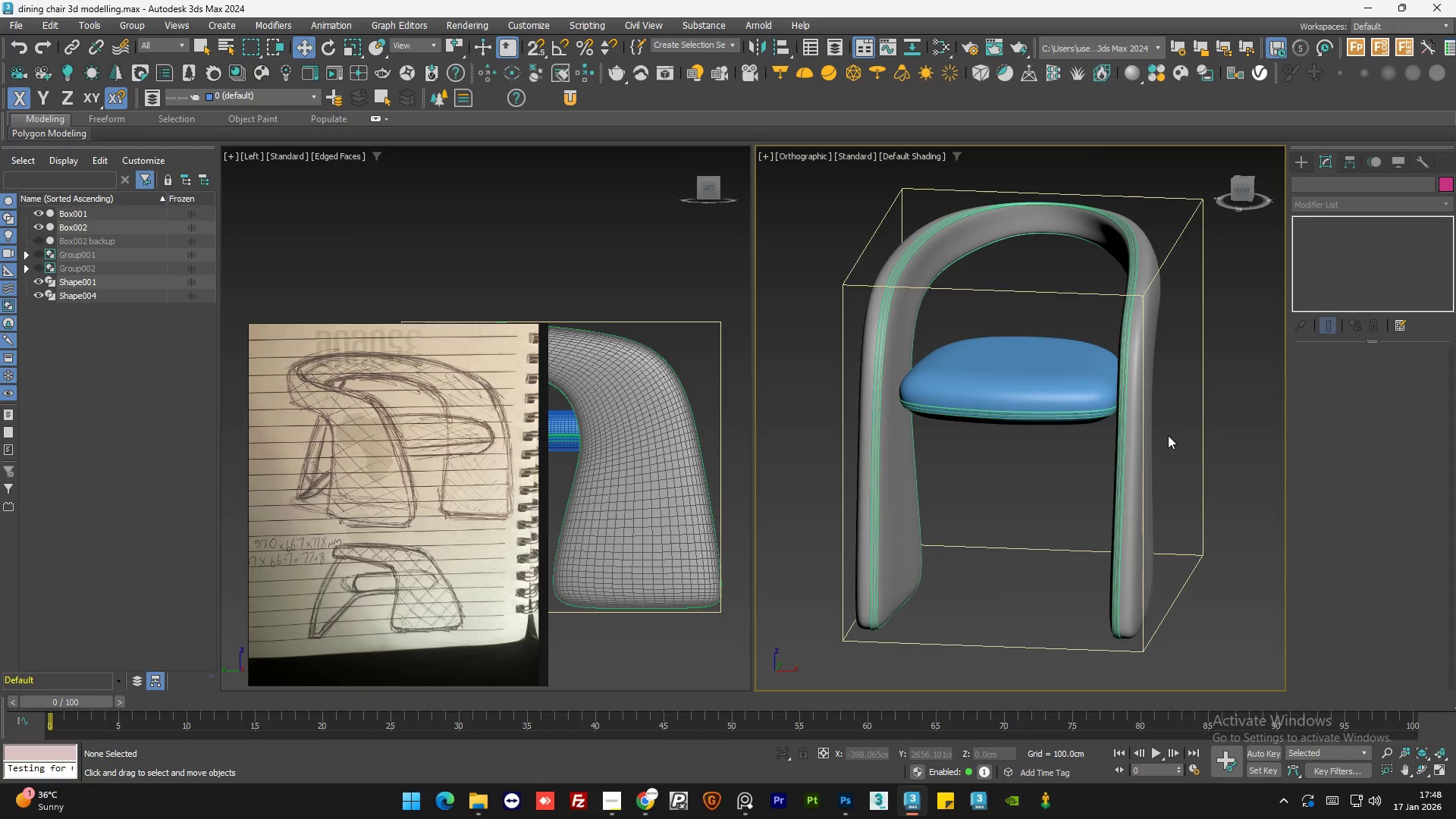 
scroll: coordinate [1168, 435], scroll_direction: down, amount: 1.0
 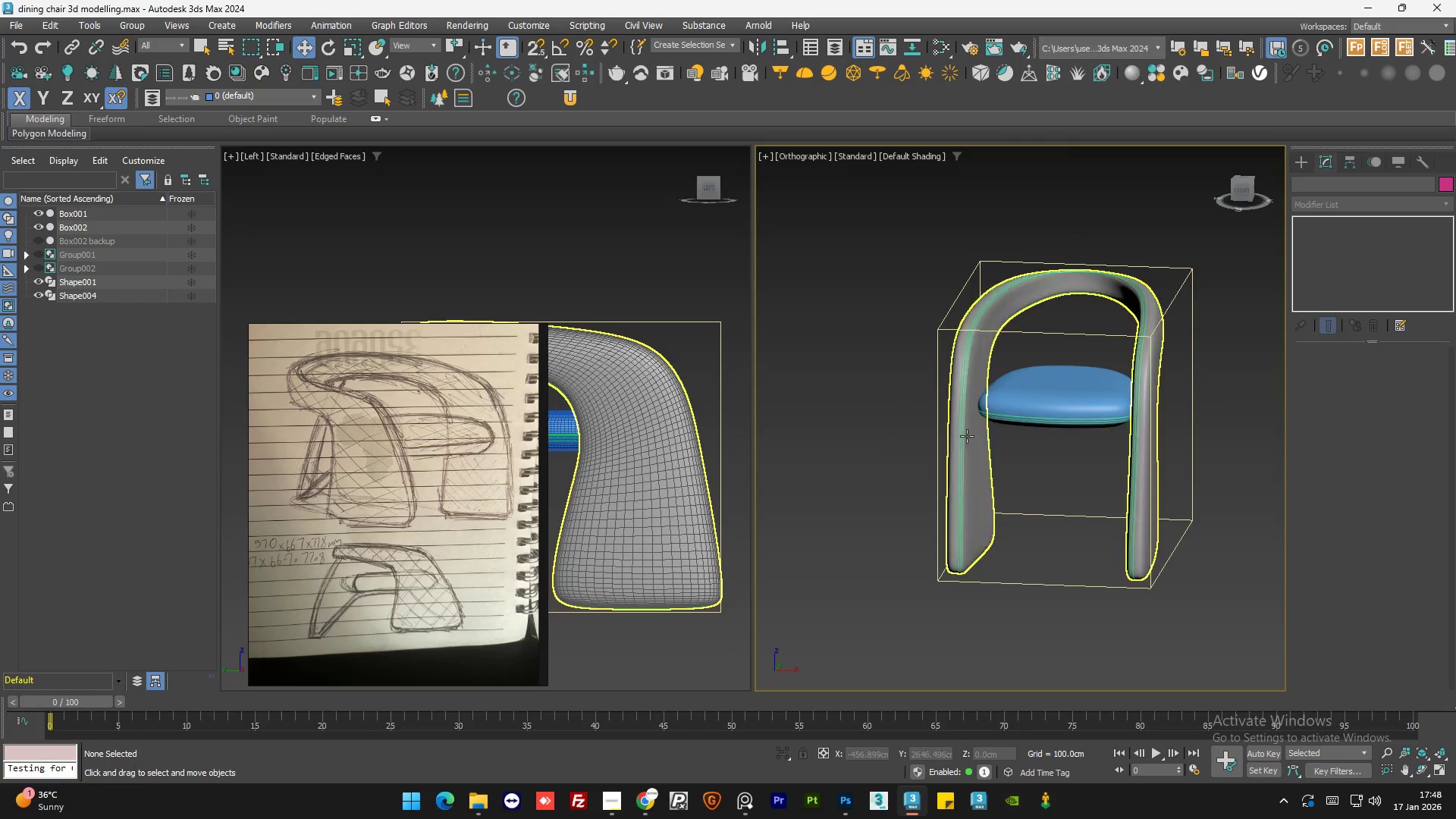 
left_click([989, 444])
 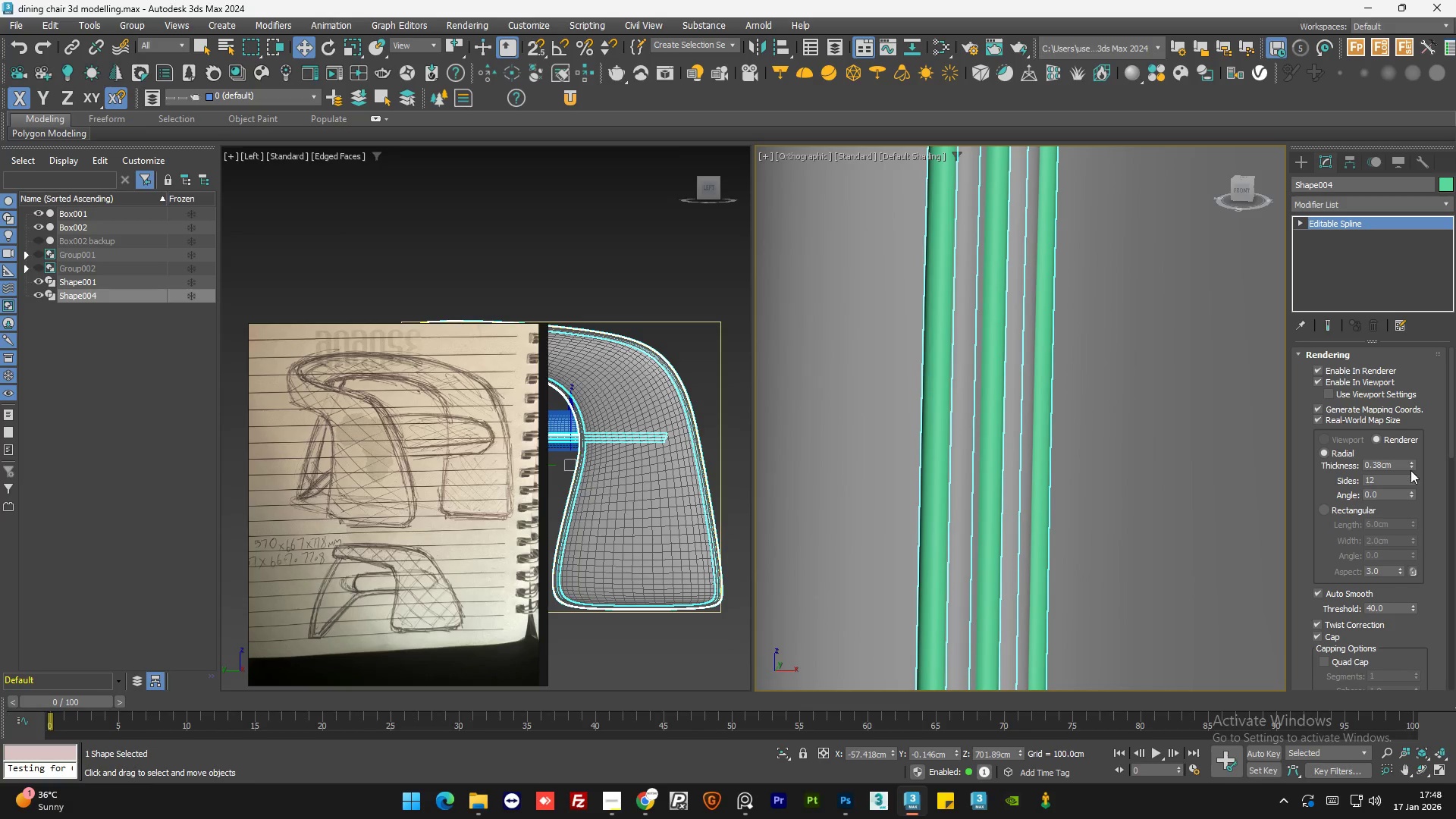 
scroll: coordinate [989, 444], scroll_direction: up, amount: 9.0
 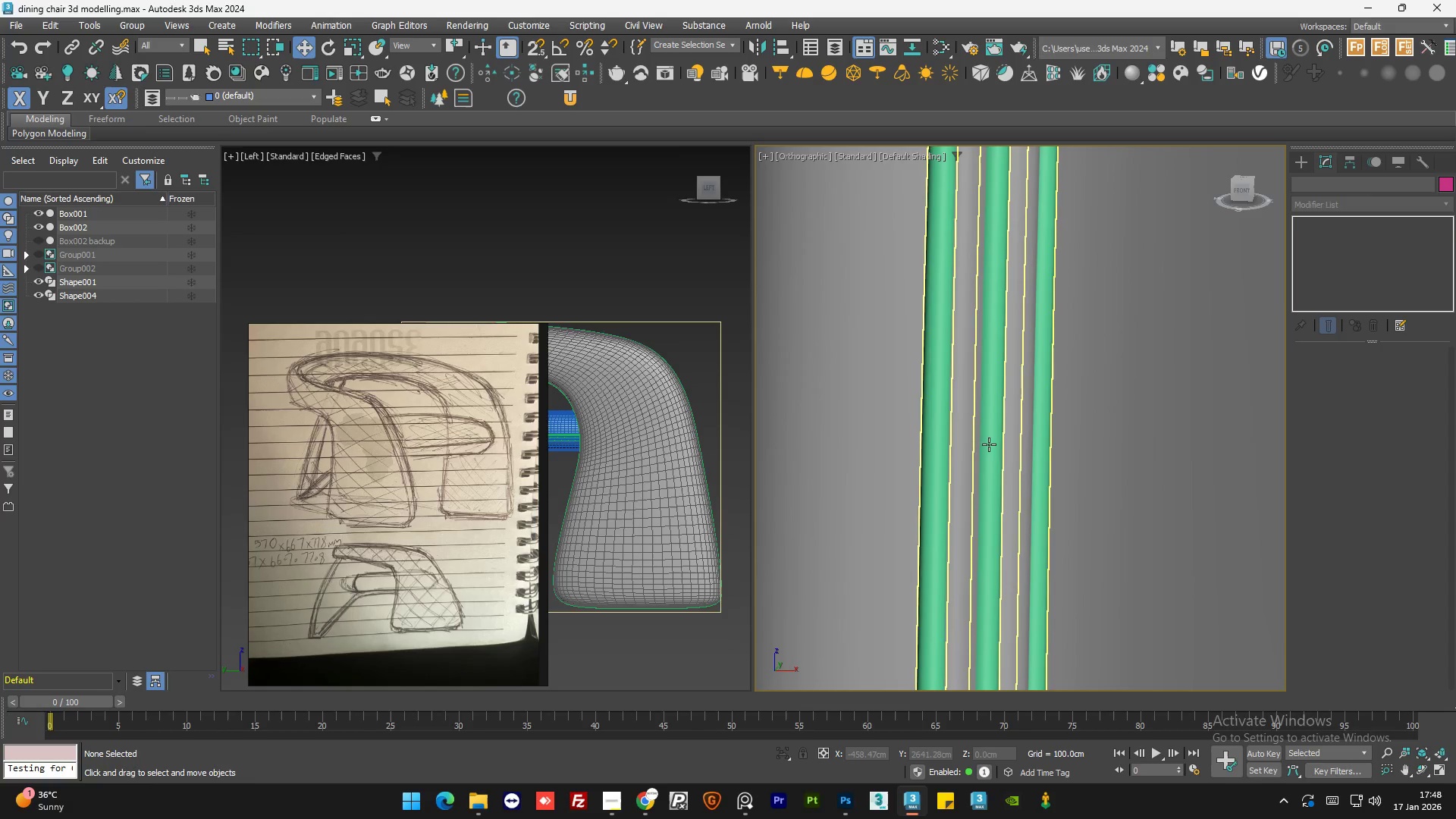 
left_click_drag(start_coordinate=[1411, 469], to_coordinate=[1412, 480])
 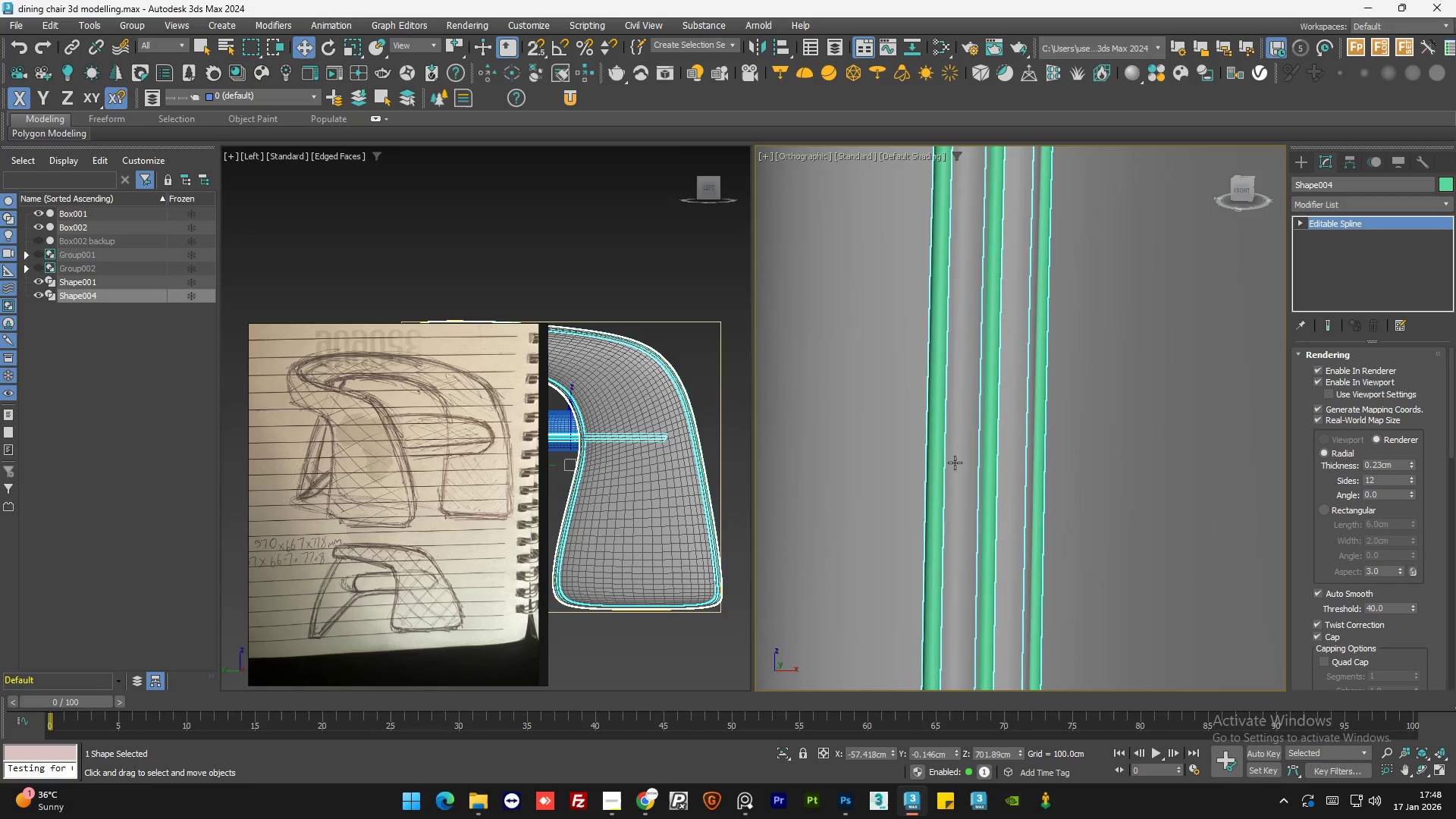 
scroll: coordinate [962, 463], scroll_direction: down, amount: 5.0
 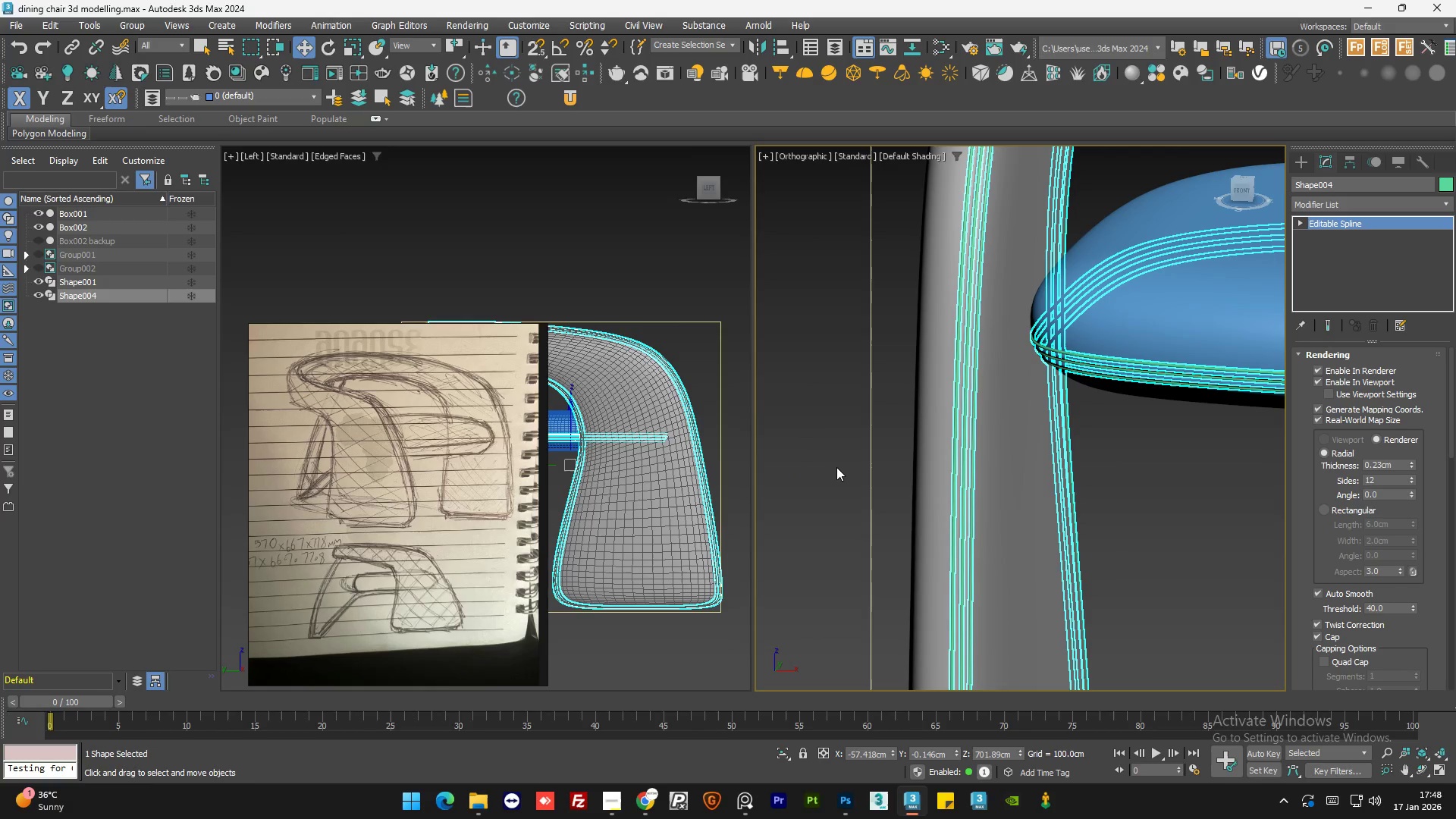 
left_click([836, 467])
 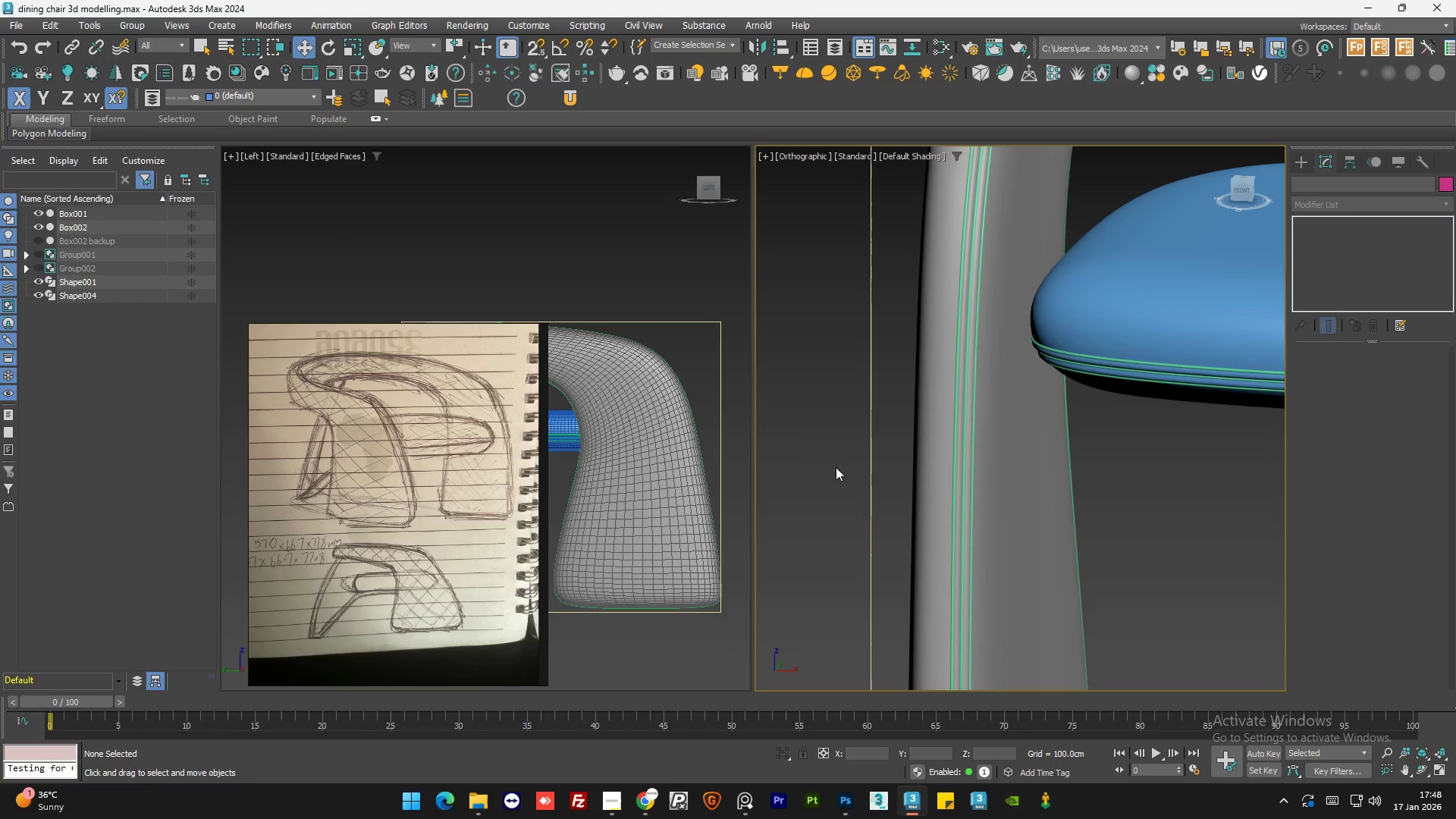 
scroll: coordinate [836, 467], scroll_direction: down, amount: 2.0
 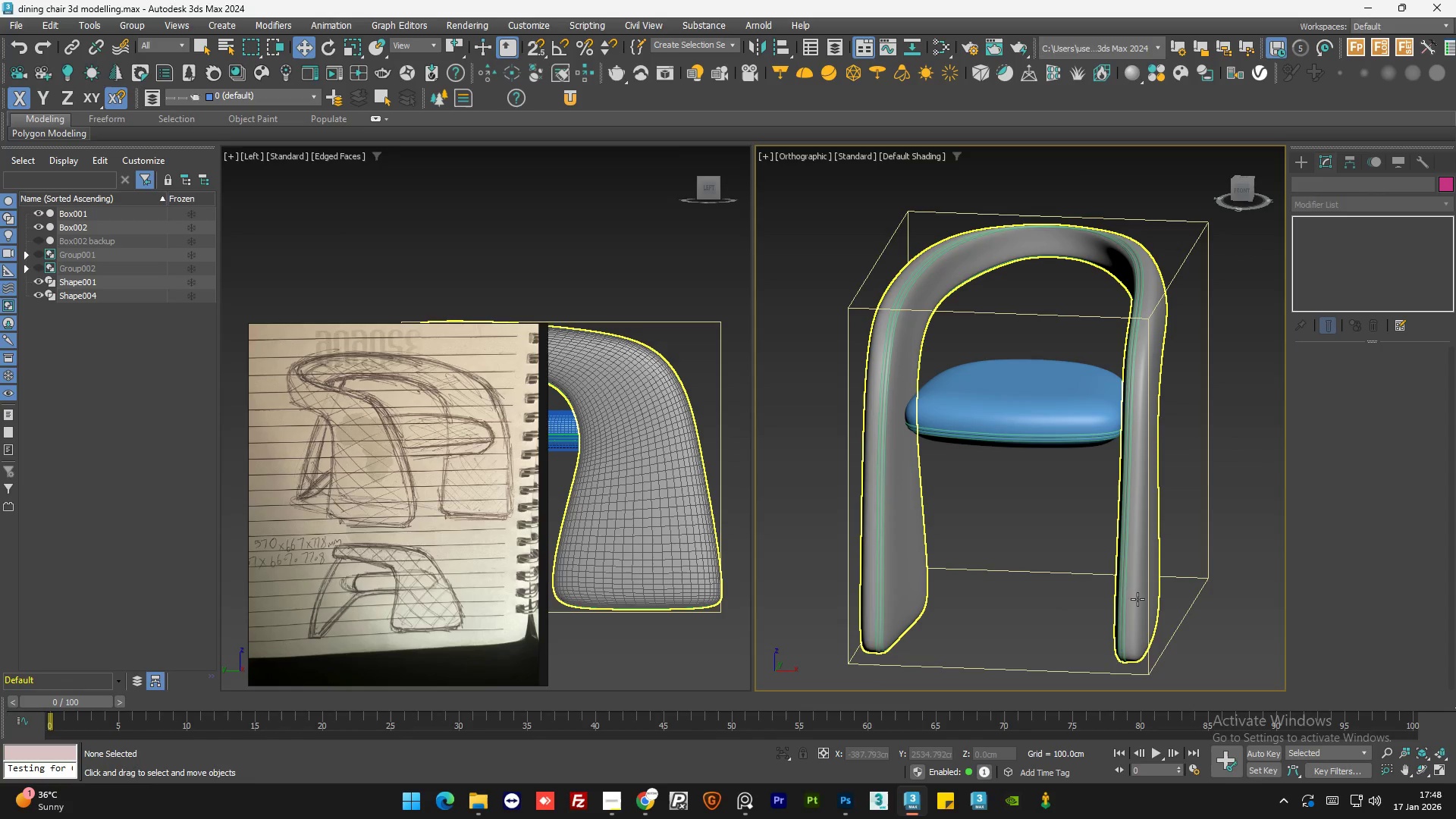 
scroll: coordinate [1122, 651], scroll_direction: up, amount: 6.0
 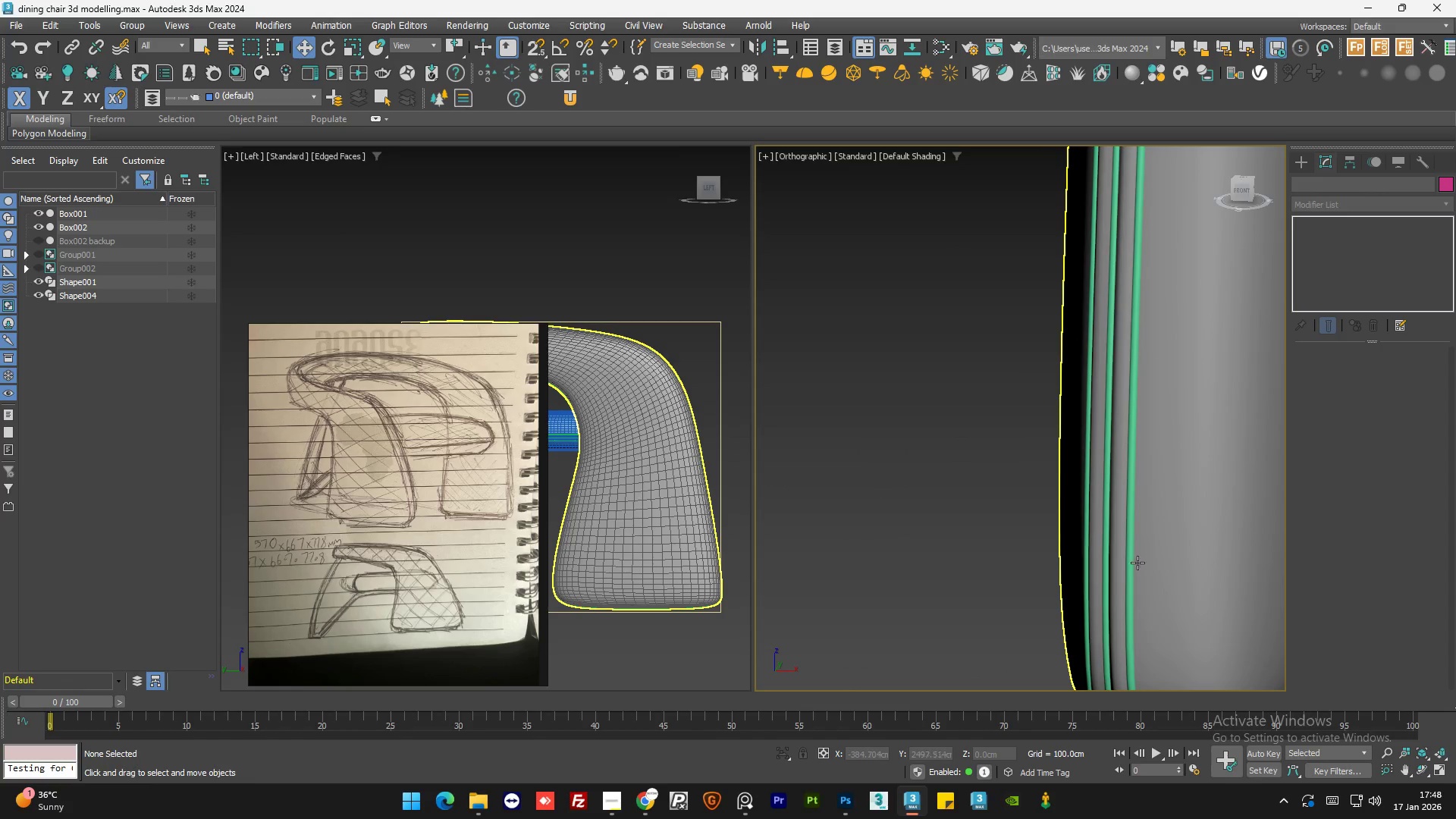 
scroll: coordinate [1138, 391], scroll_direction: none, amount: 0.0
 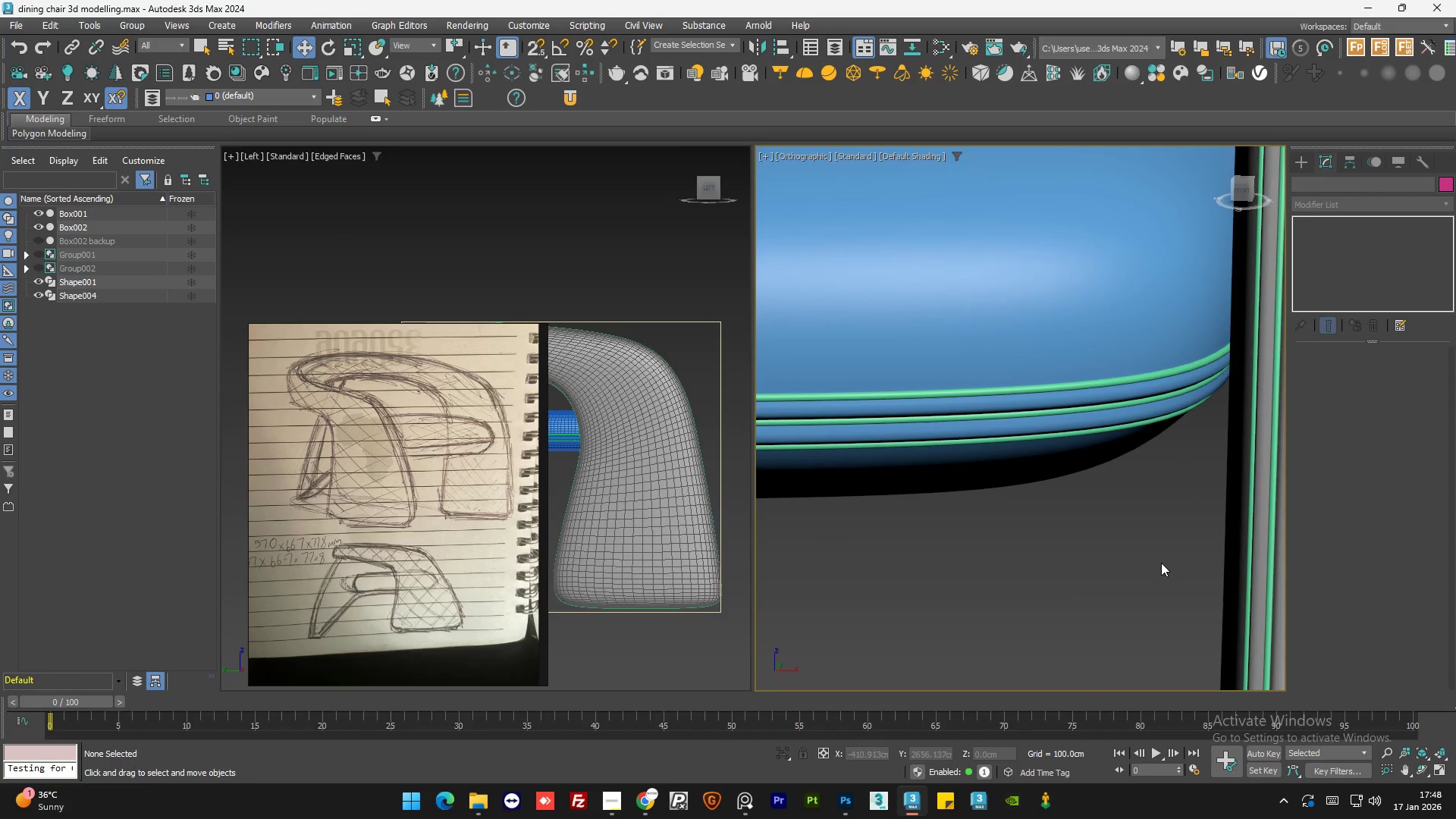 
left_click([1161, 563])
 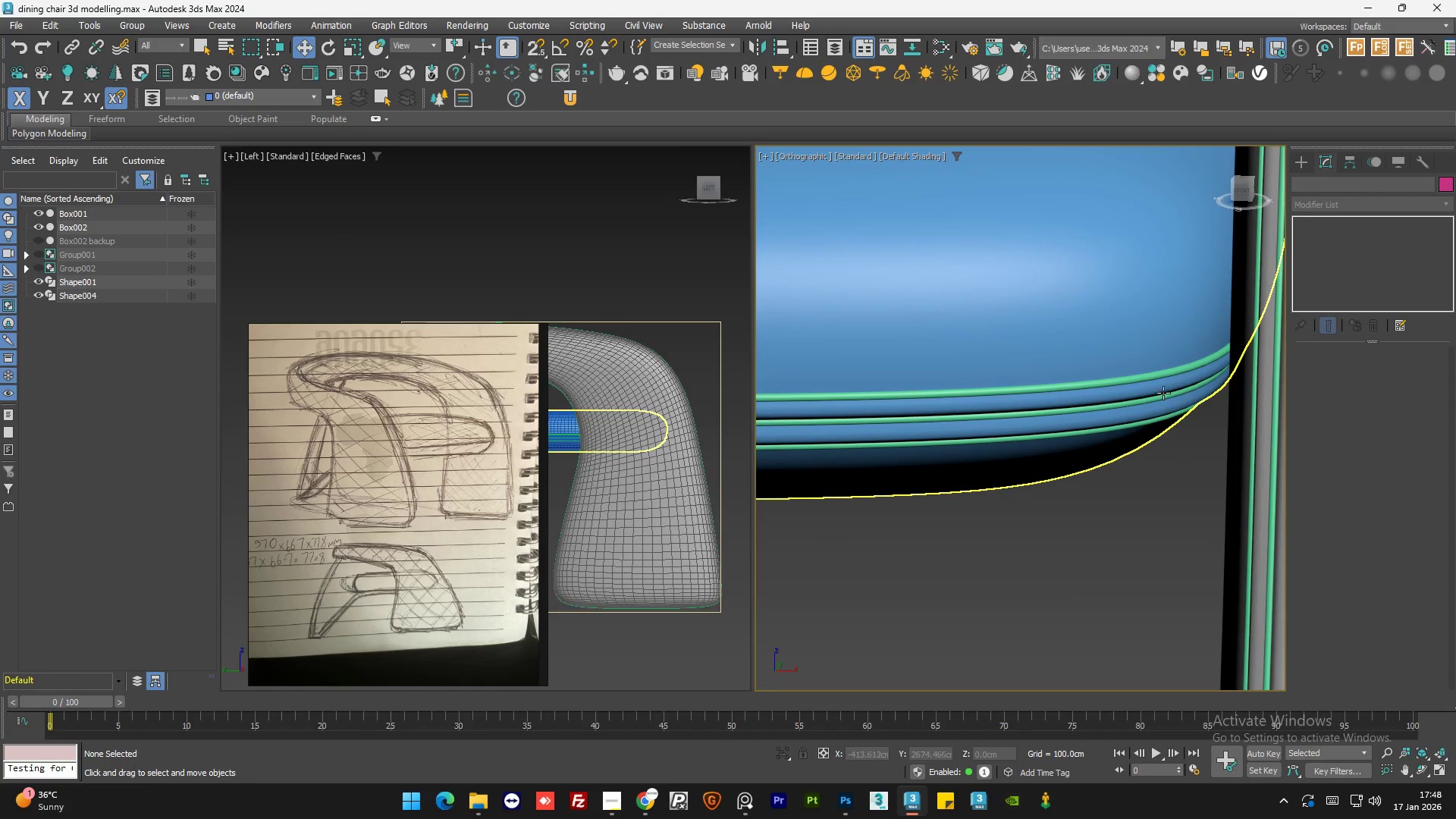 
scroll: coordinate [1153, 380], scroll_direction: up, amount: 2.0
 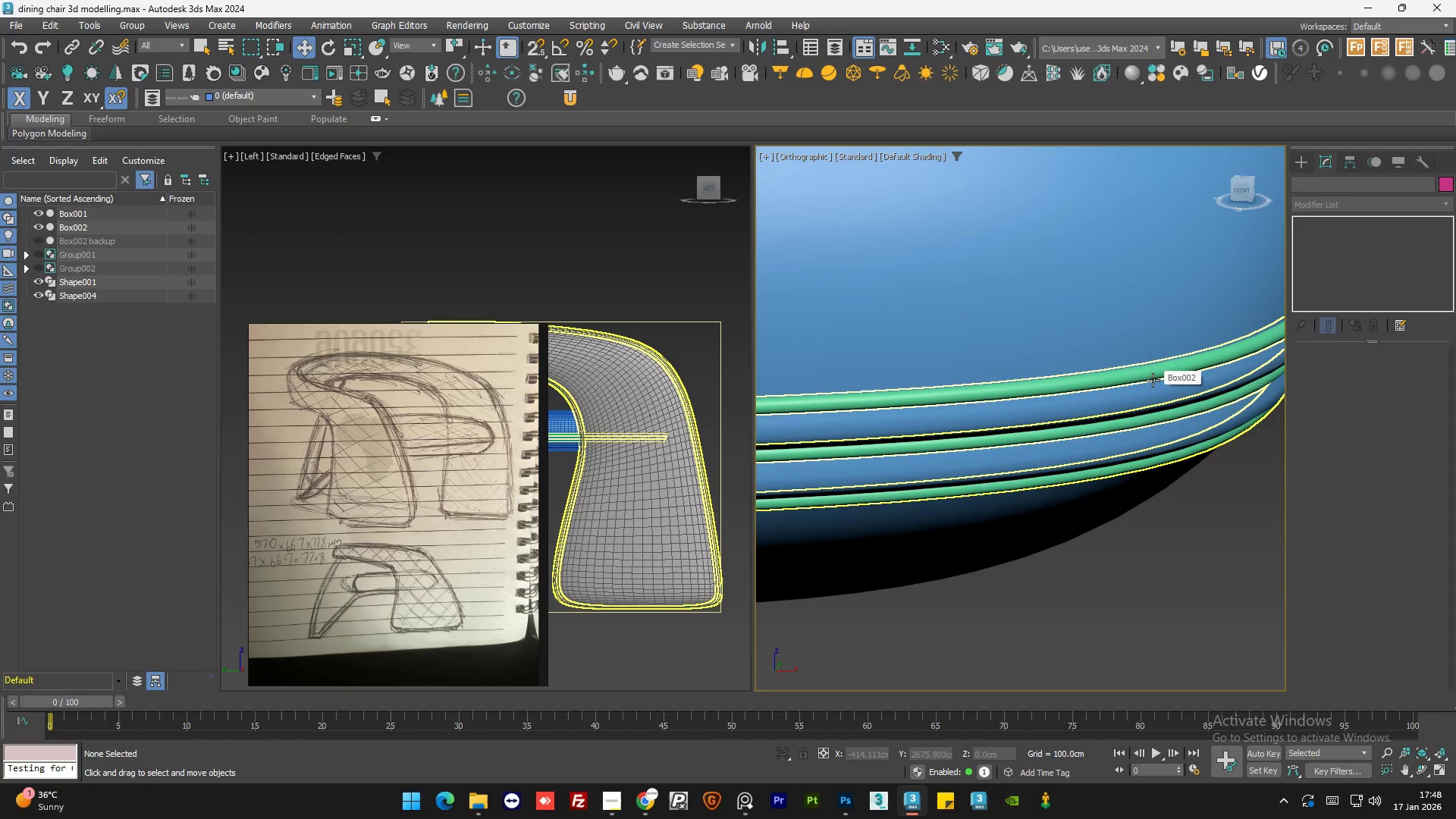 
left_click([1156, 502])
 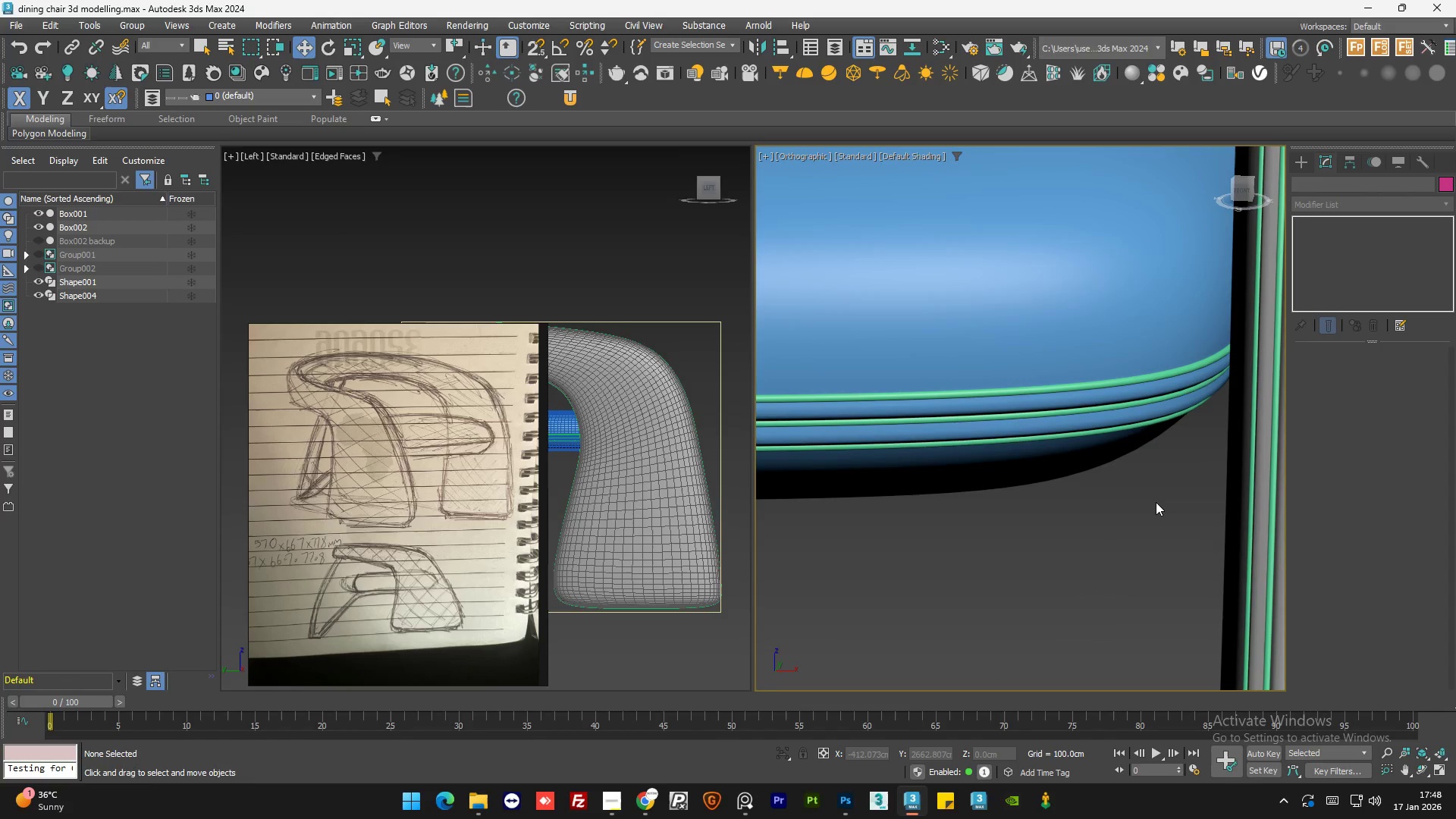 
scroll: coordinate [1153, 384], scroll_direction: down, amount: 2.0
 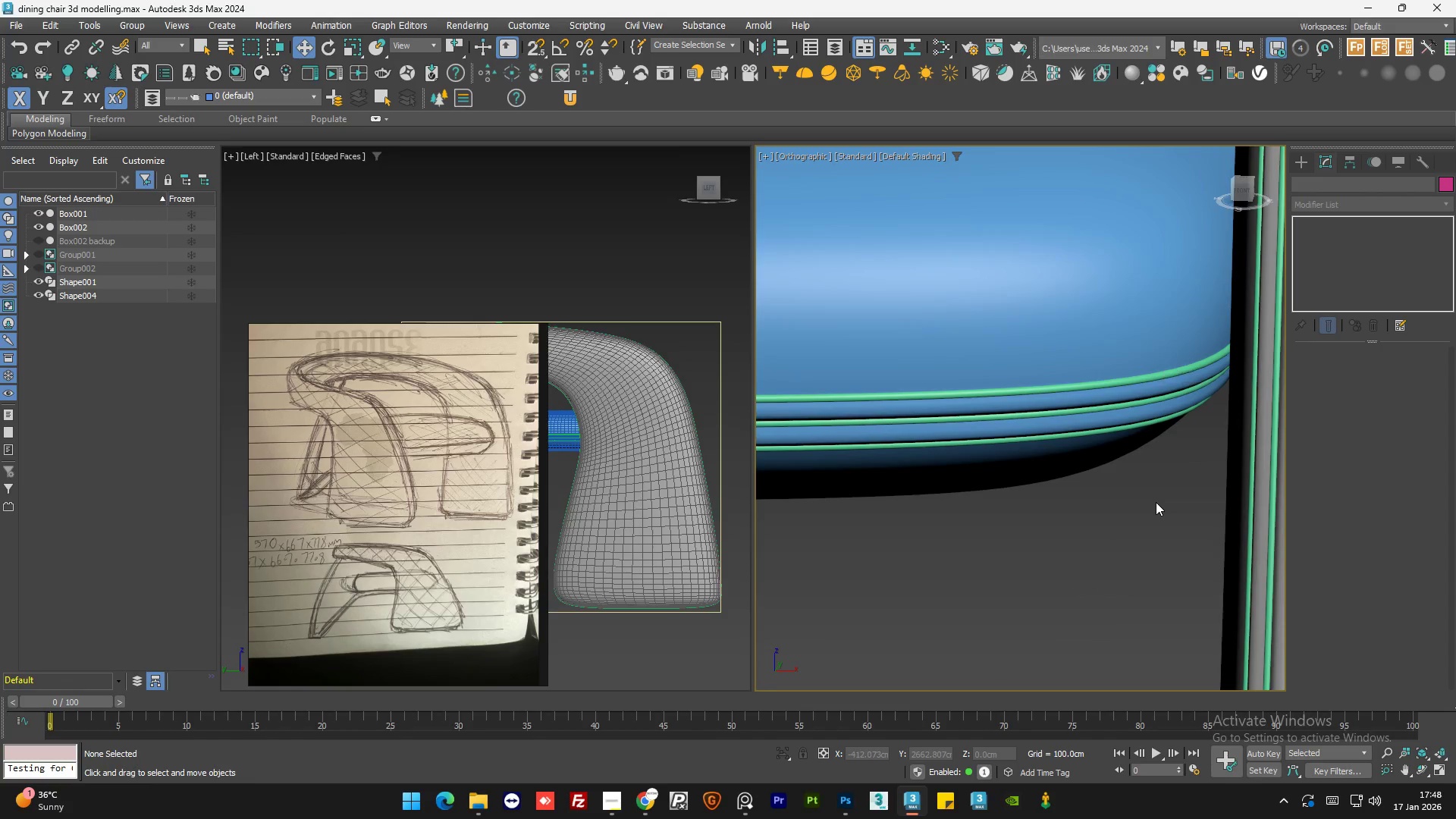 
double_click([1156, 502])
 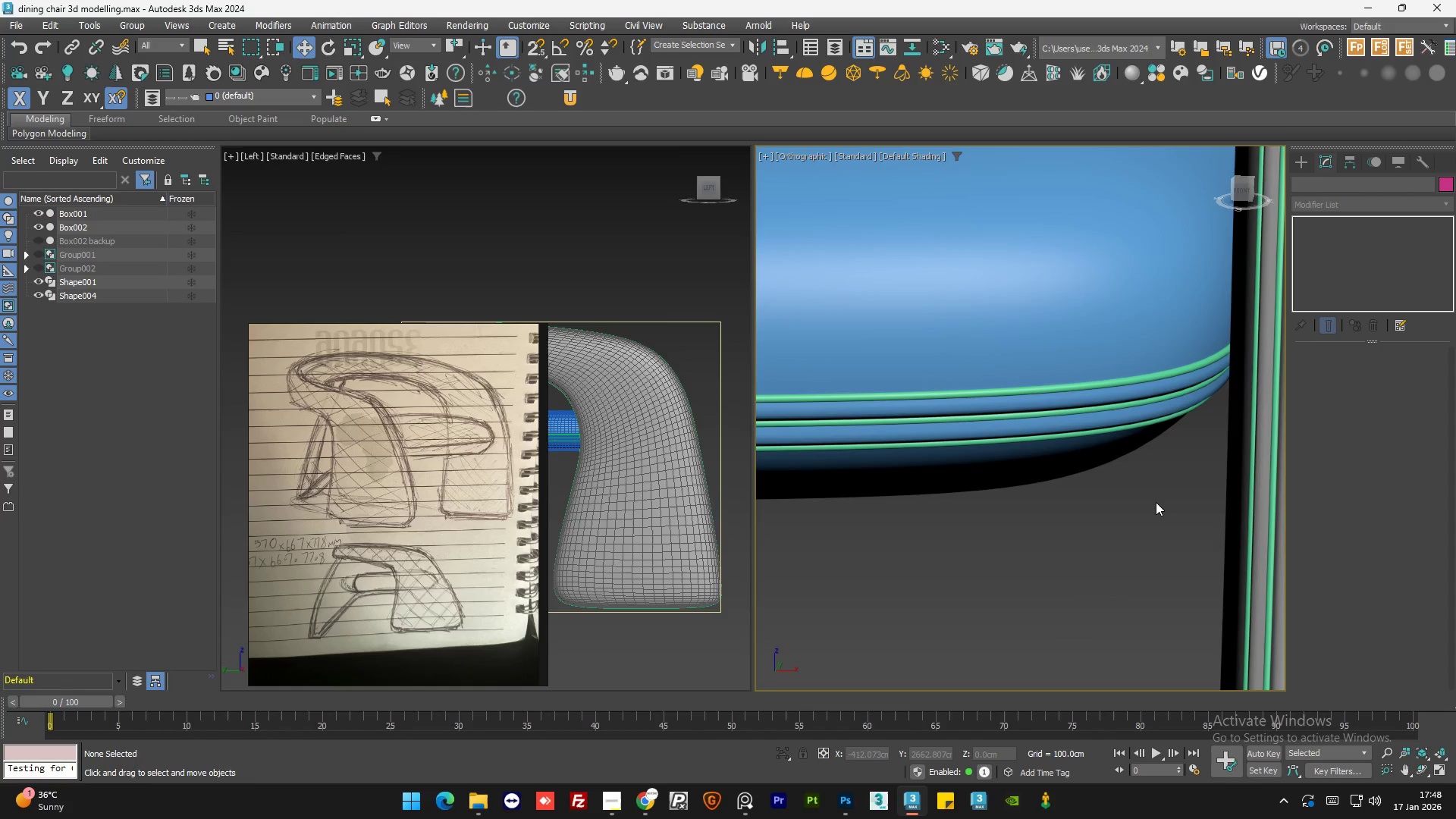 
triple_click([1156, 502])
 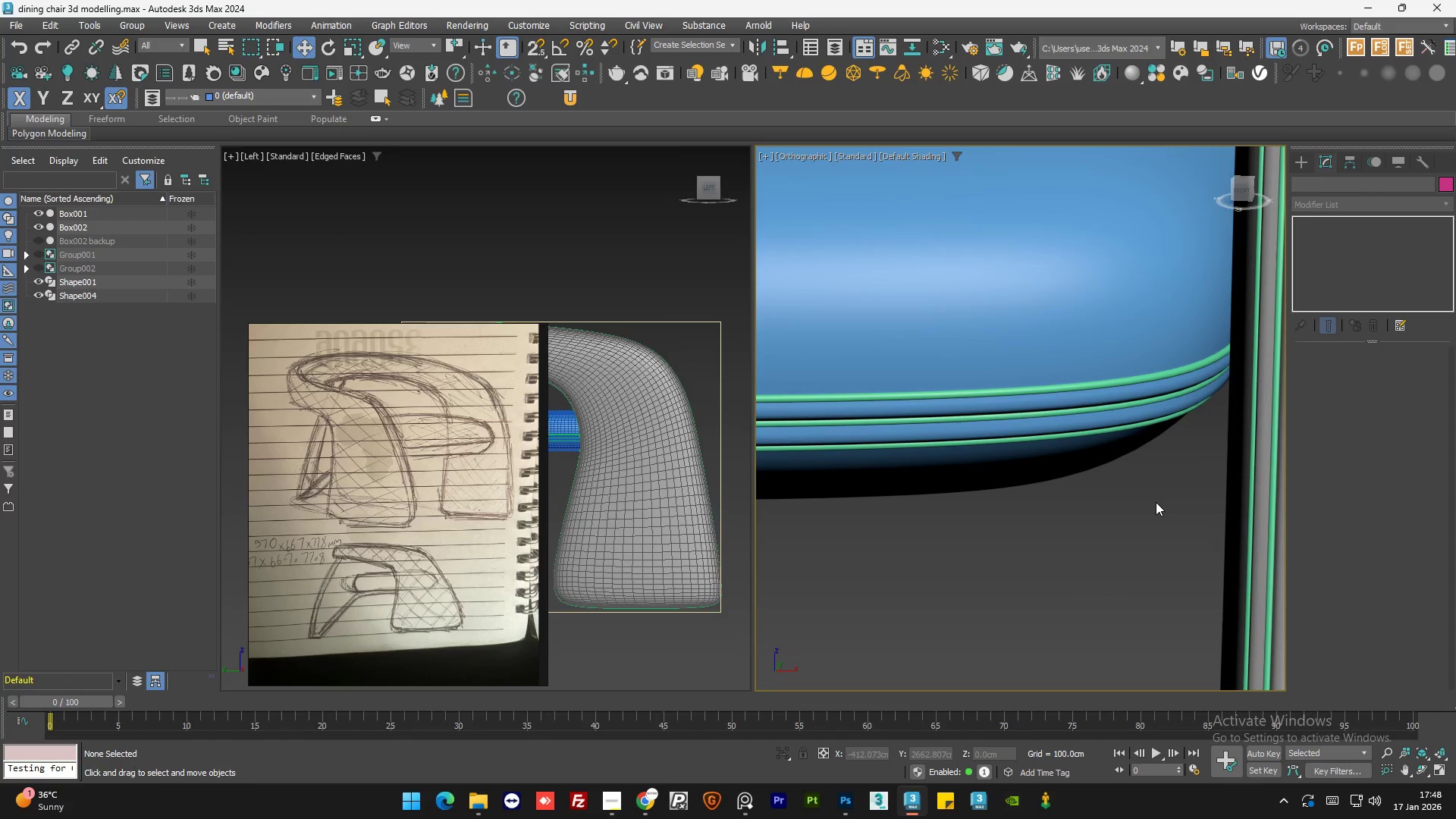 
triple_click([1156, 502])
 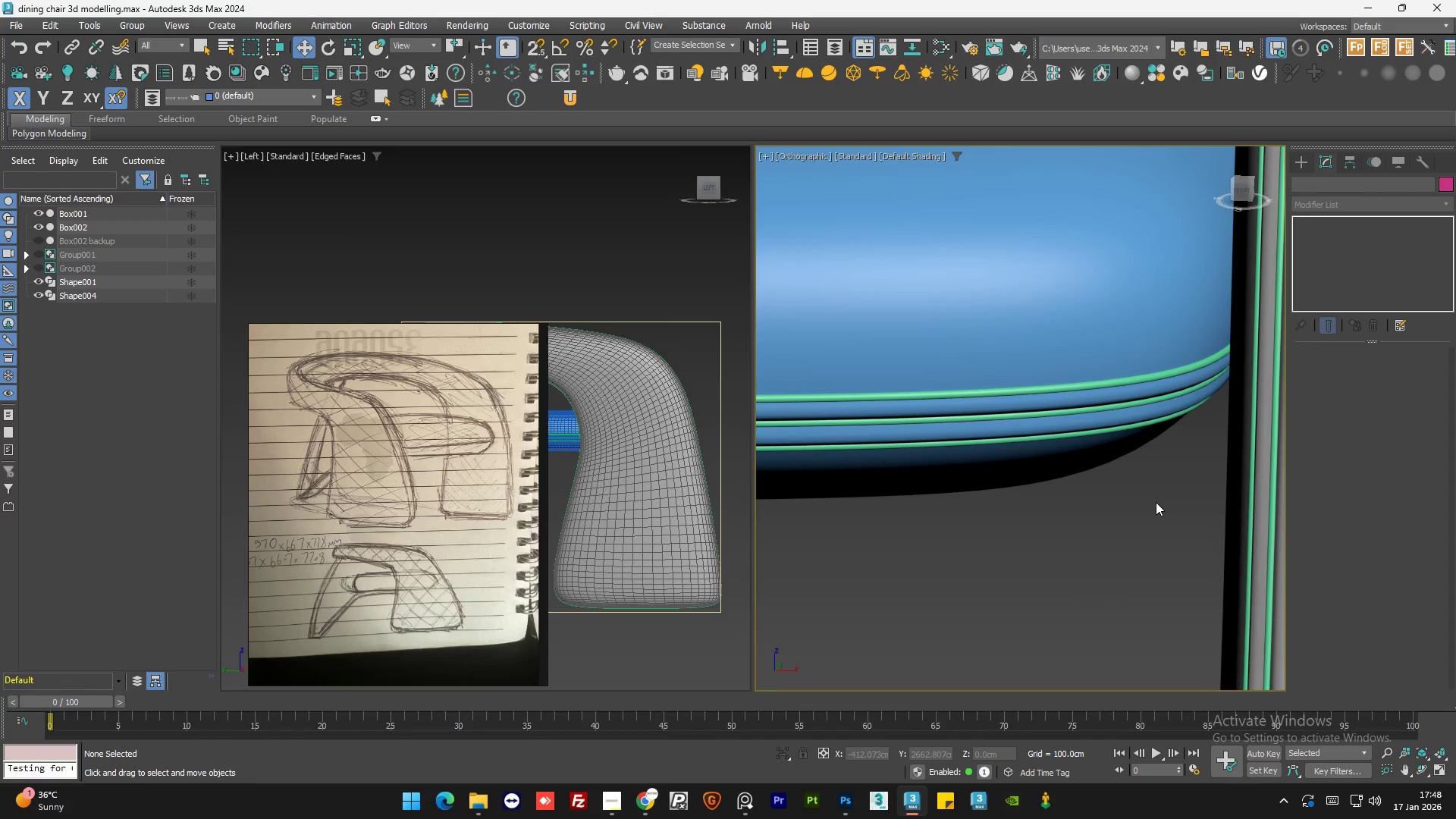 
triple_click([1156, 502])
 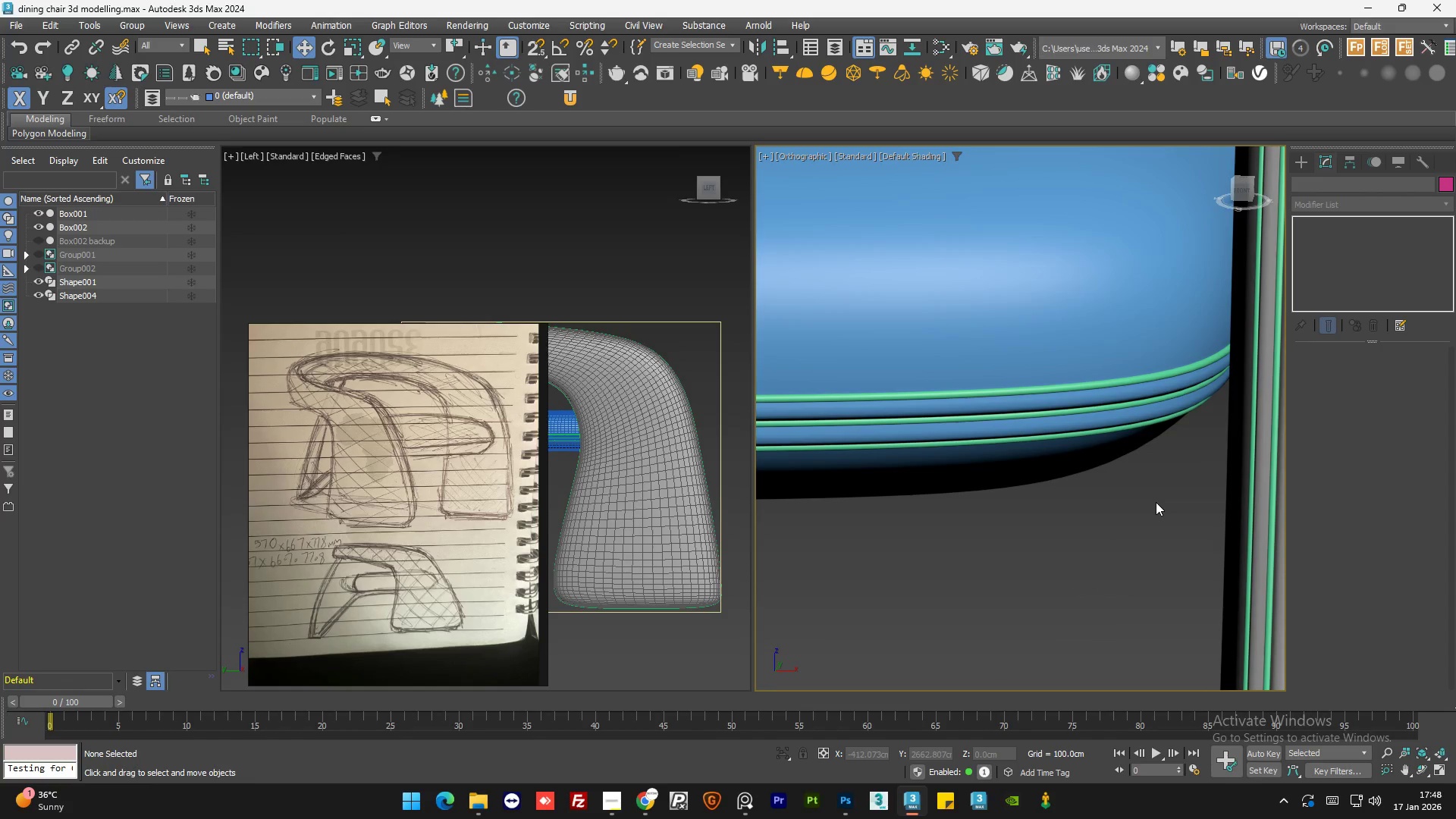 
triple_click([1156, 502])
 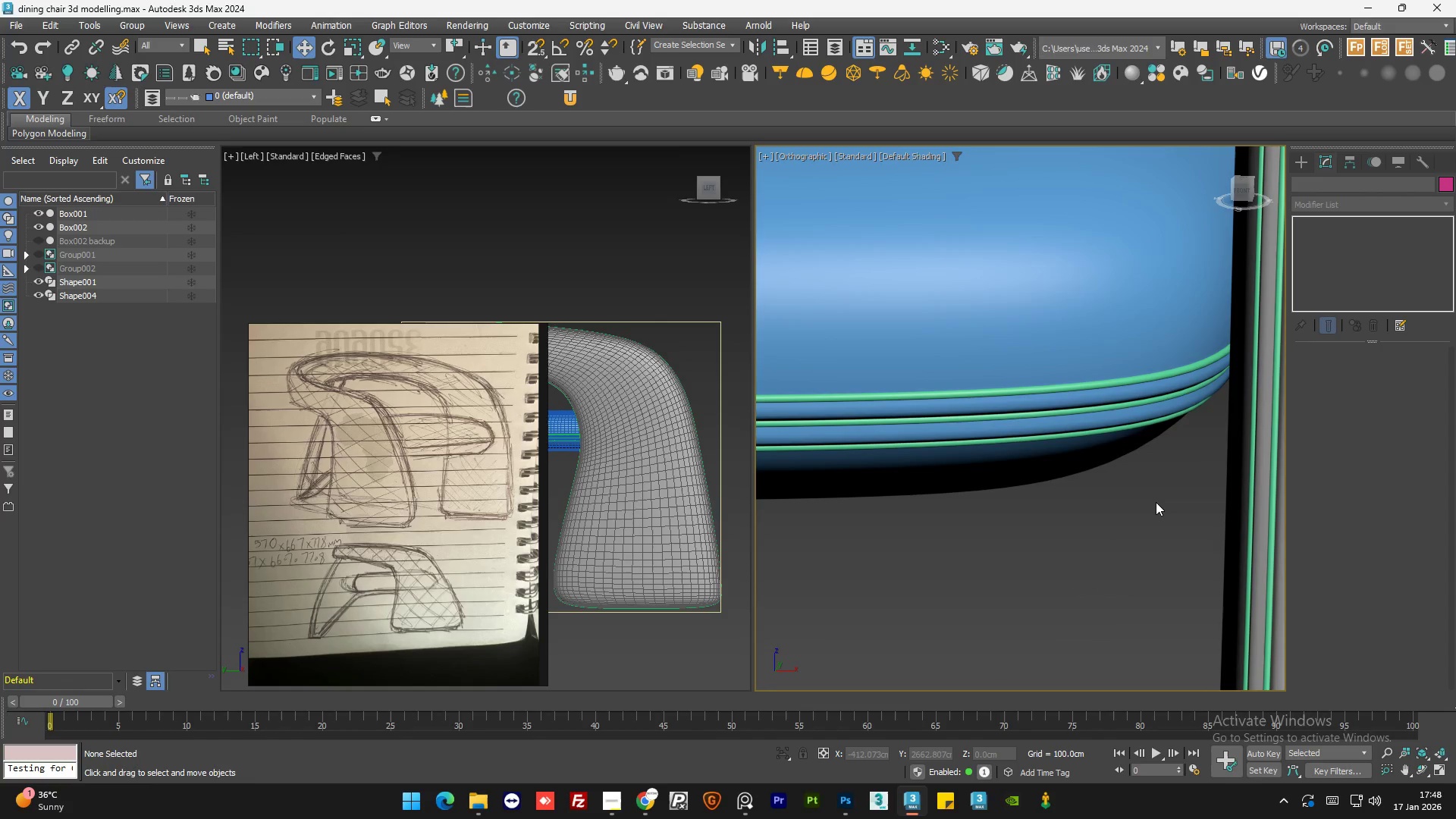 
triple_click([1156, 502])
 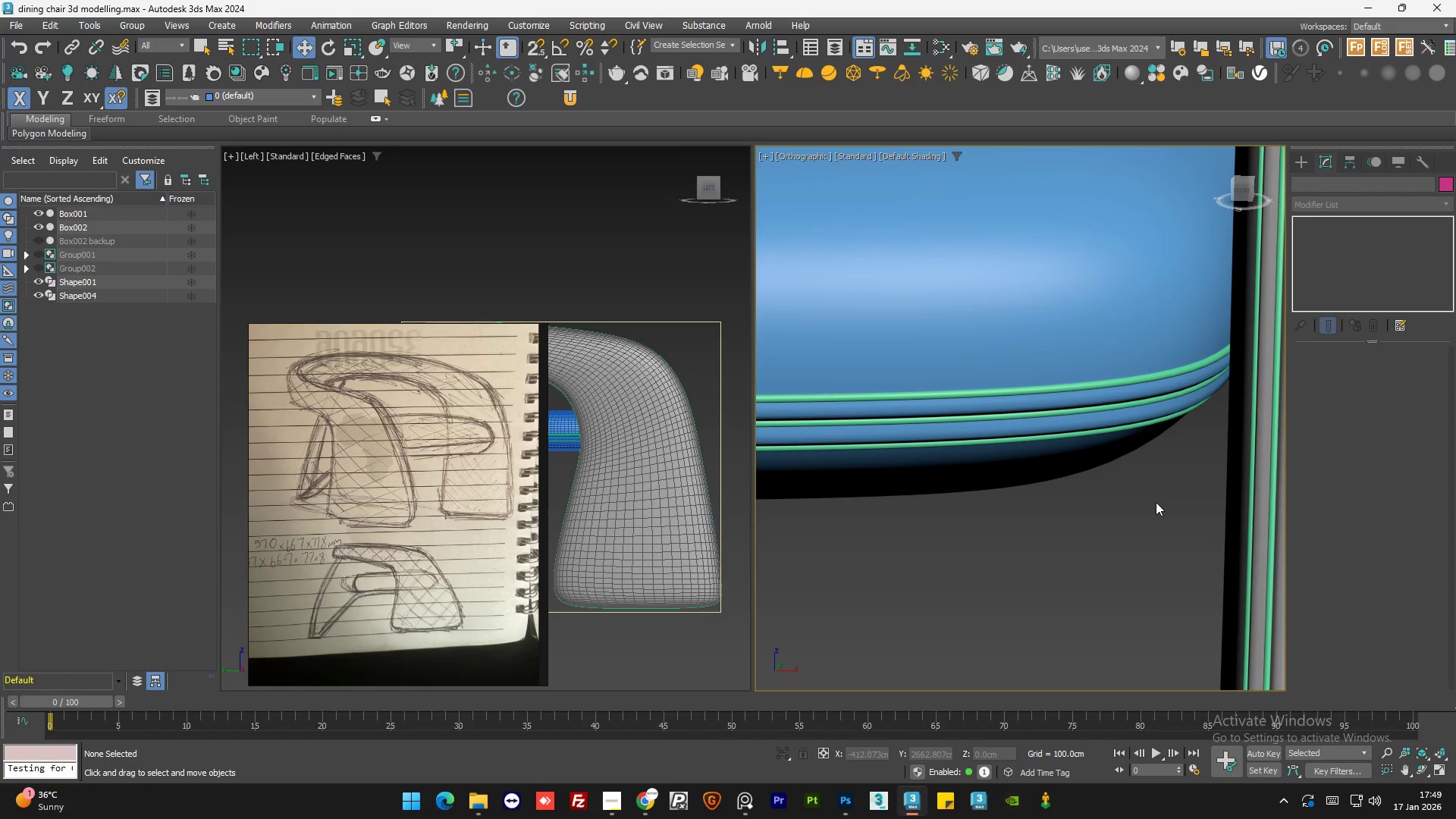 
double_click([1156, 502])
 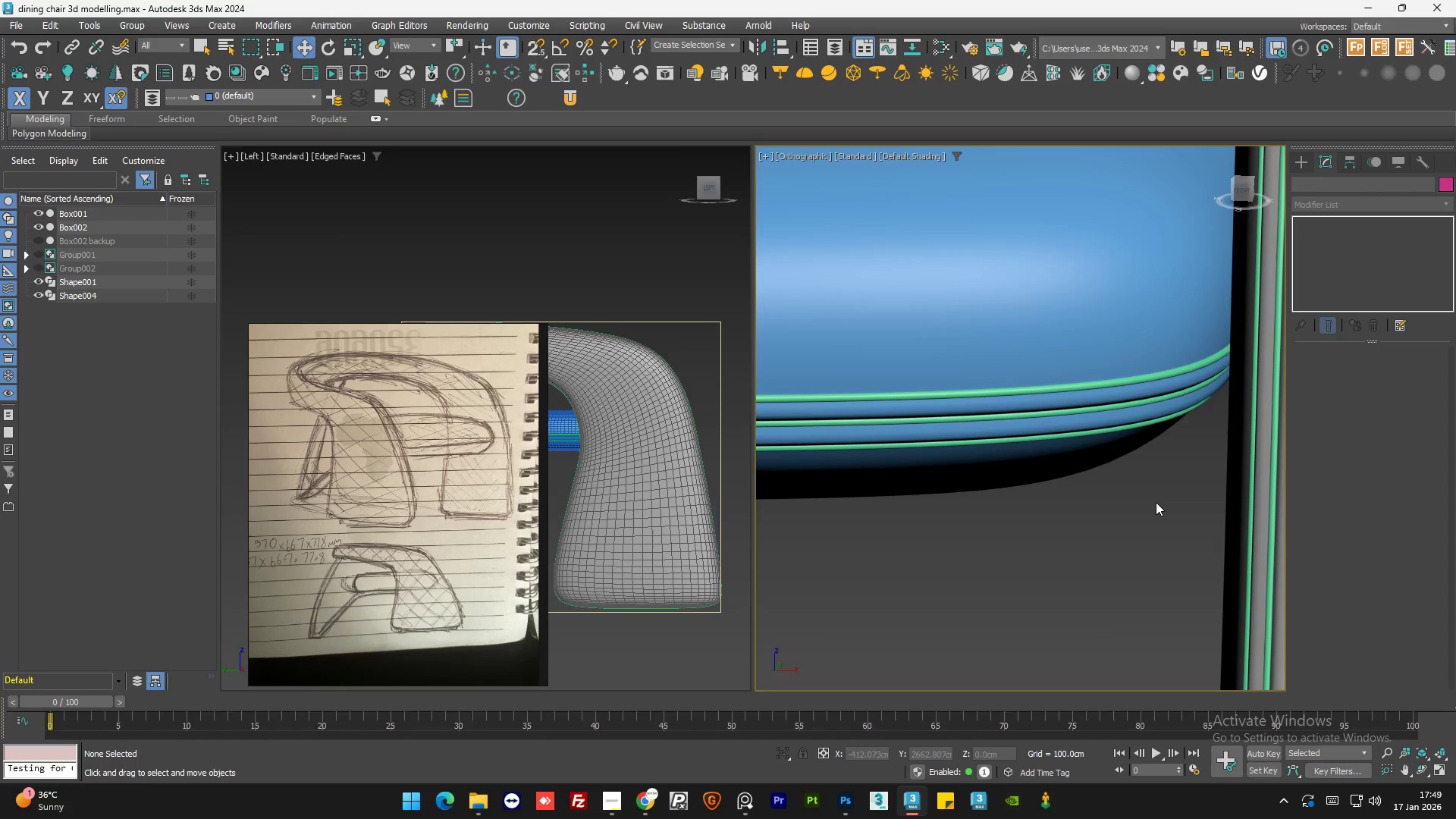 
triple_click([1156, 502])
 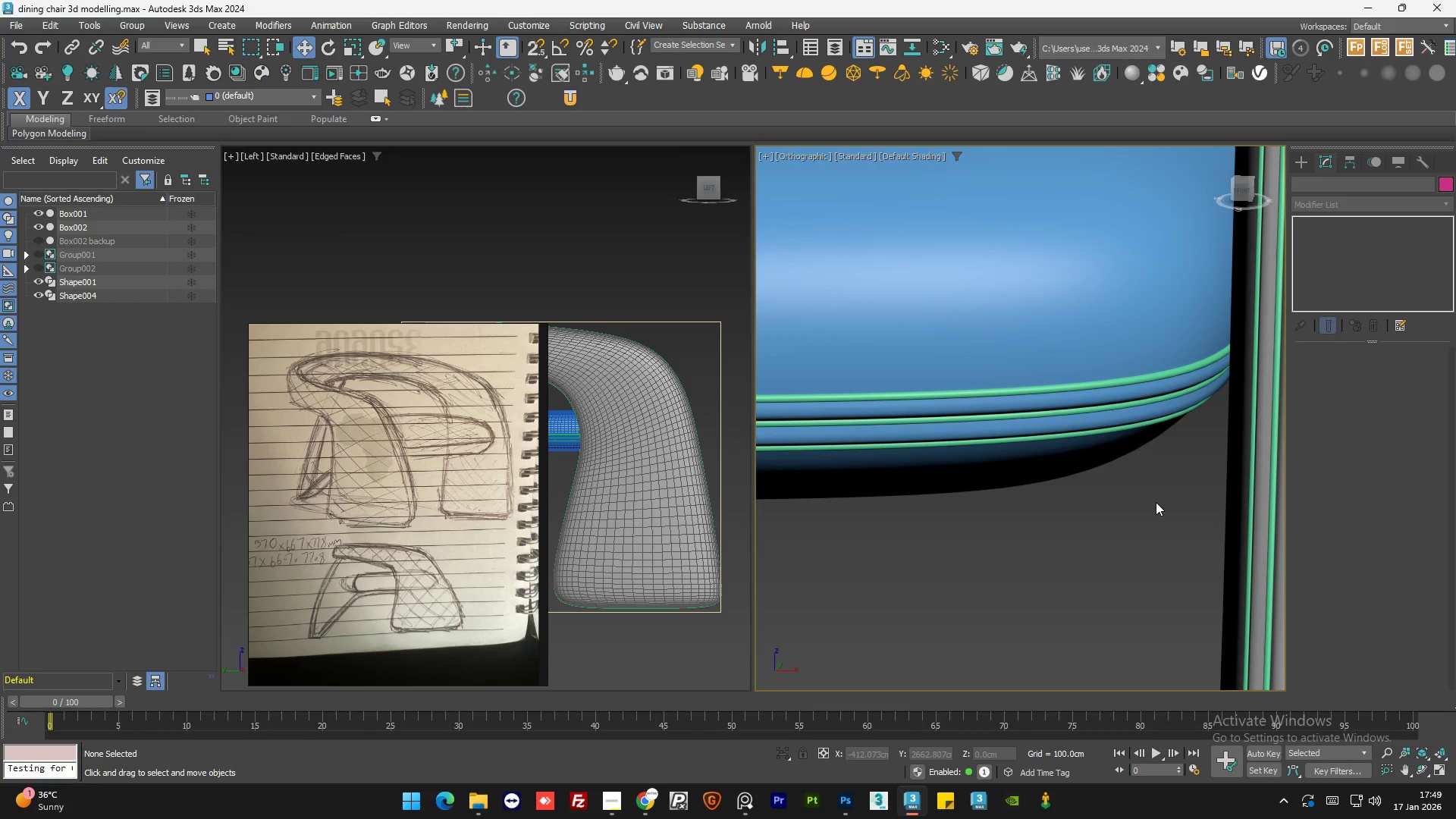 
triple_click([1156, 502])
 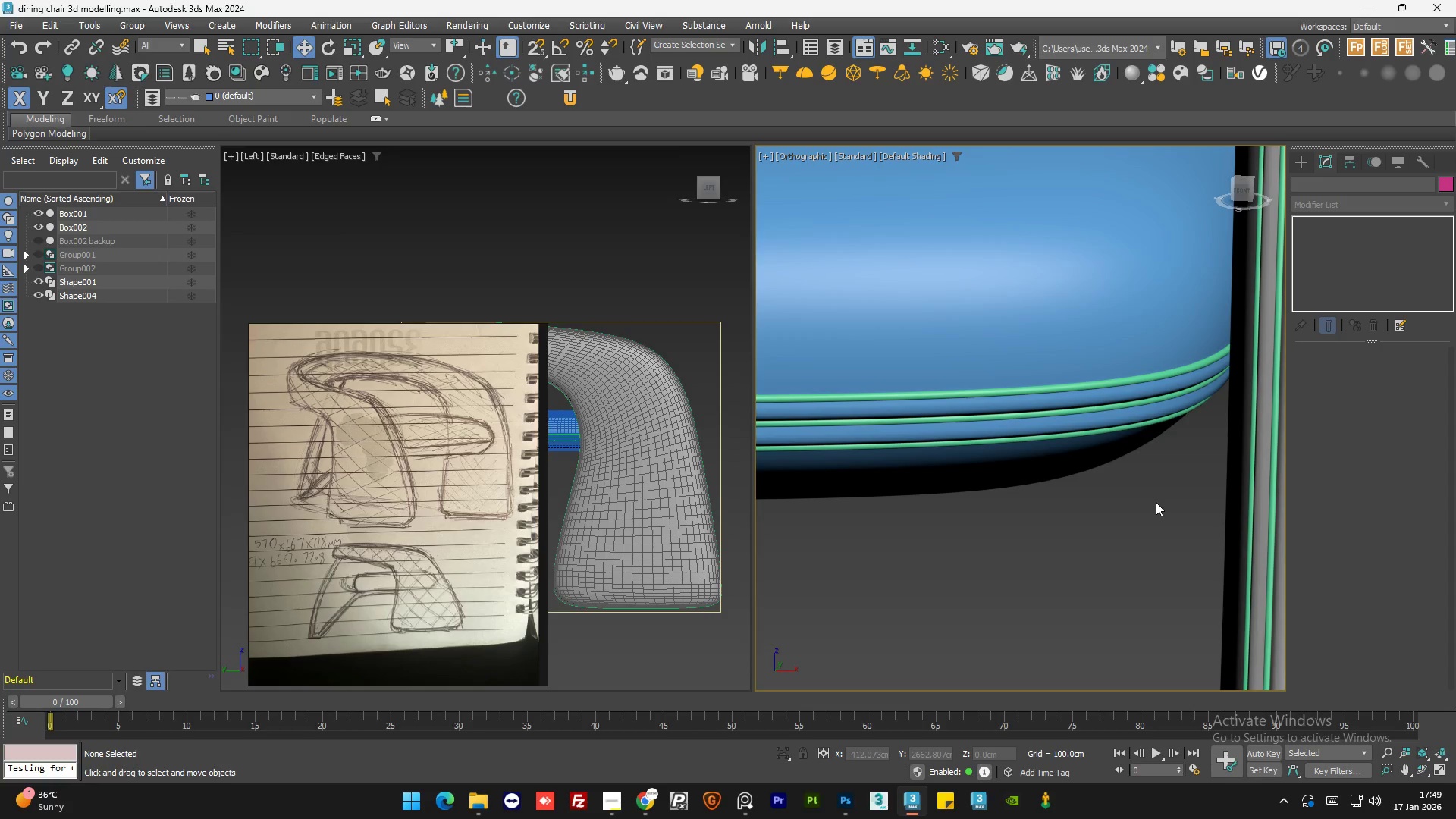 
left_click([1156, 502])
 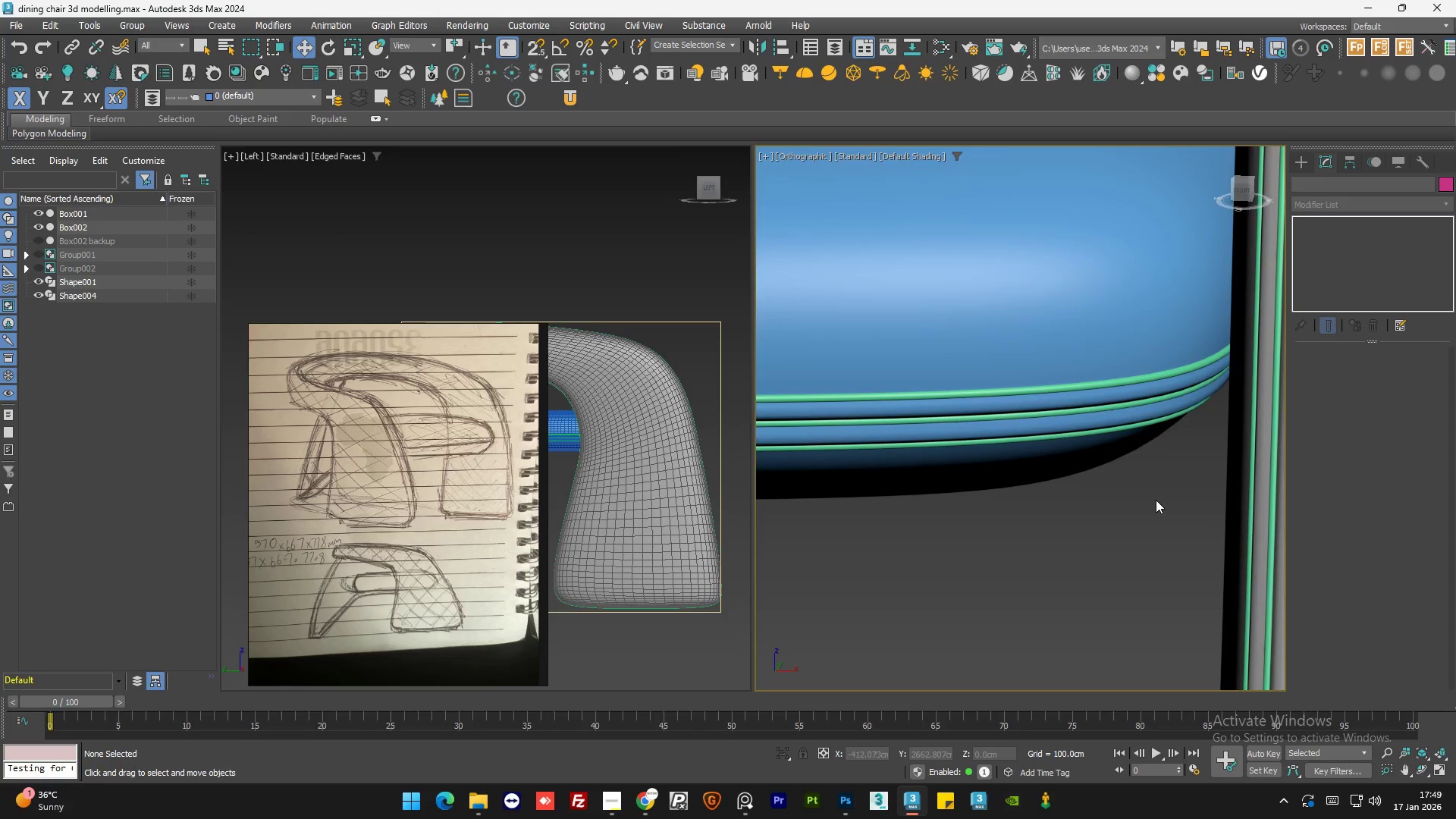 
scroll: coordinate [1149, 428], scroll_direction: none, amount: 0.0
 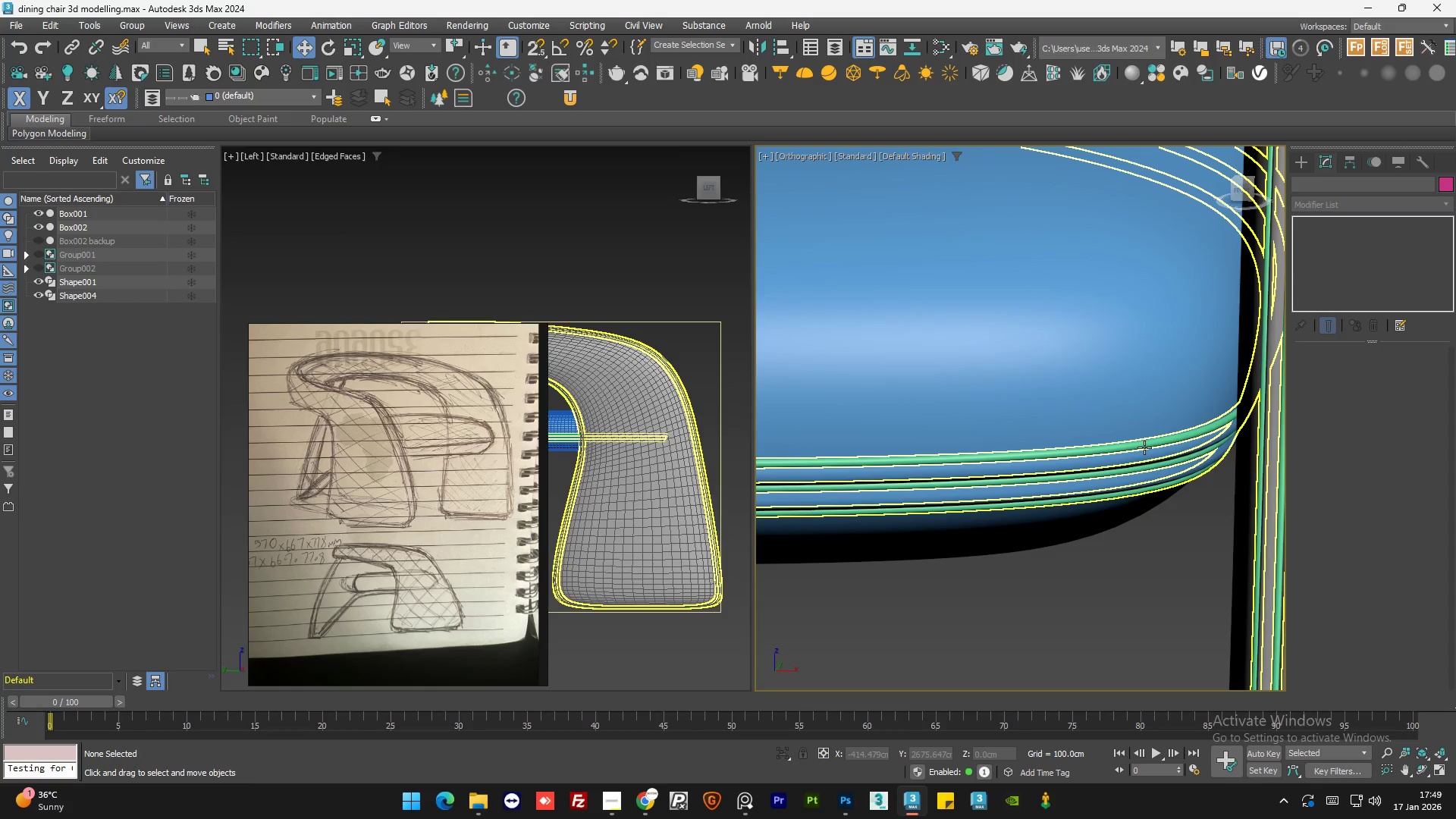 
left_click([1144, 447])
 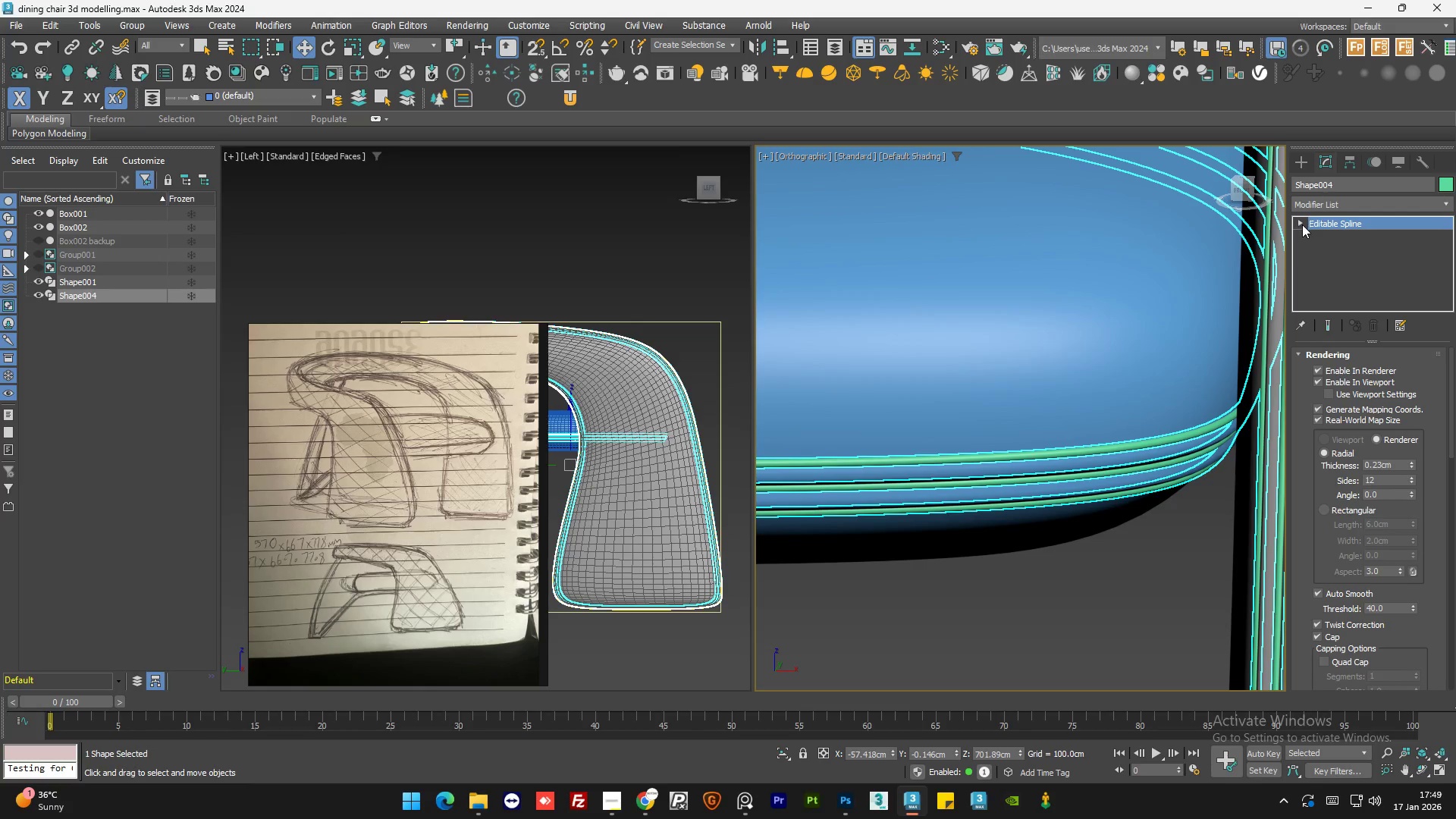 
double_click([1327, 234])
 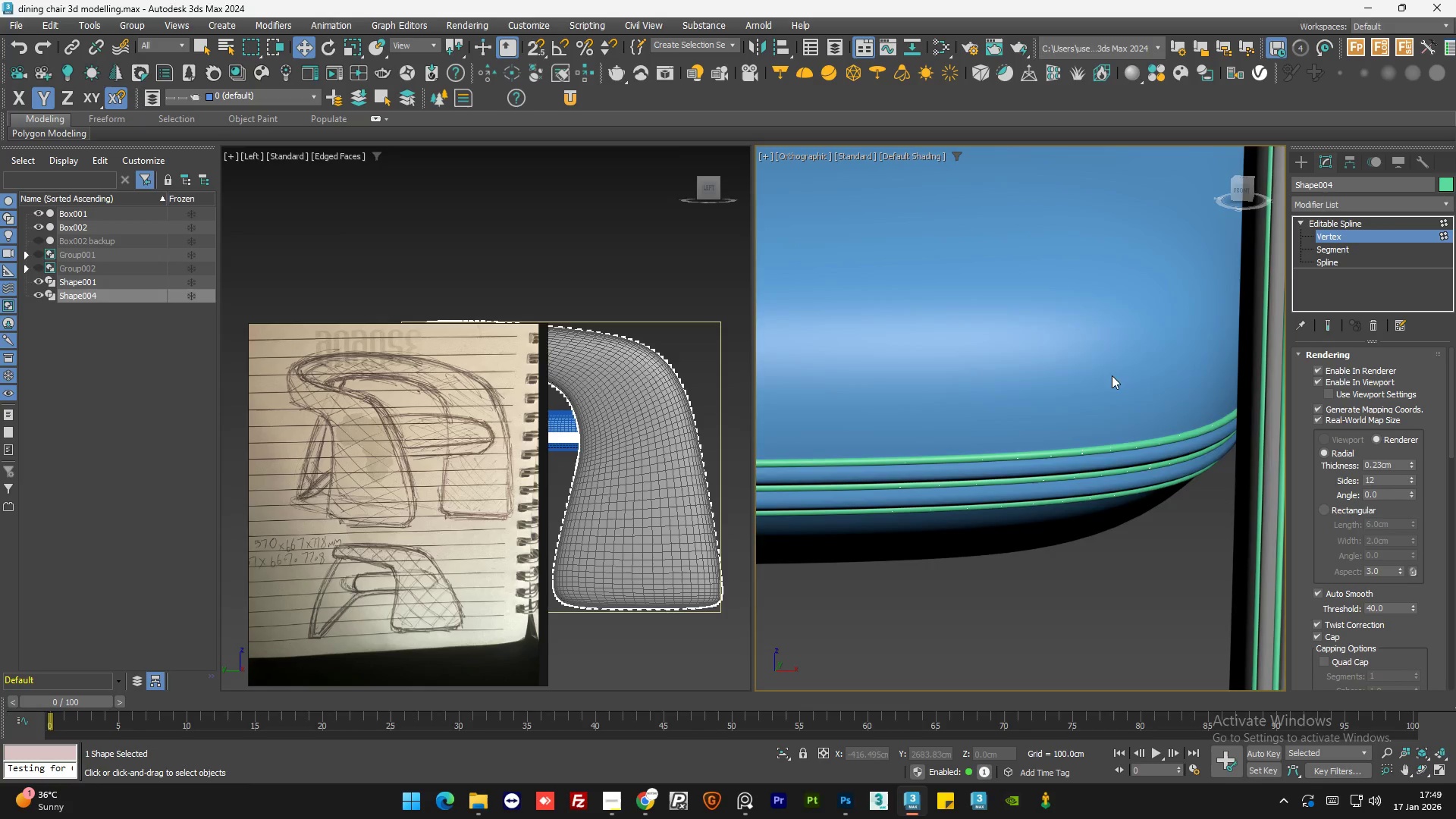 
scroll: coordinate [1107, 384], scroll_direction: down, amount: 2.0
 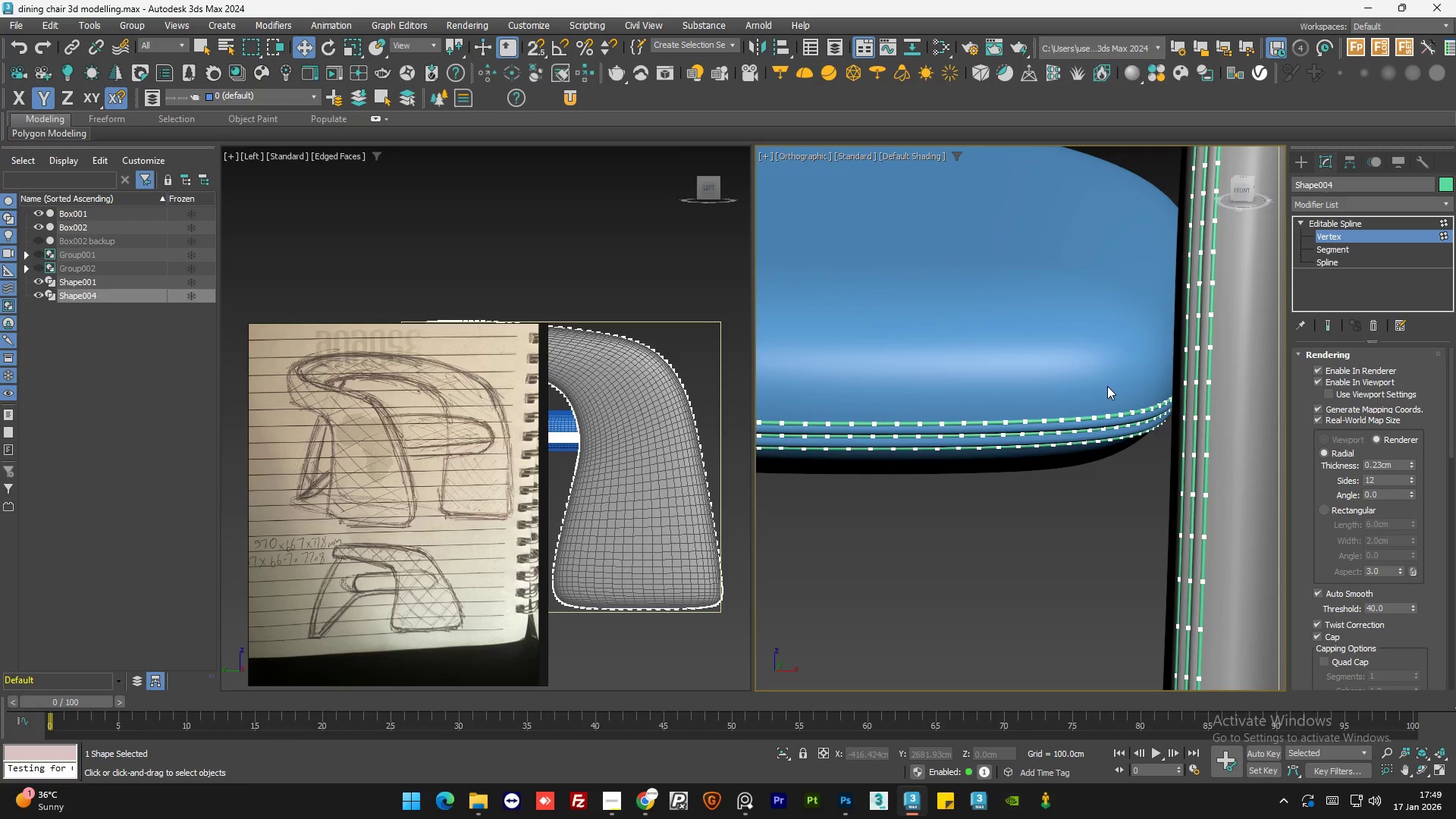 
key(Control+A)
 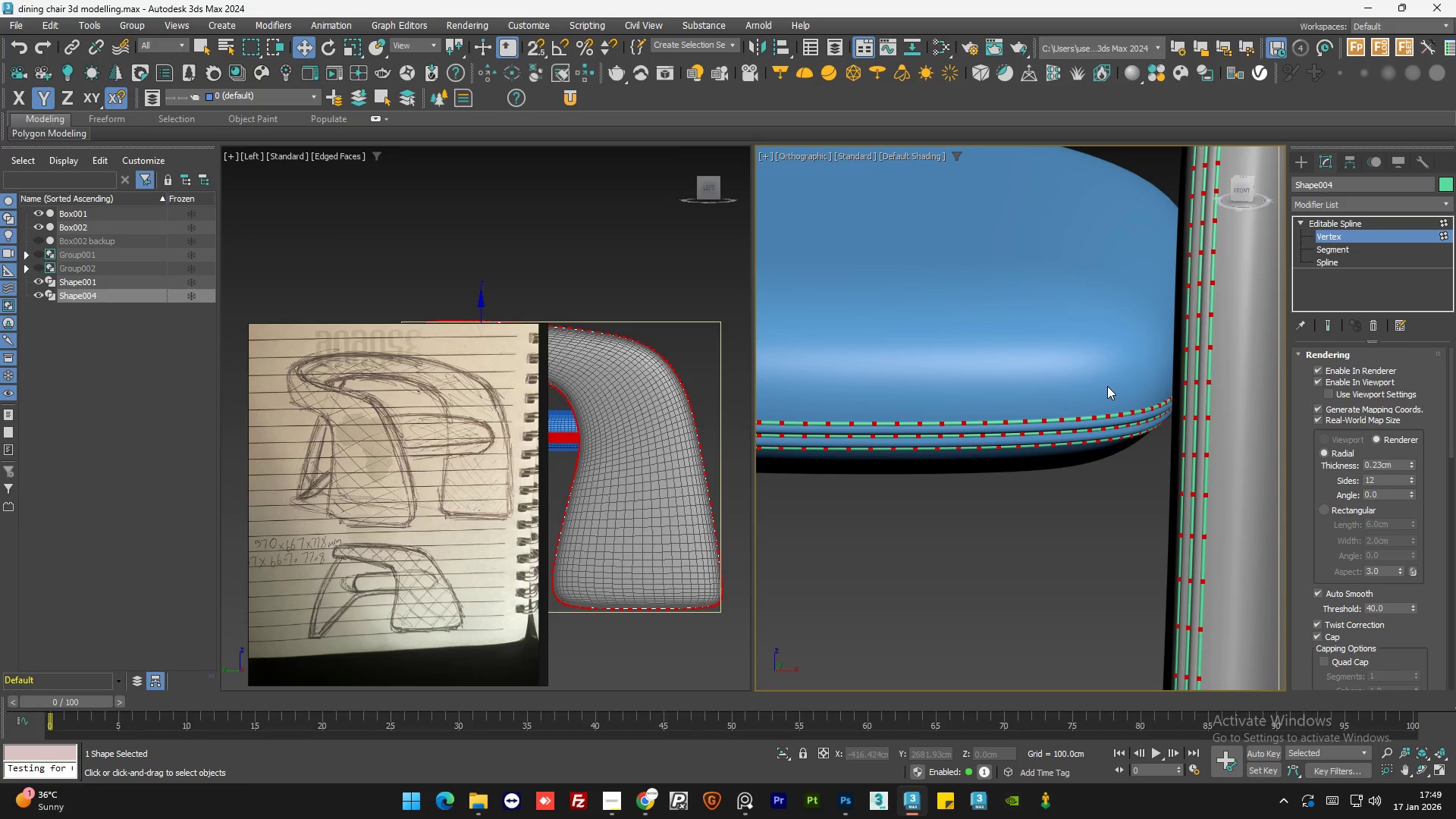 
scroll: coordinate [1122, 388], scroll_direction: down, amount: 2.0
 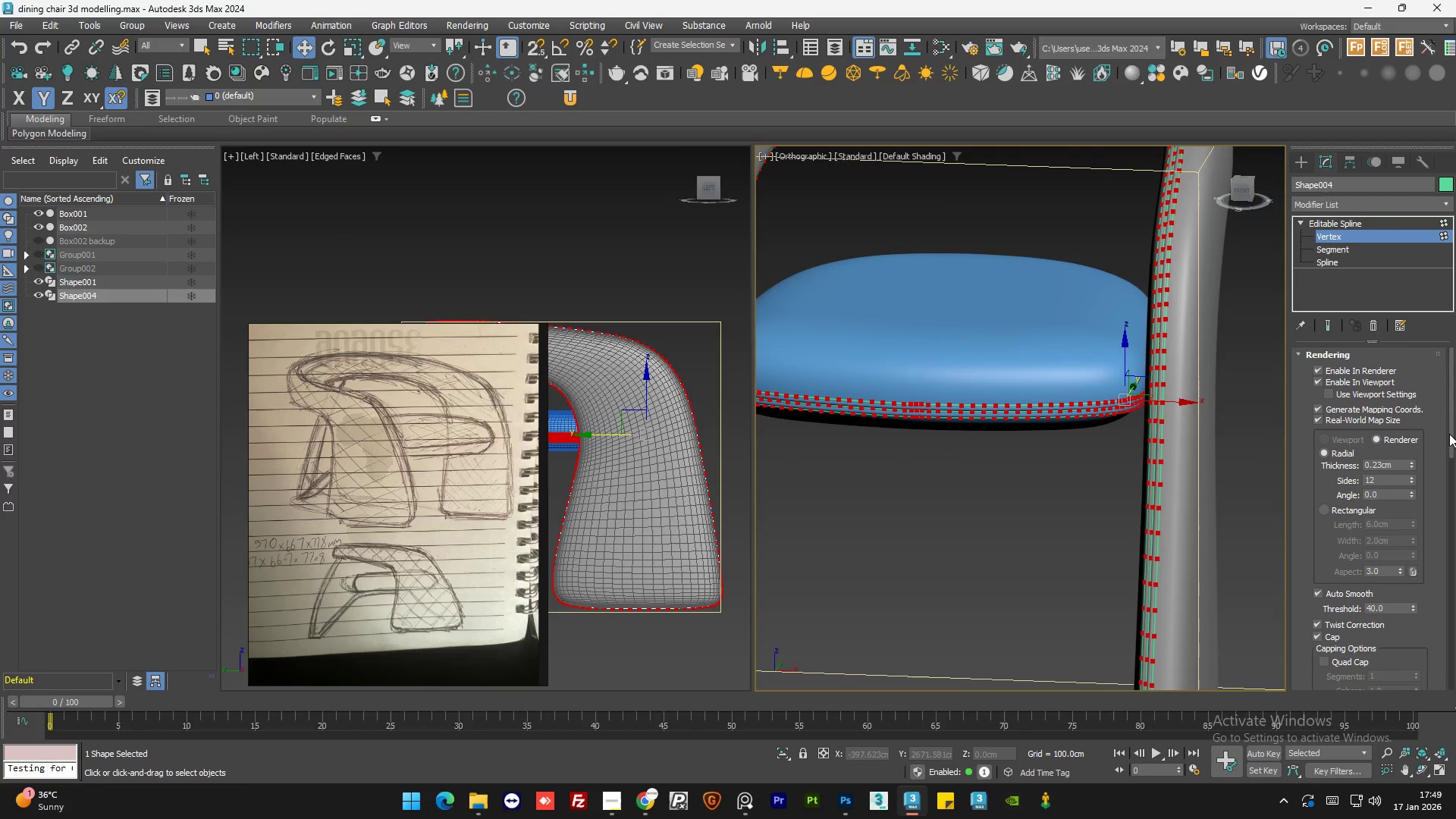 
left_click_drag(start_coordinate=[1450, 433], to_coordinate=[1453, 513])
 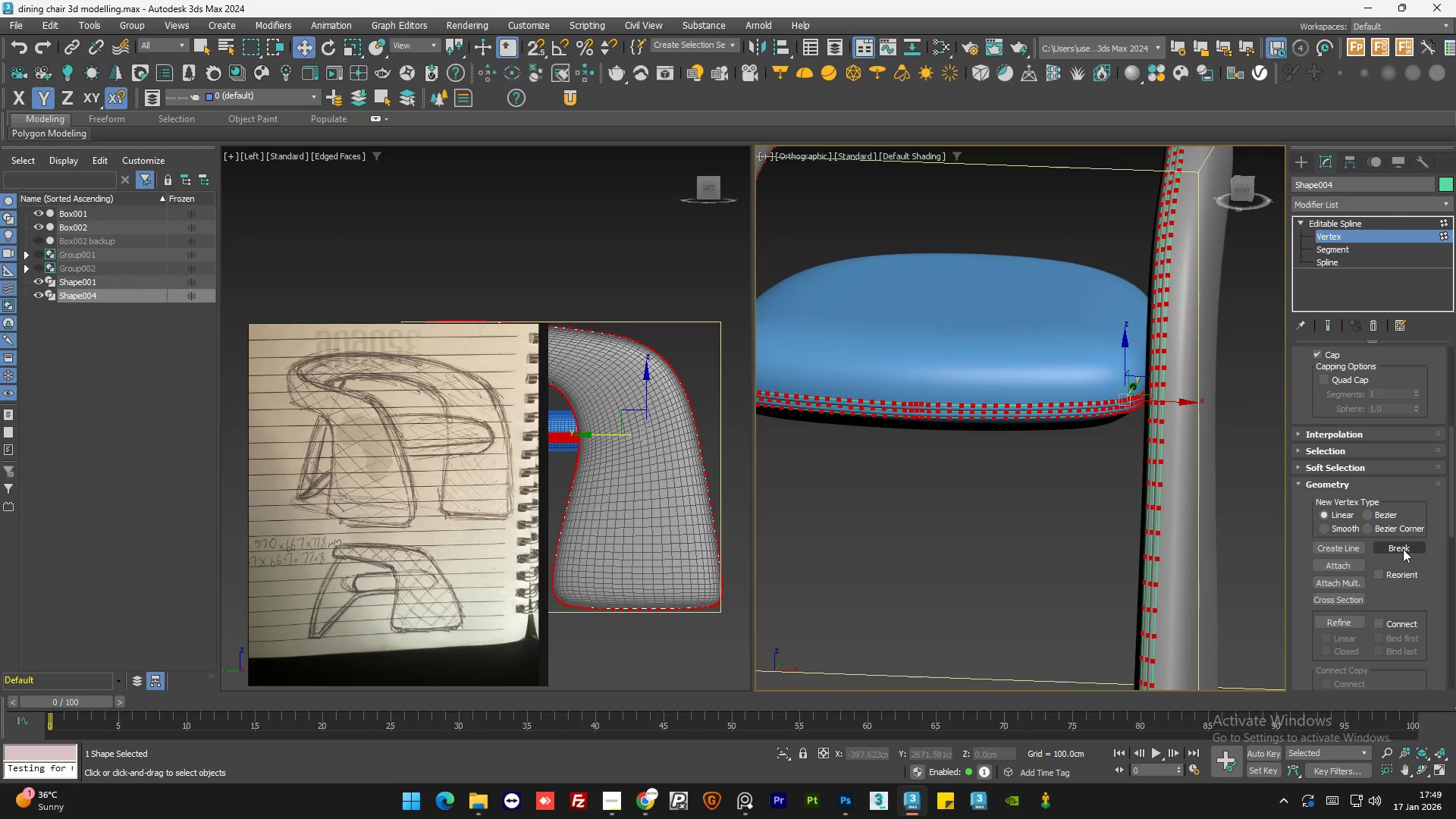 
left_click([1403, 549])
 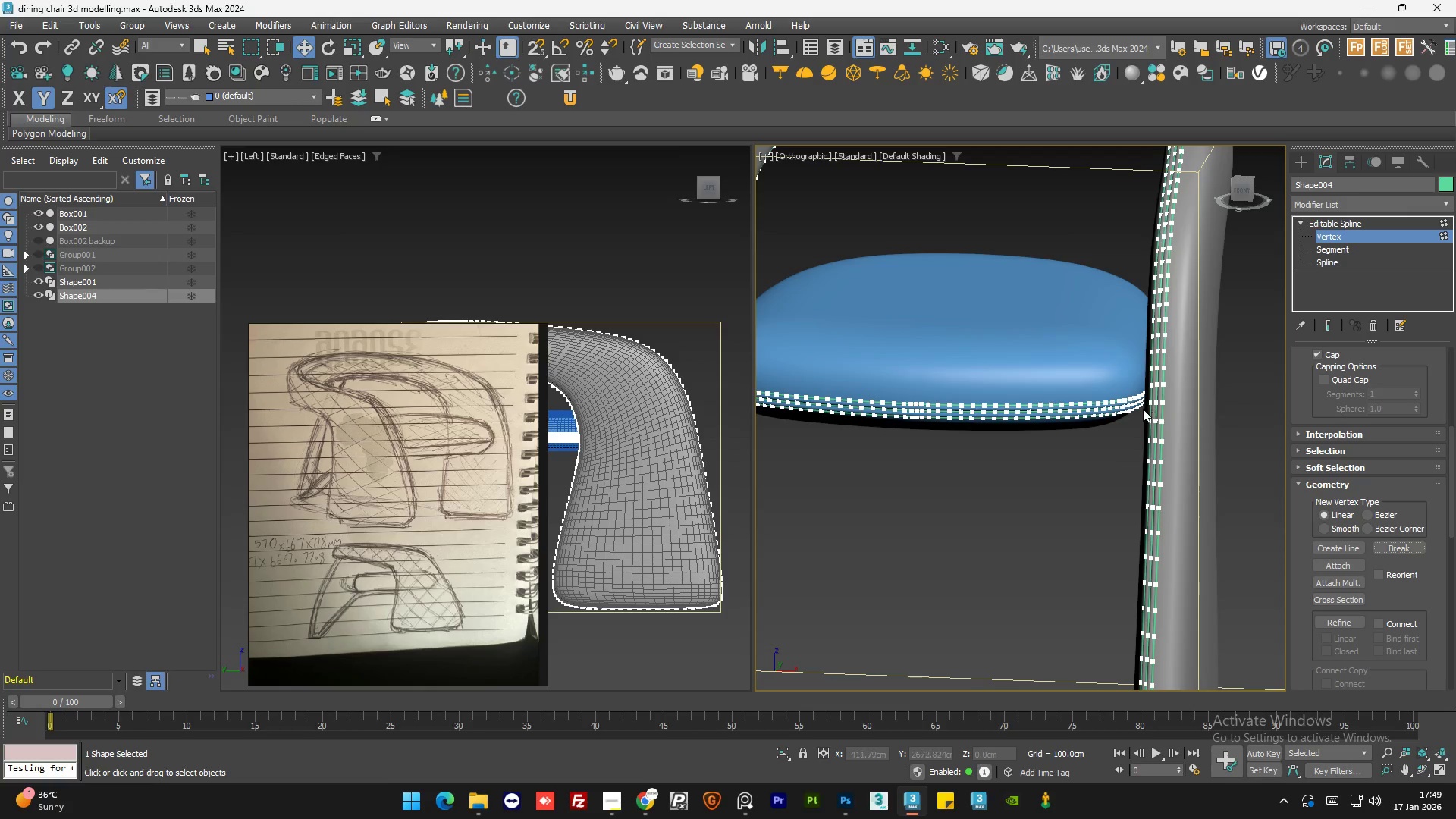 
scroll: coordinate [1144, 404], scroll_direction: up, amount: 4.0
 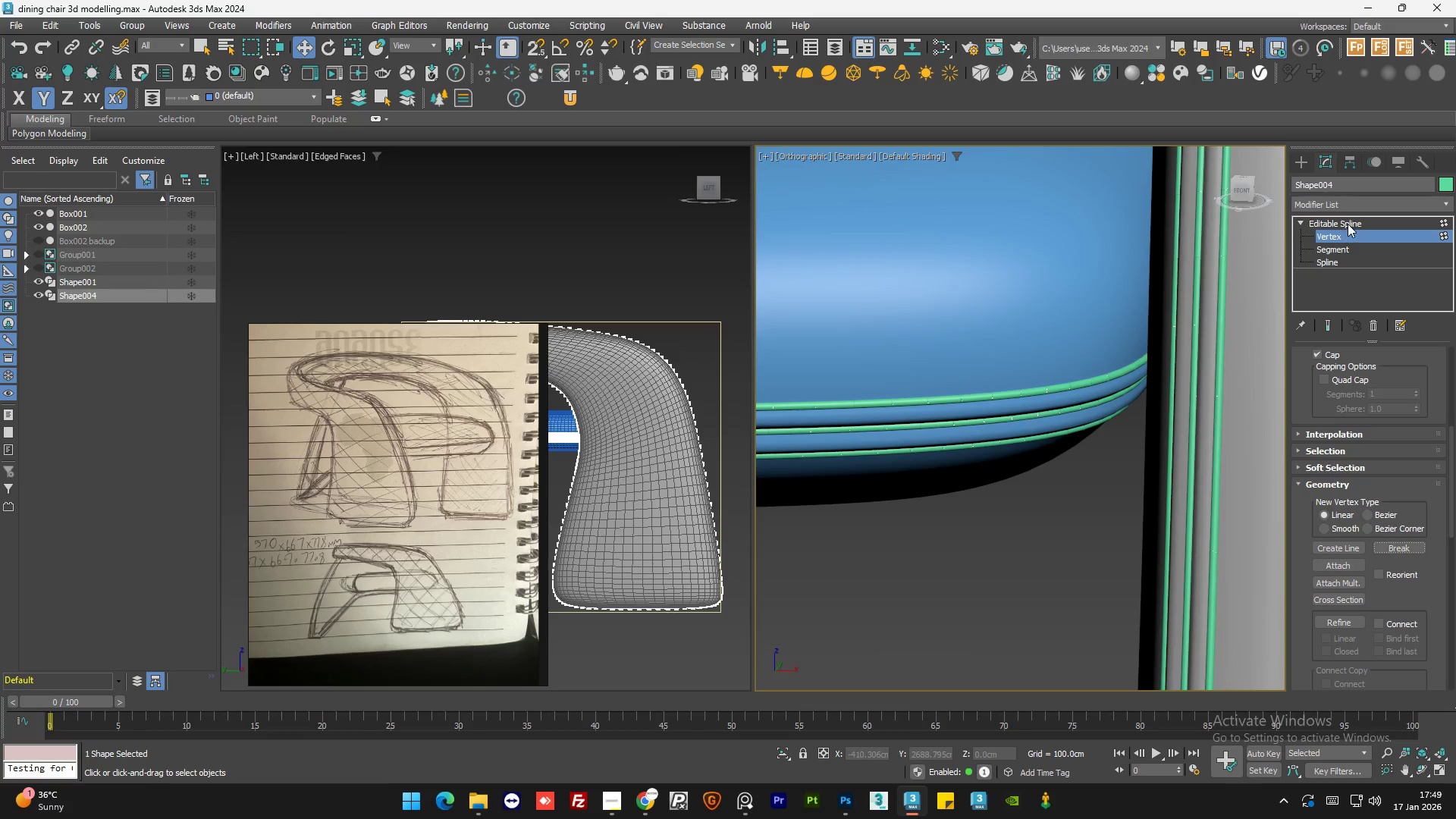 
left_click([1348, 224])
 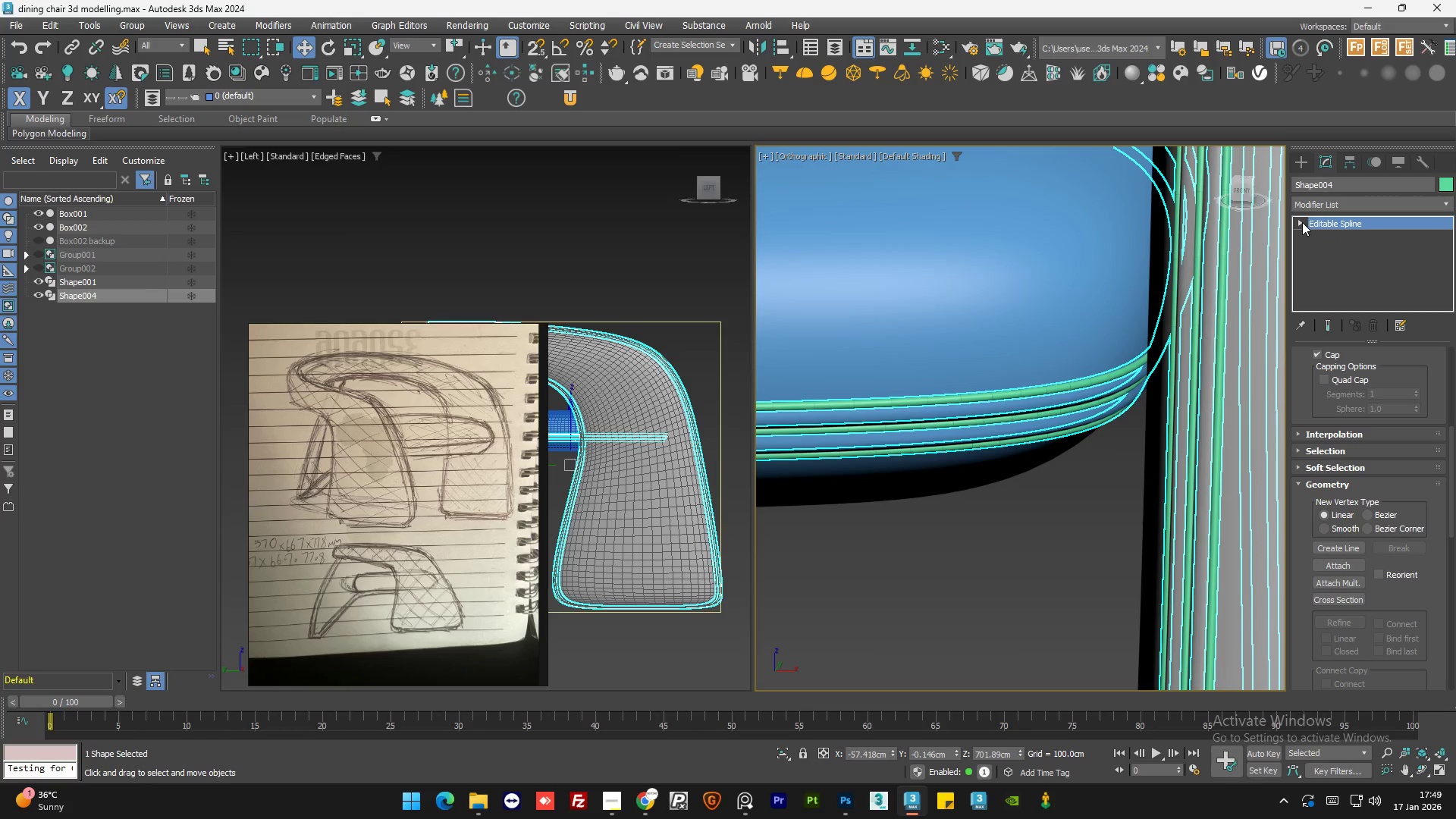 
double_click([1331, 206])
 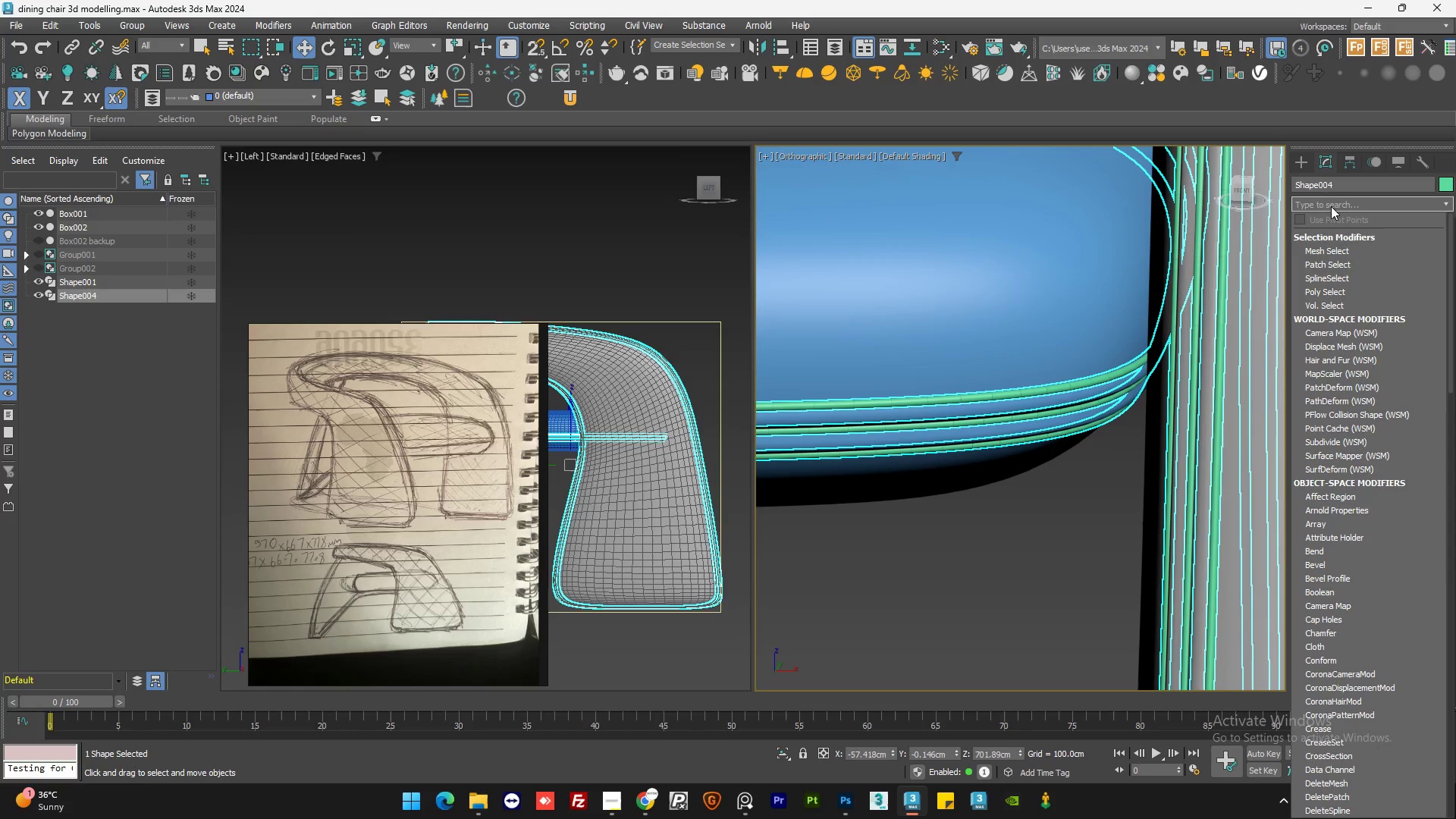 
type(tu)
 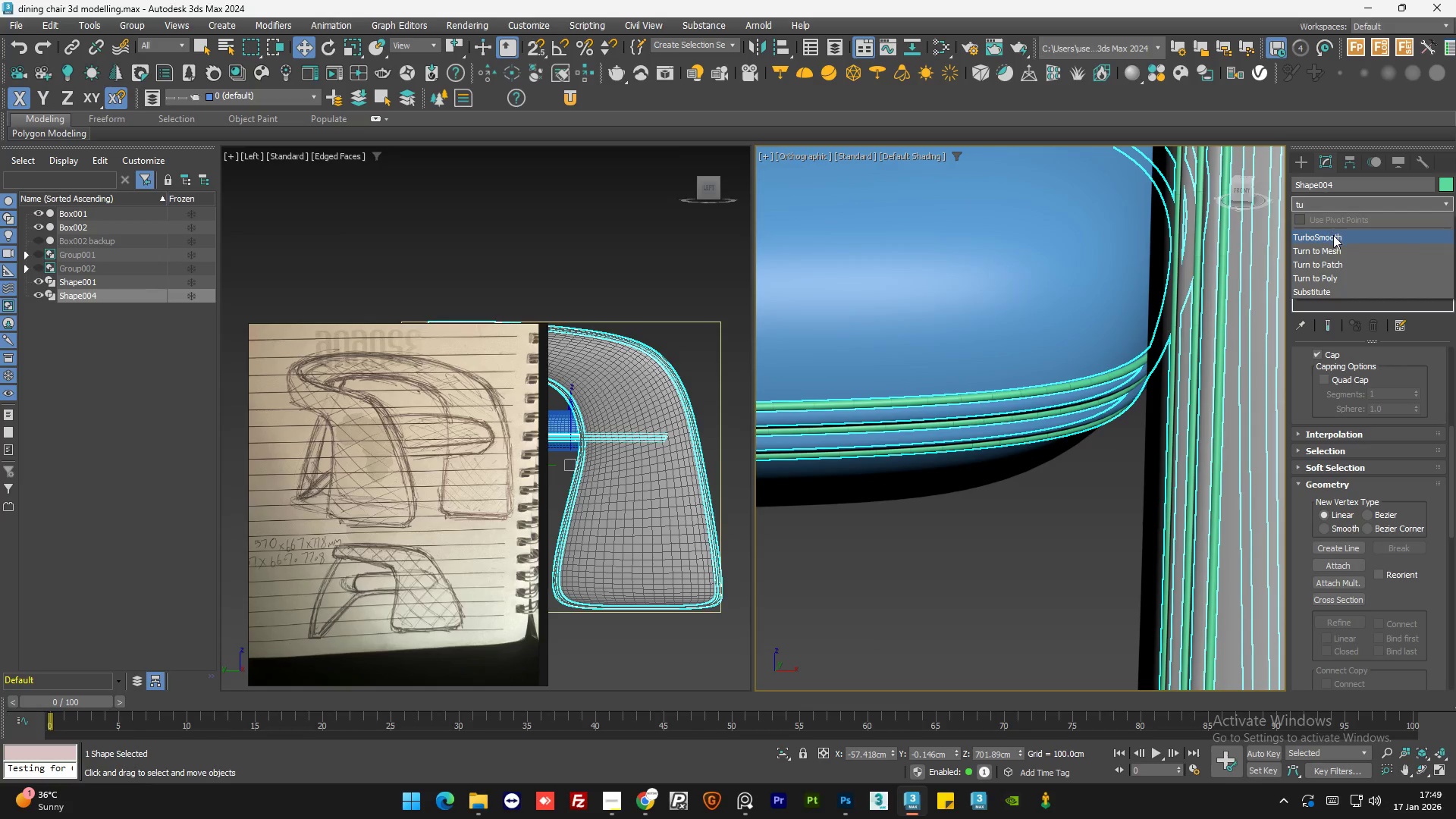 
left_click([1333, 235])
 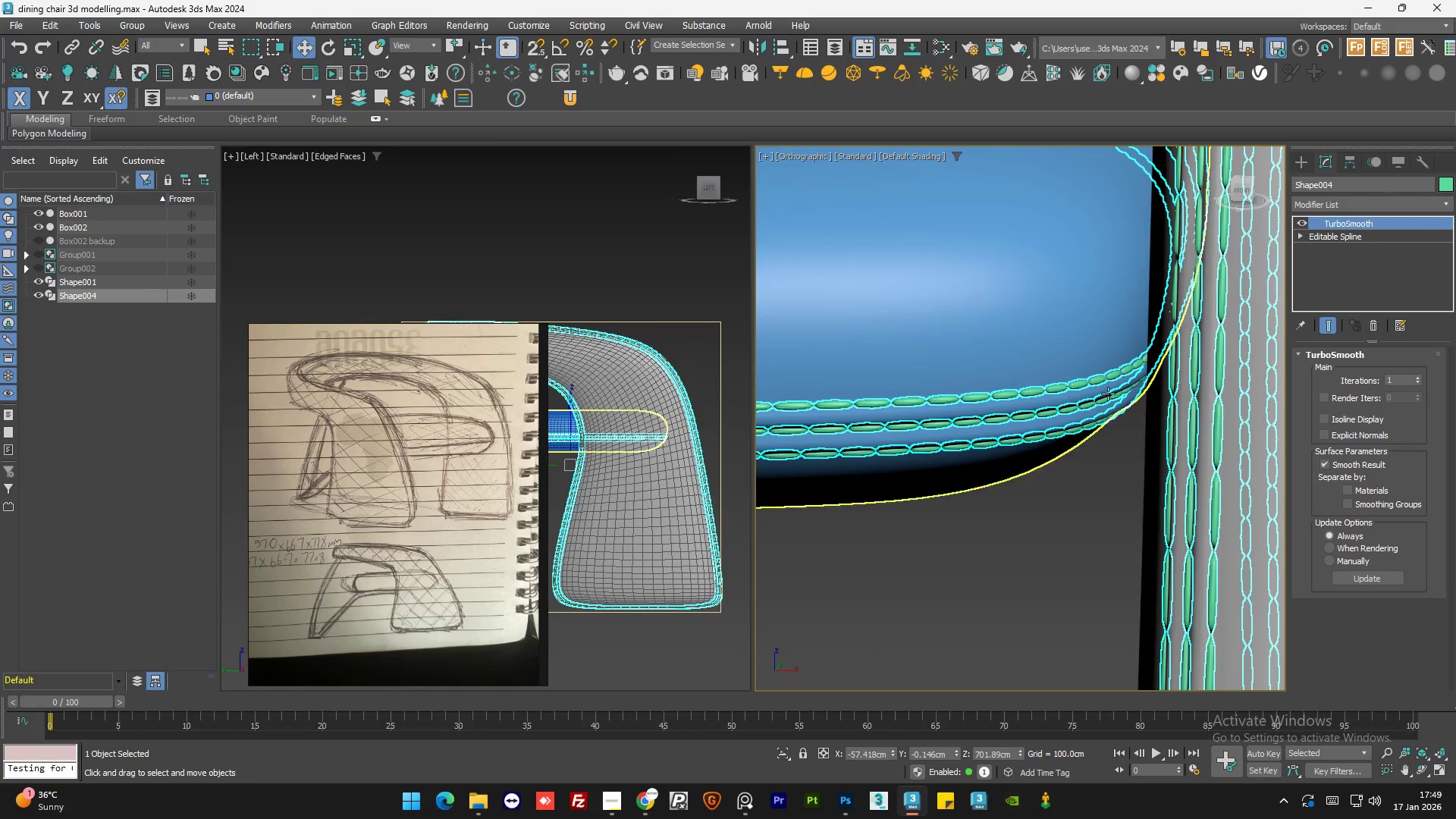 
left_click([1226, 419])
 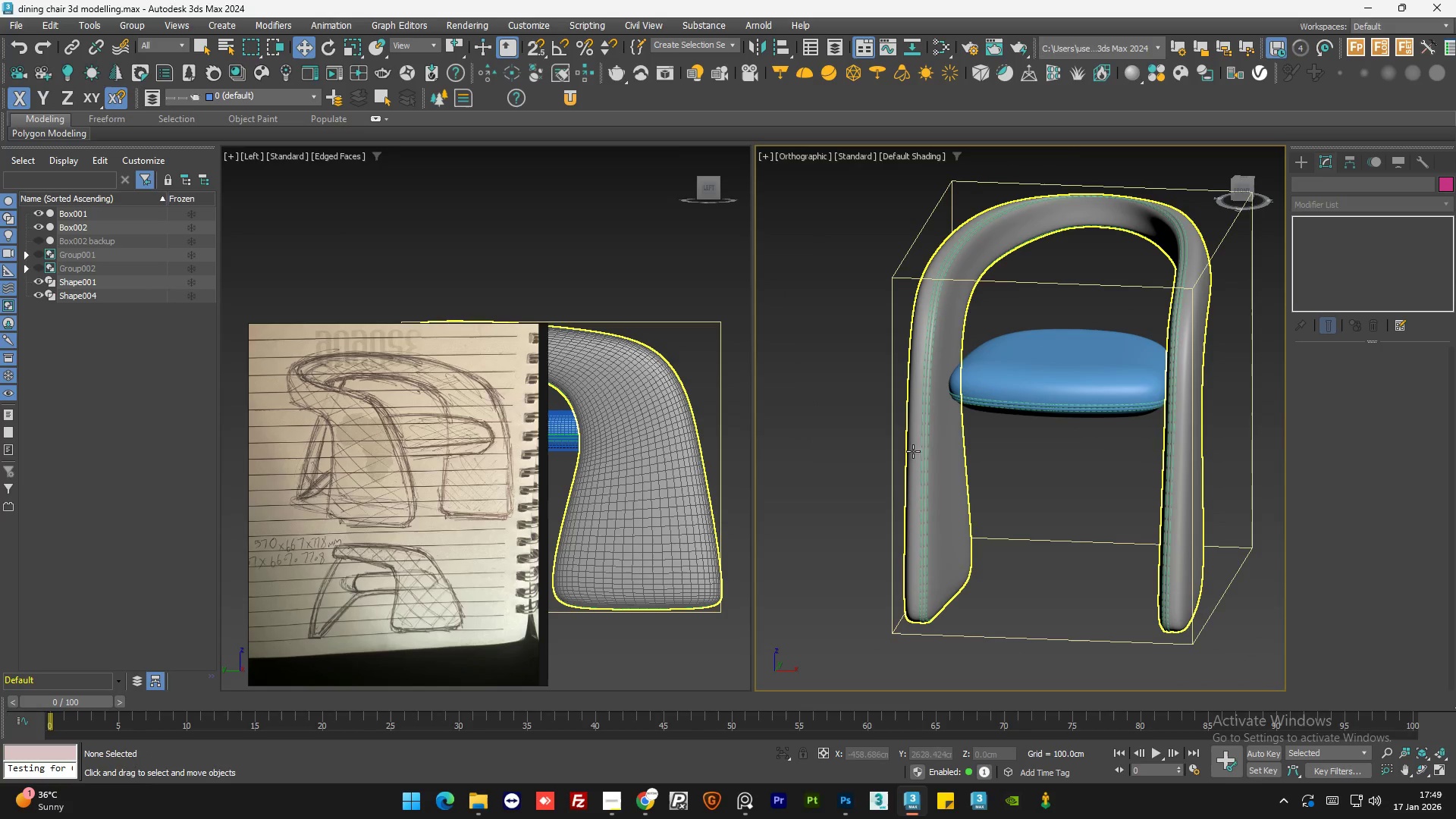 
scroll: coordinate [1178, 401], scroll_direction: down, amount: 6.0
 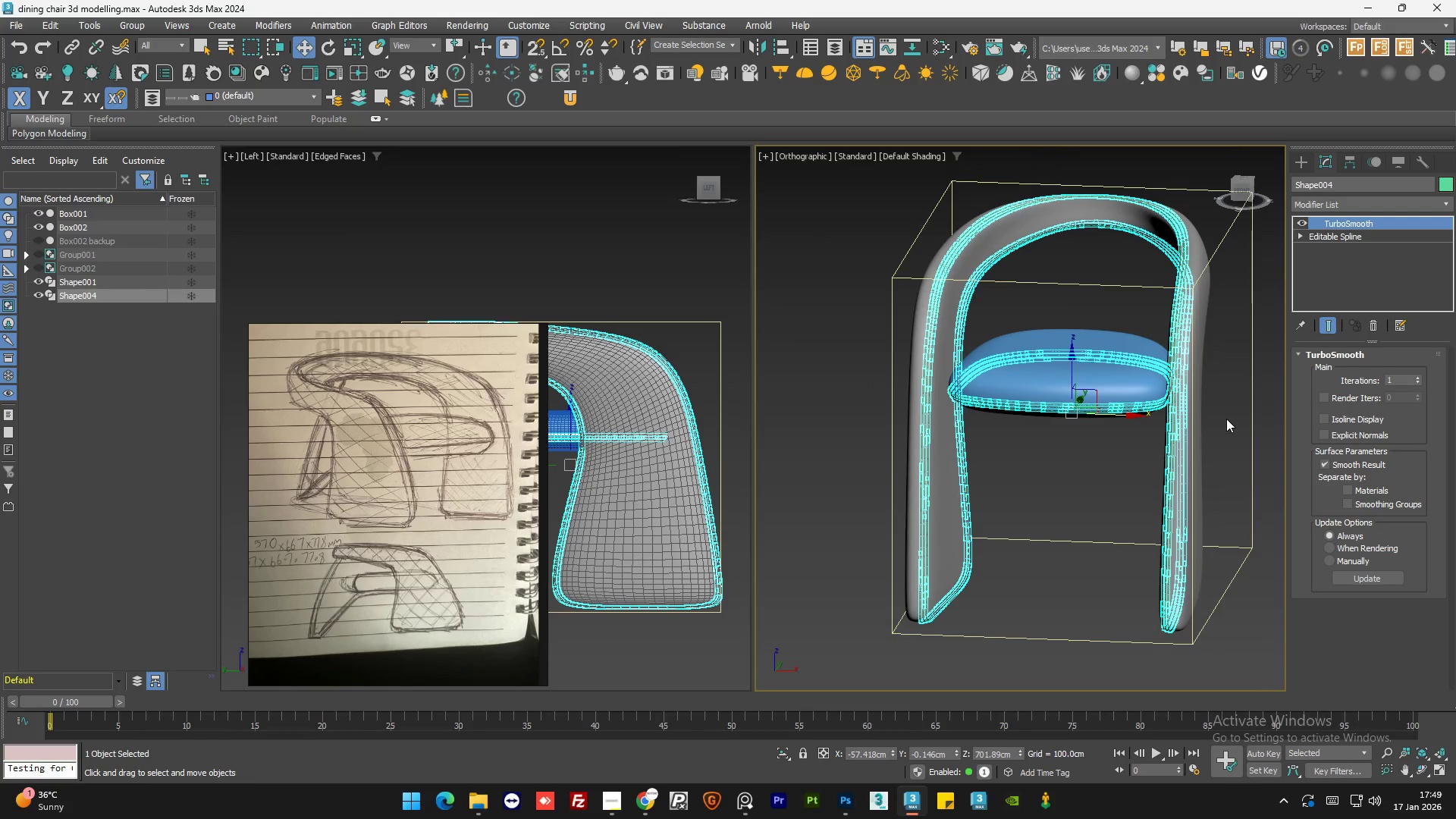 
scroll: coordinate [923, 472], scroll_direction: up, amount: 4.0
 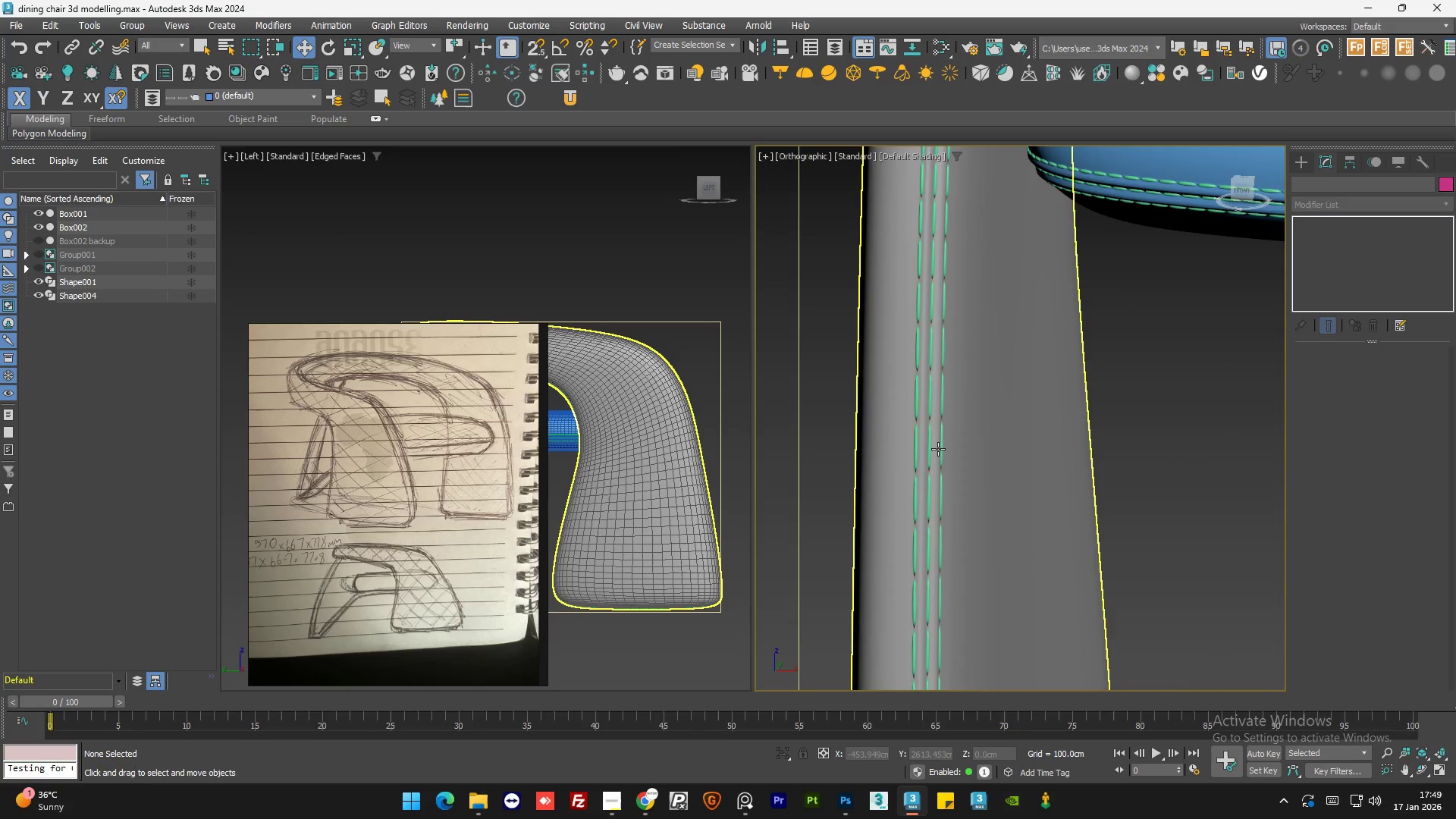 
hold_key(key=AltLeft, duration=0.66)
 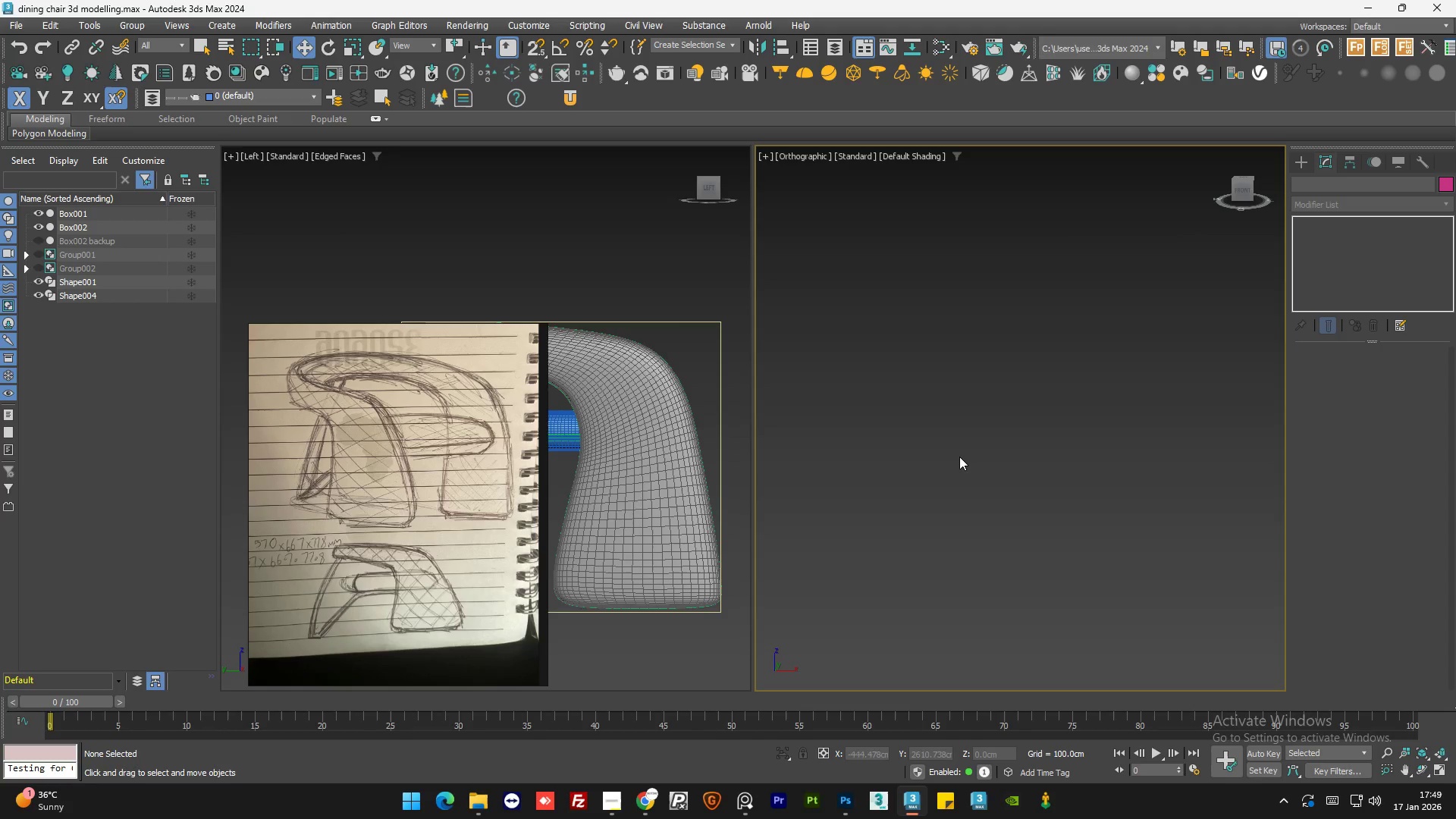 
scroll: coordinate [939, 449], scroll_direction: down, amount: 5.0
 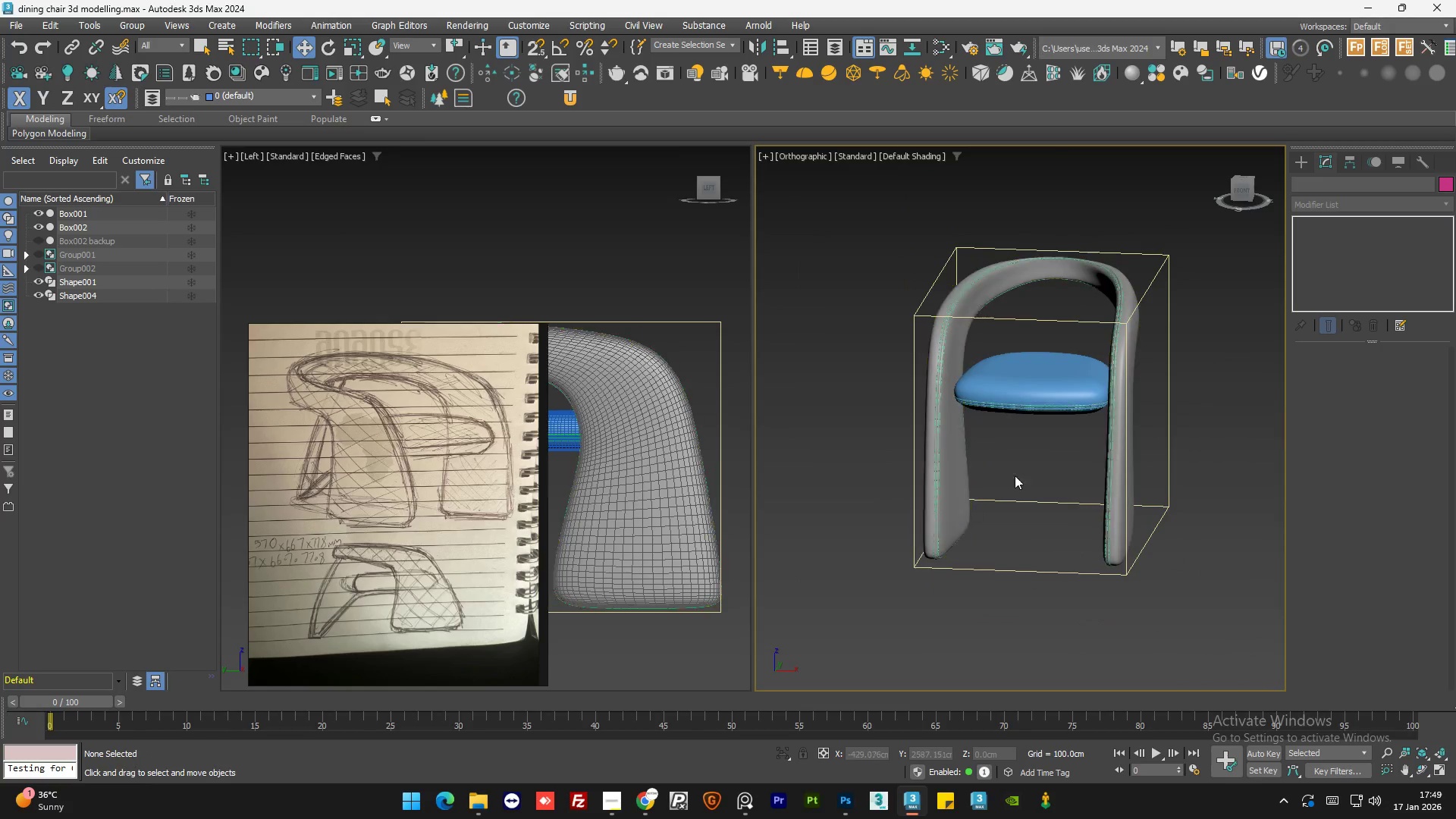 
hold_key(key=AltLeft, duration=0.52)
 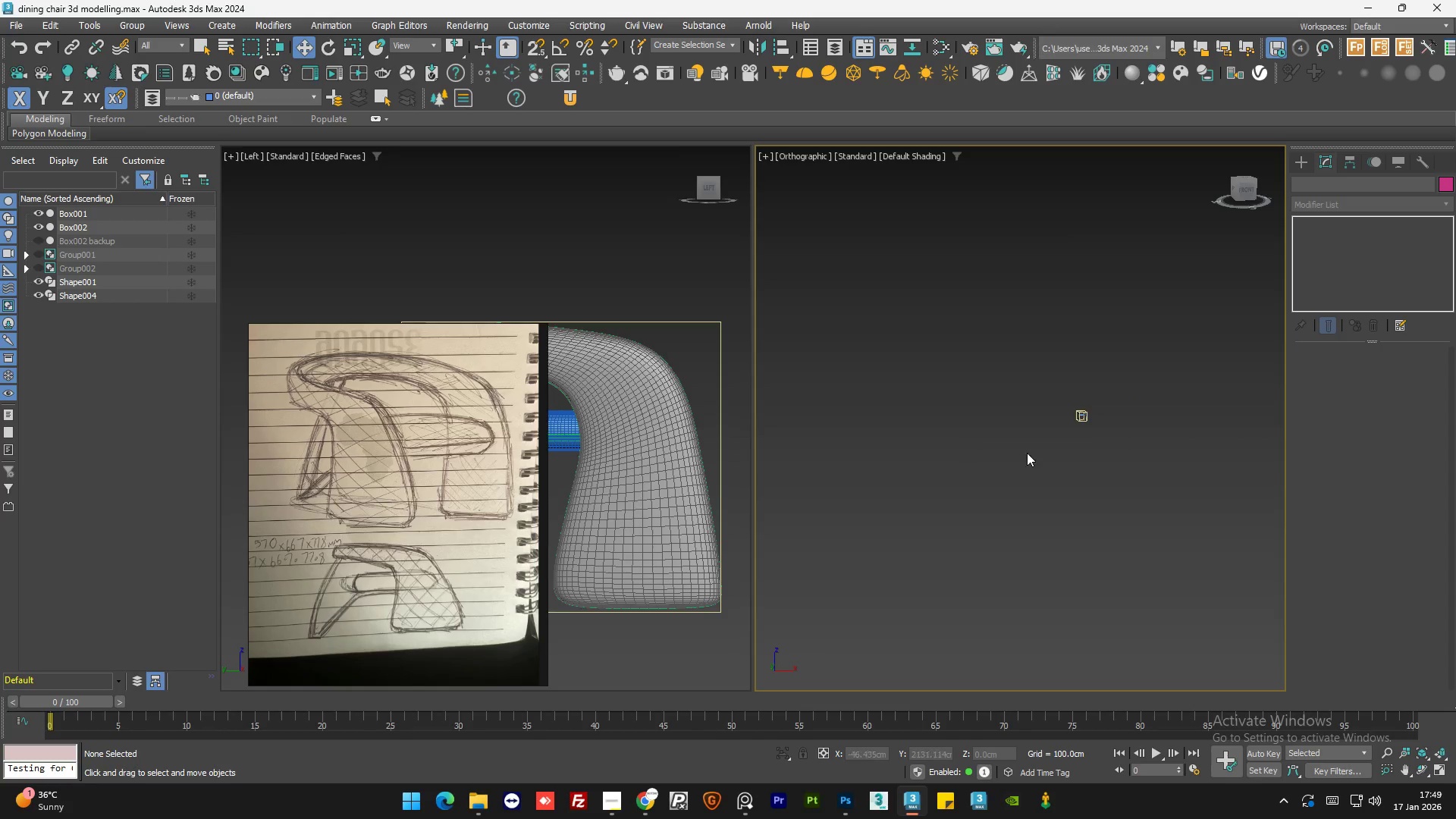 
hold_key(key=AltLeft, duration=0.45)
 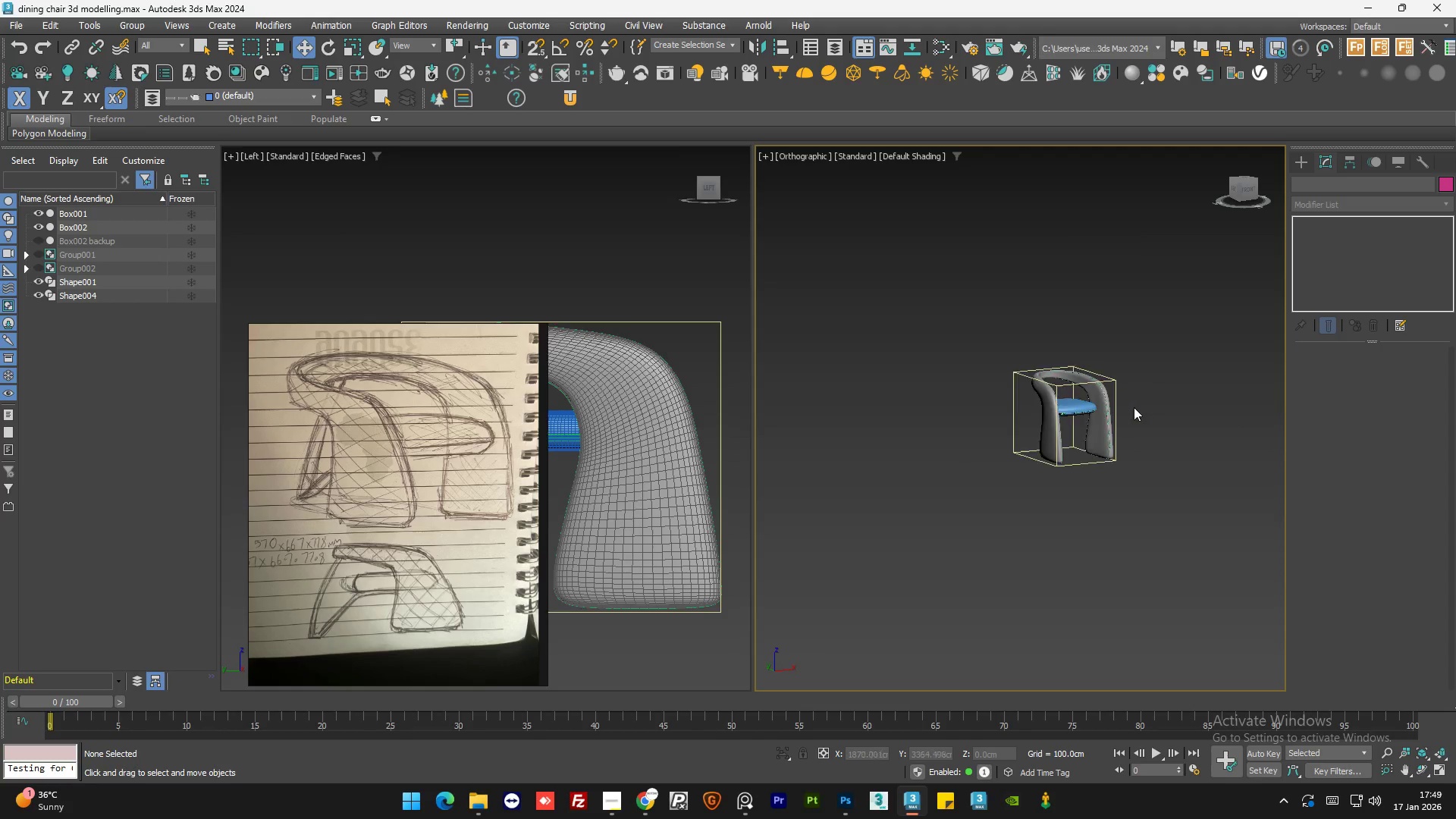 
scroll: coordinate [952, 433], scroll_direction: down, amount: 9.0
 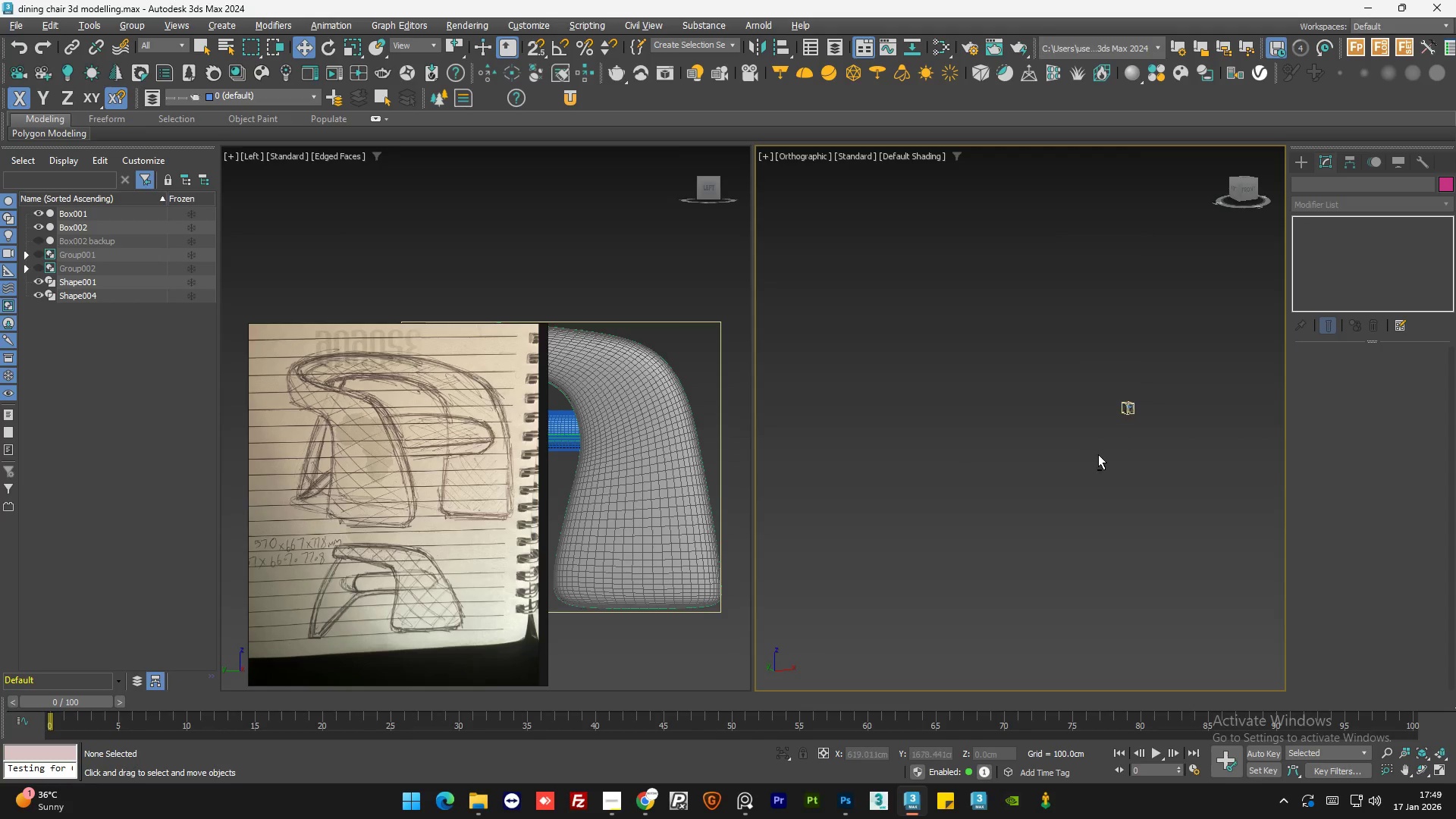 
scroll: coordinate [1094, 390], scroll_direction: up, amount: 16.0
 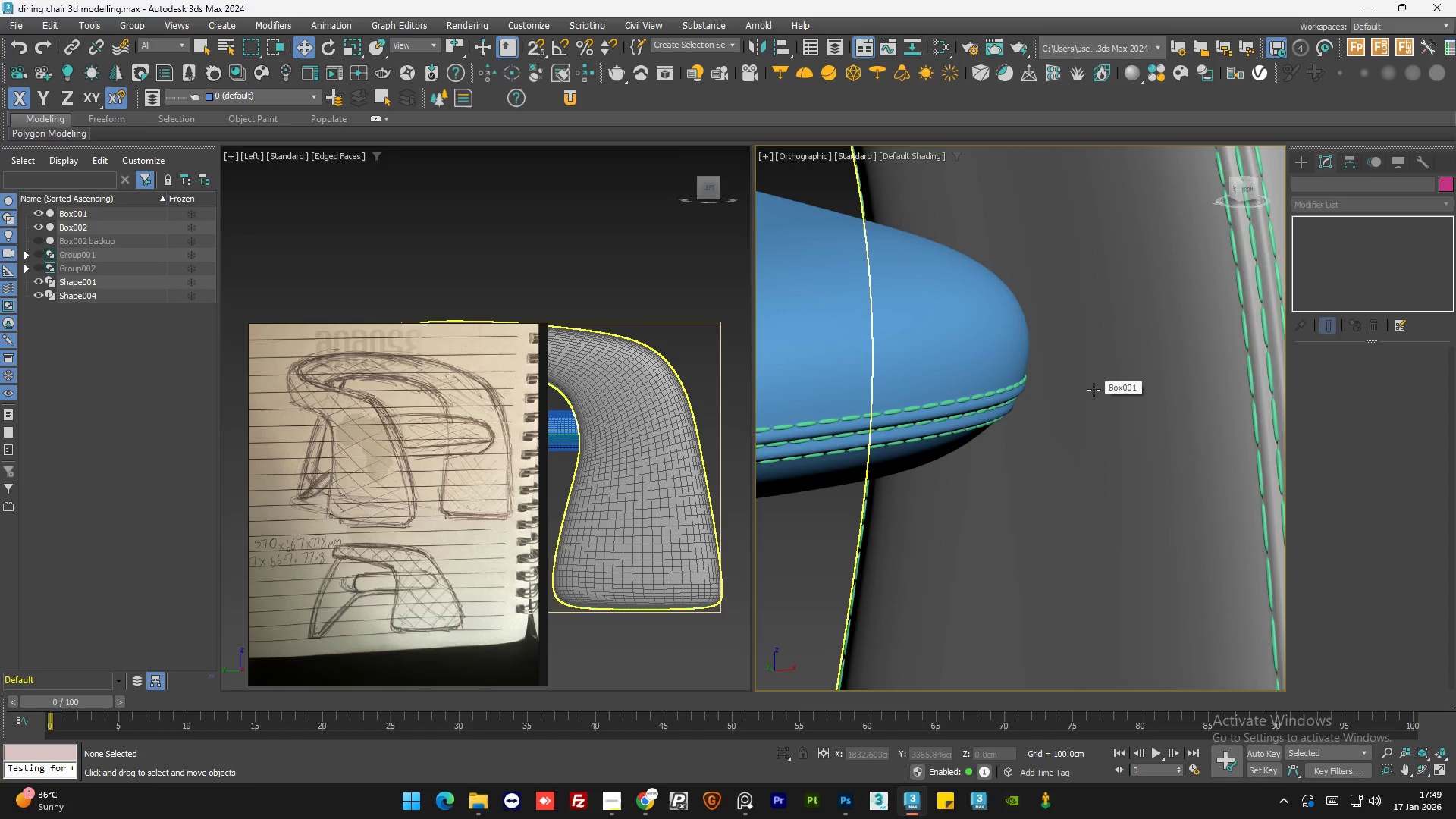 
scroll: coordinate [1094, 390], scroll_direction: down, amount: 1.0
 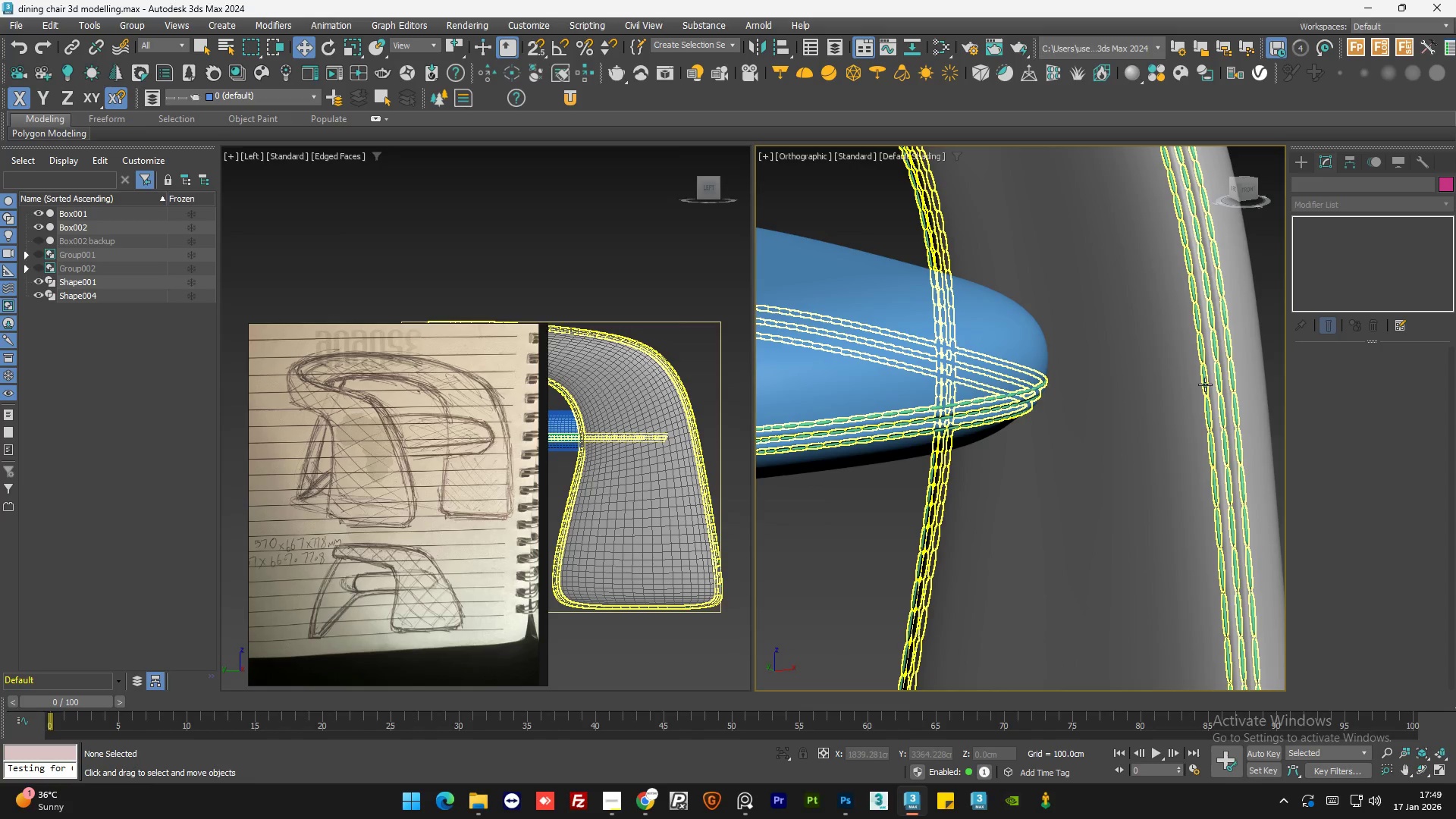 
left_click([1205, 384])
 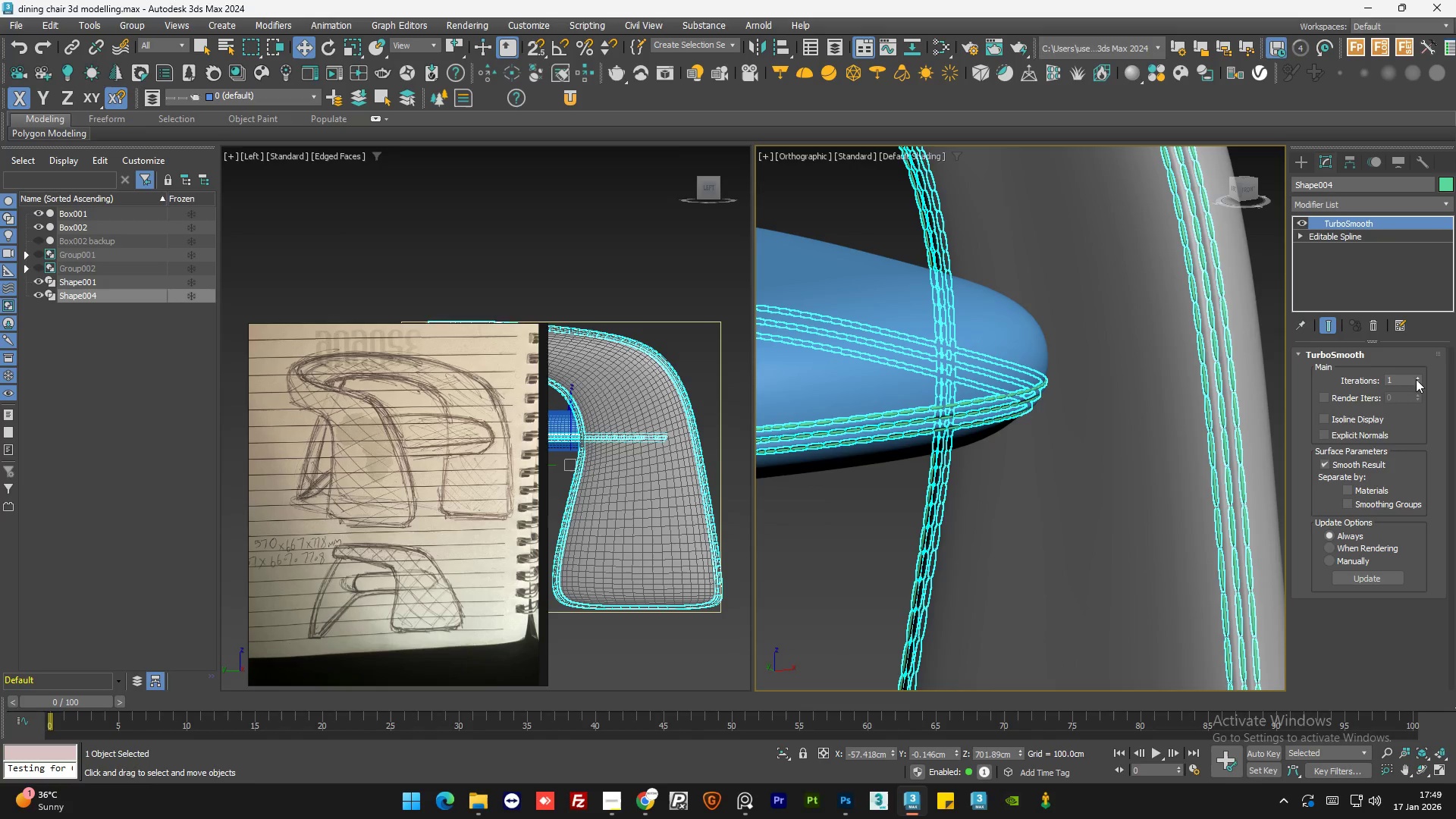 
left_click([1418, 379])
 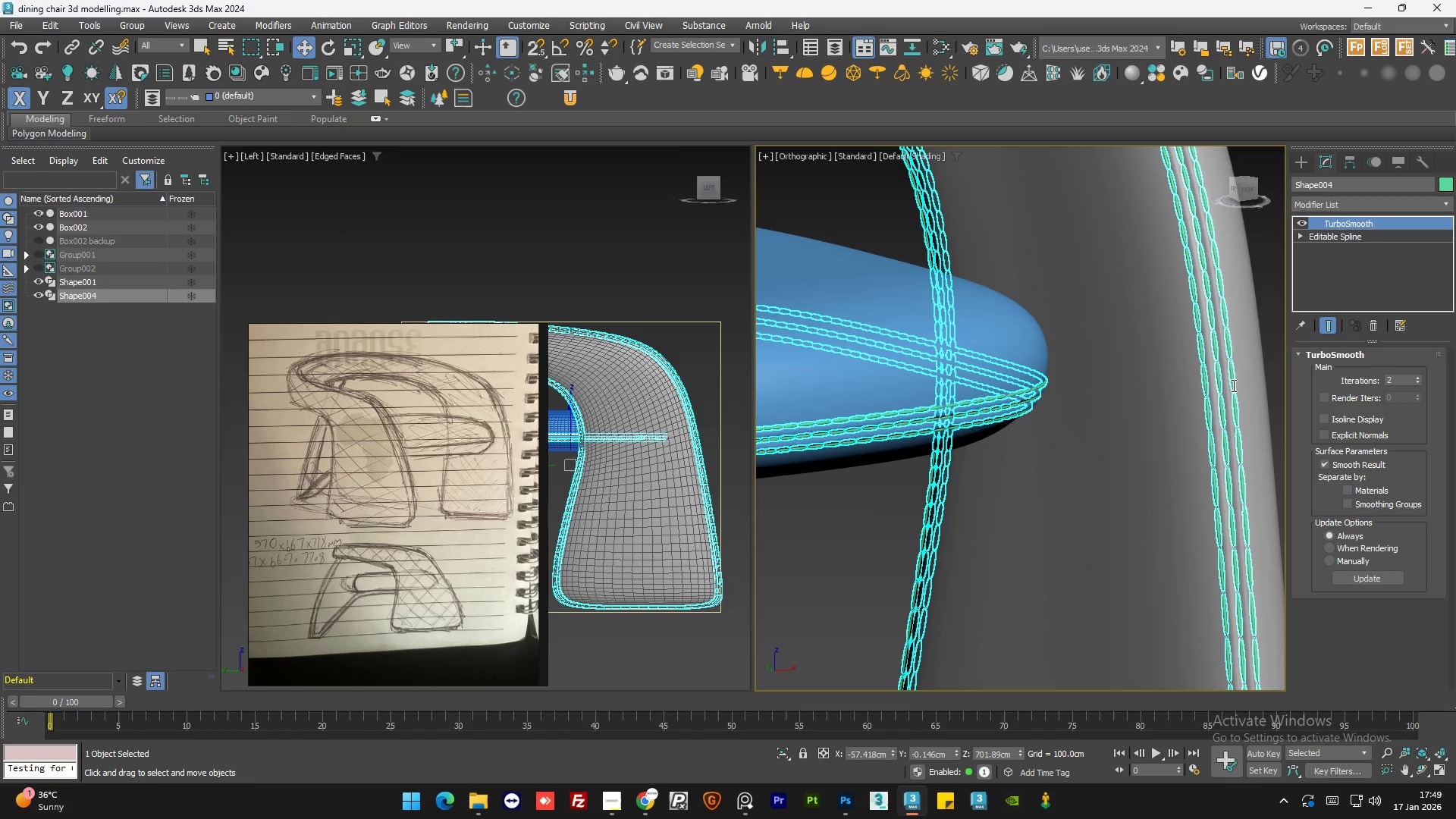 
scroll: coordinate [1053, 417], scroll_direction: down, amount: 2.0
 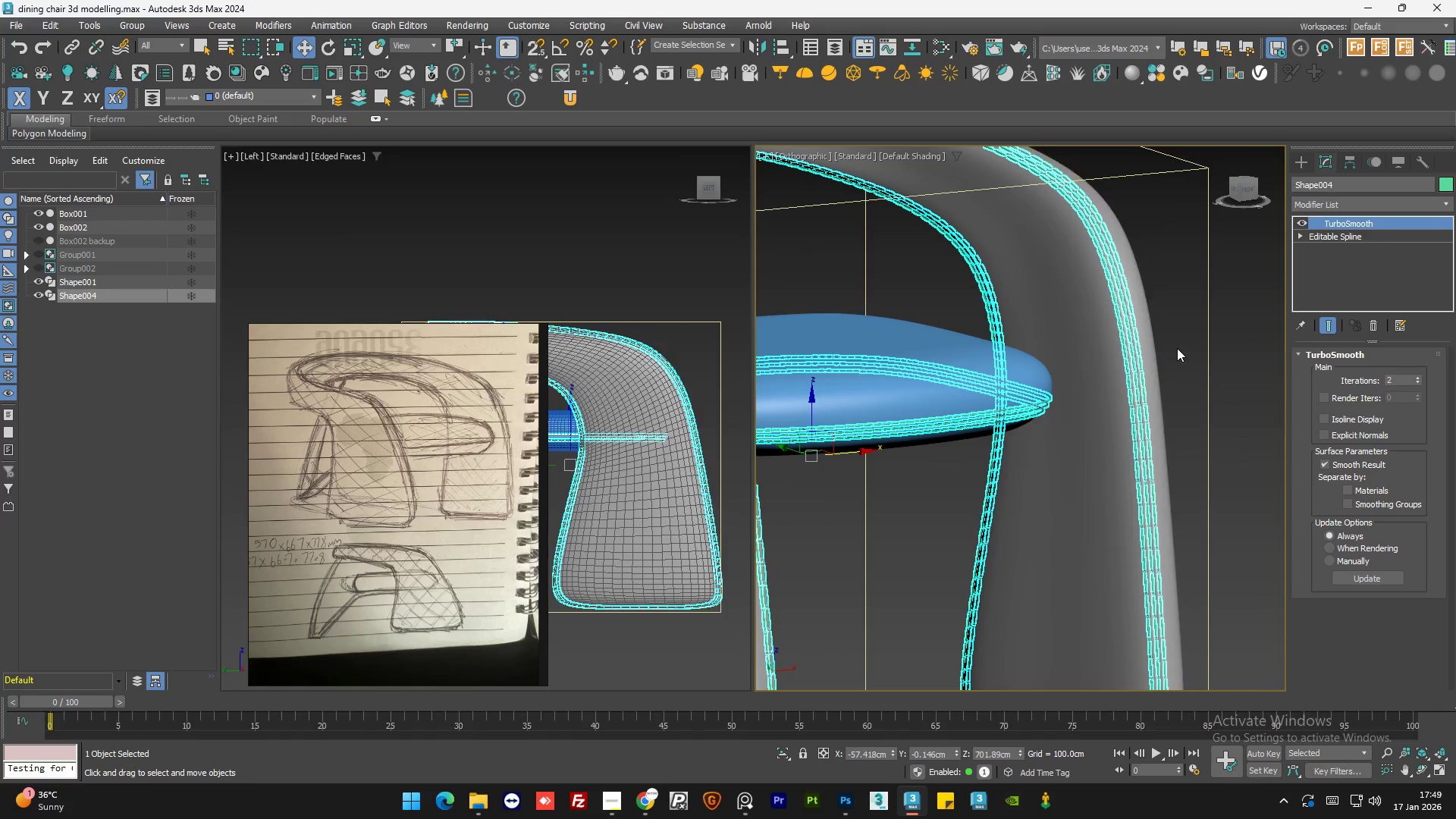 
left_click([1177, 348])
 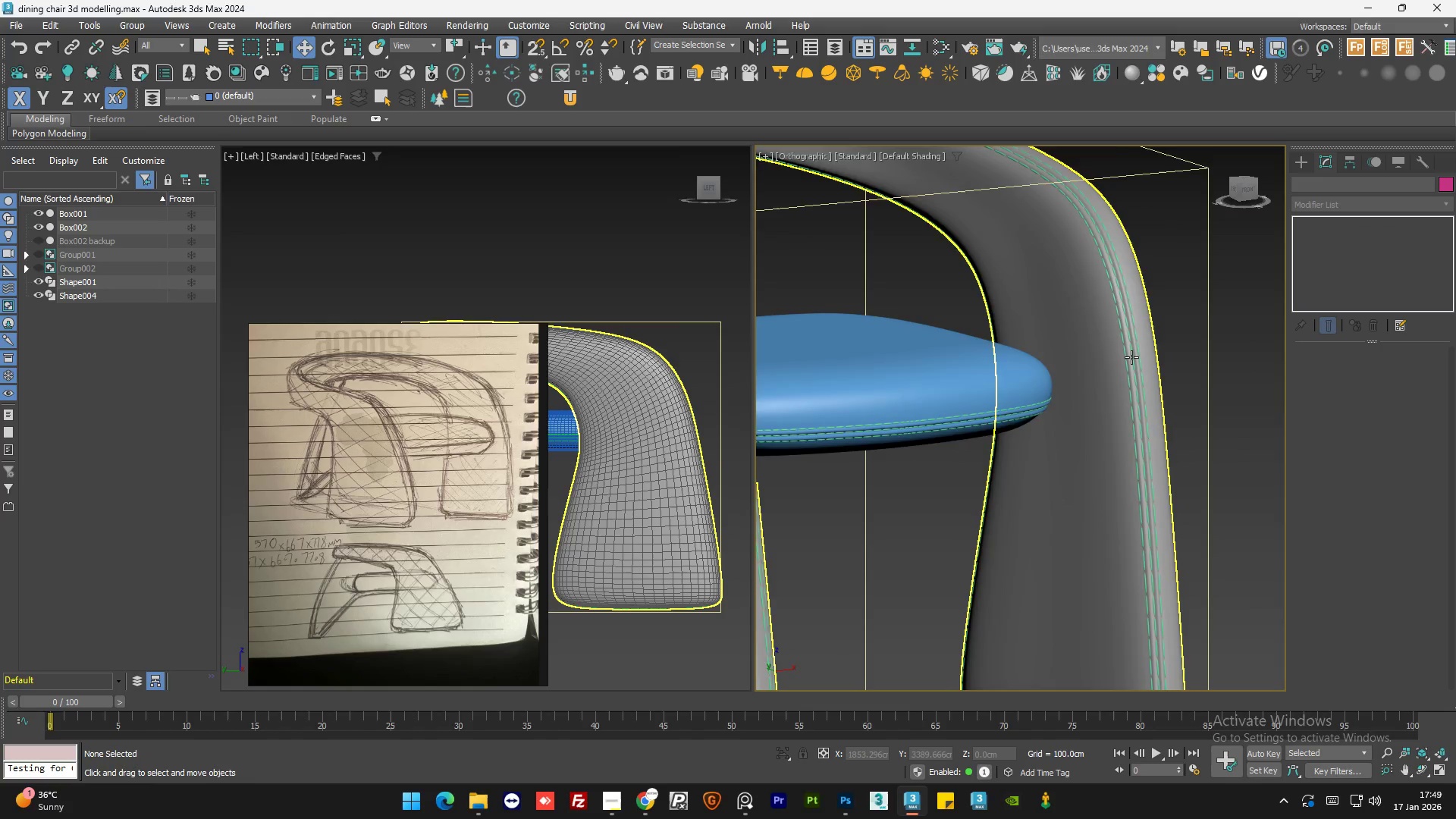 
scroll: coordinate [1131, 357], scroll_direction: up, amount: 4.0
 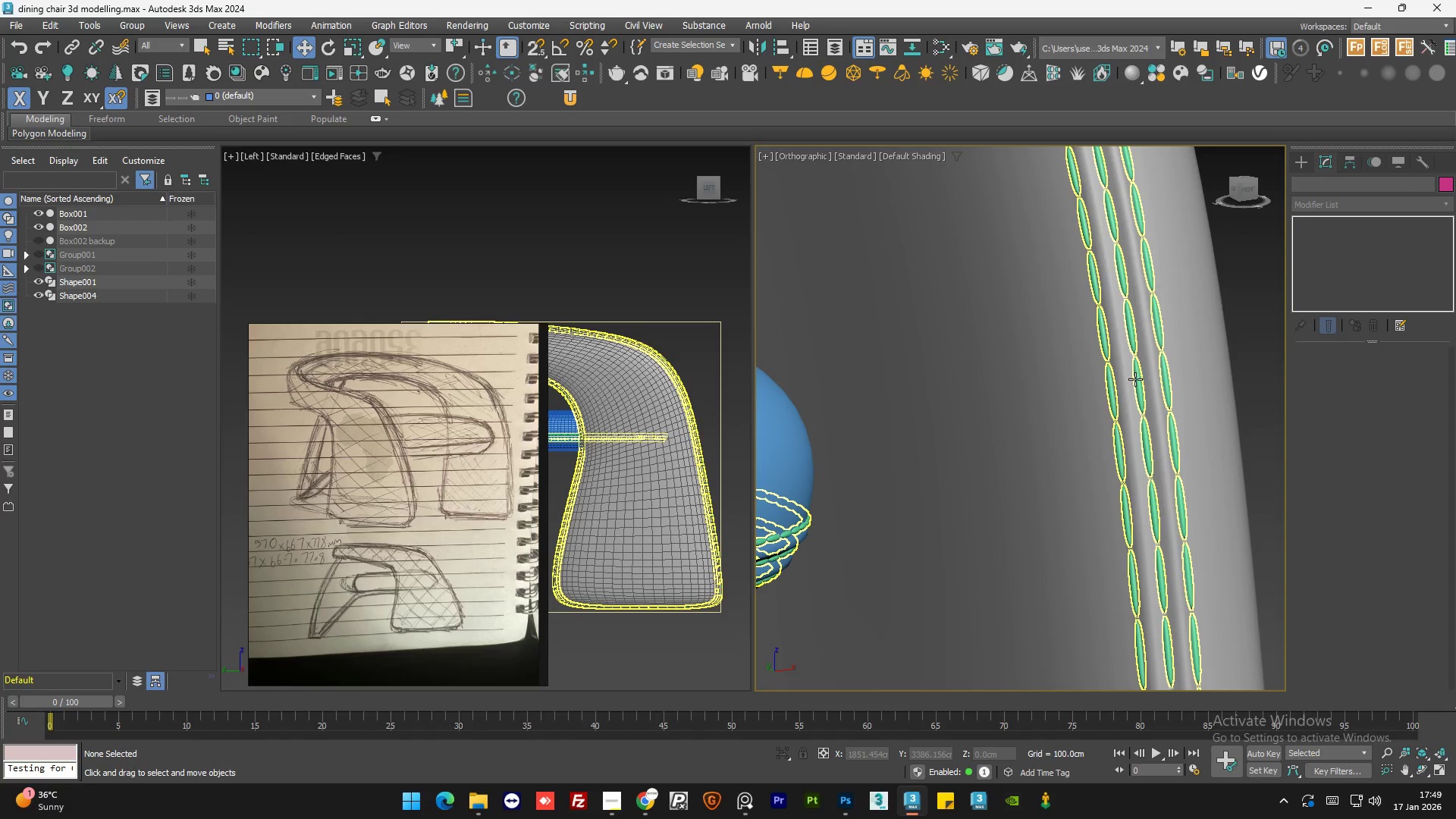 
left_click([1136, 379])
 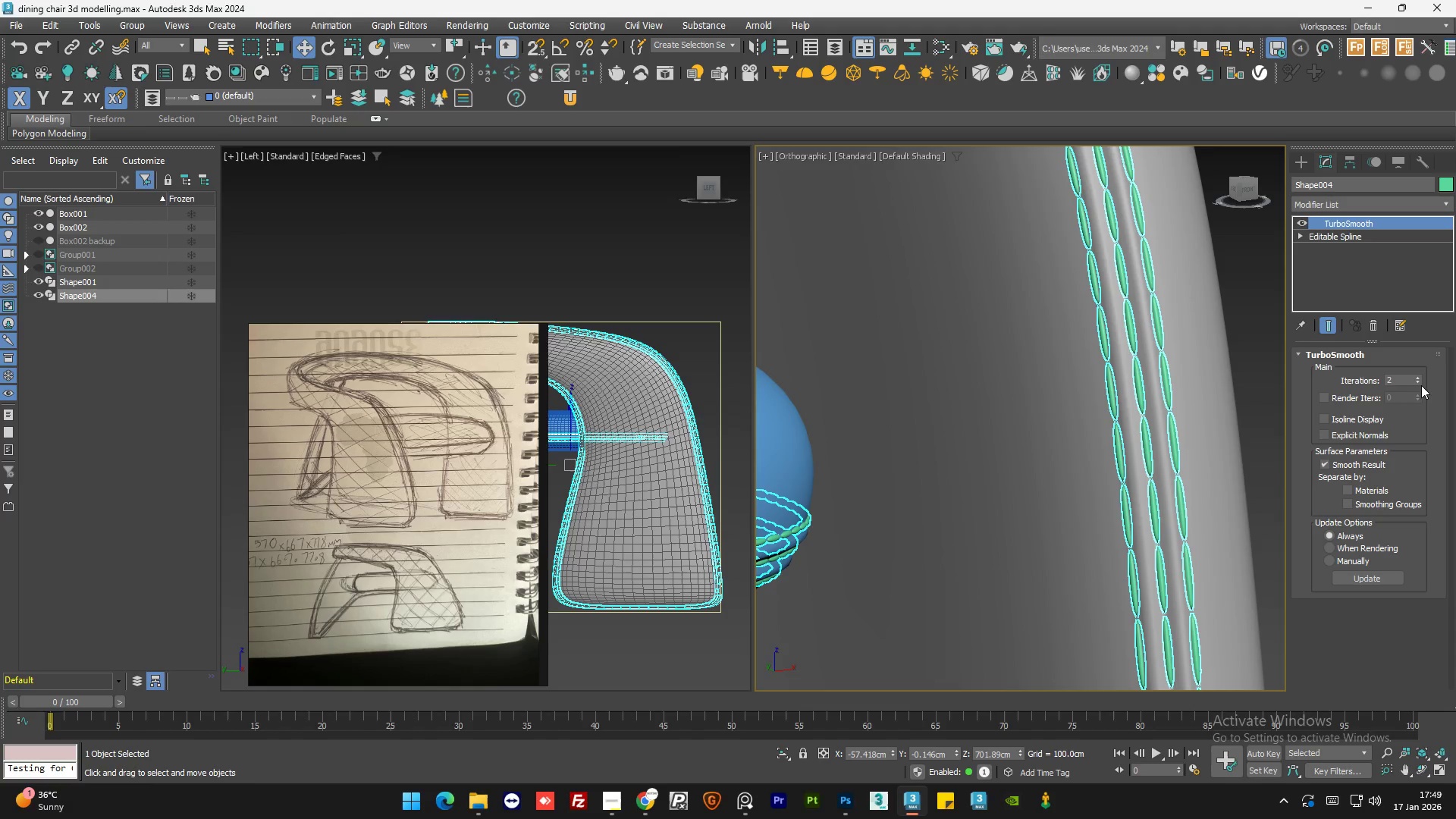 
left_click([1419, 384])
 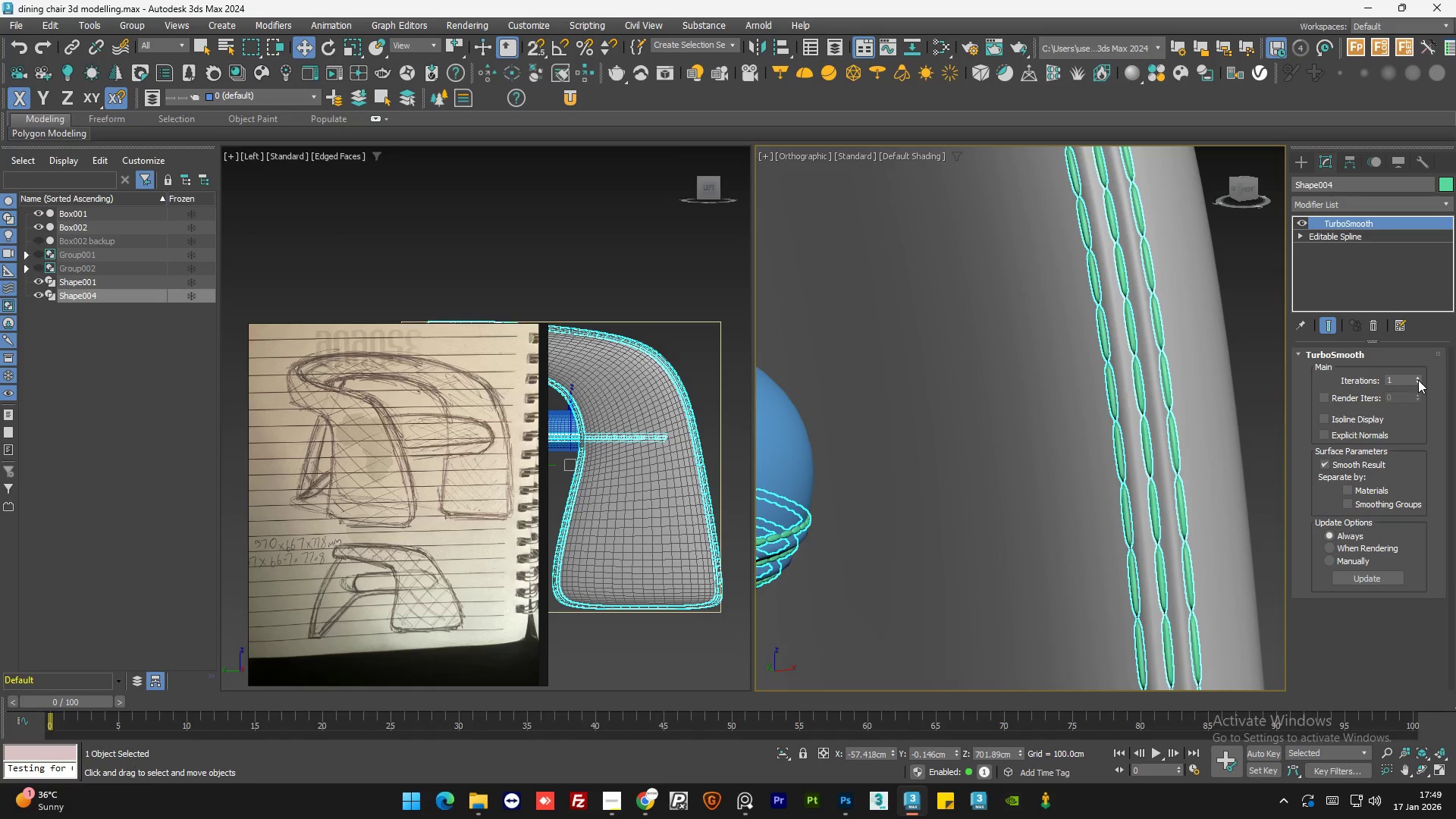 
left_click([1416, 377])
 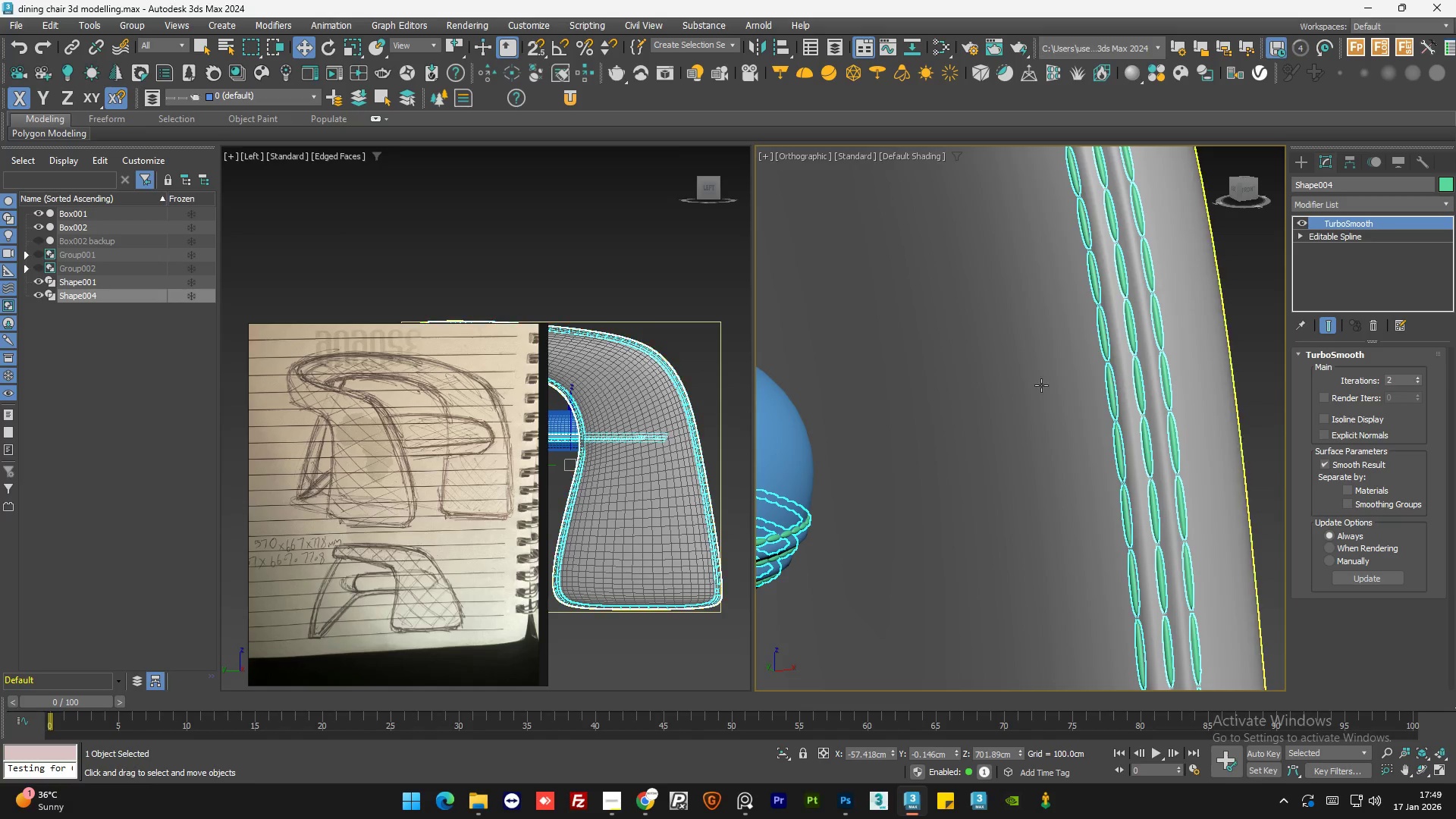 
scroll: coordinate [1017, 396], scroll_direction: down, amount: 1.0
 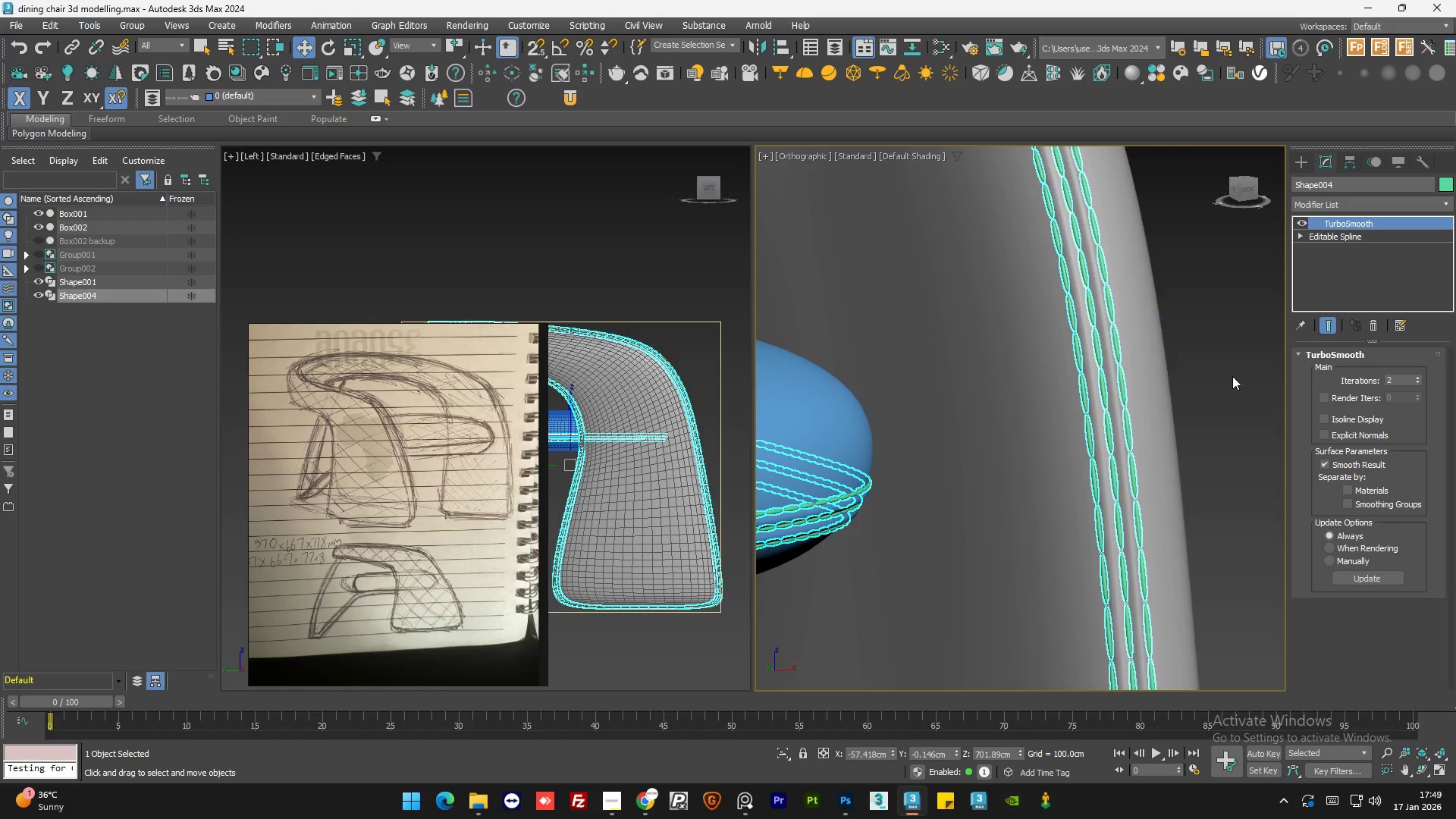 
left_click([1232, 375])
 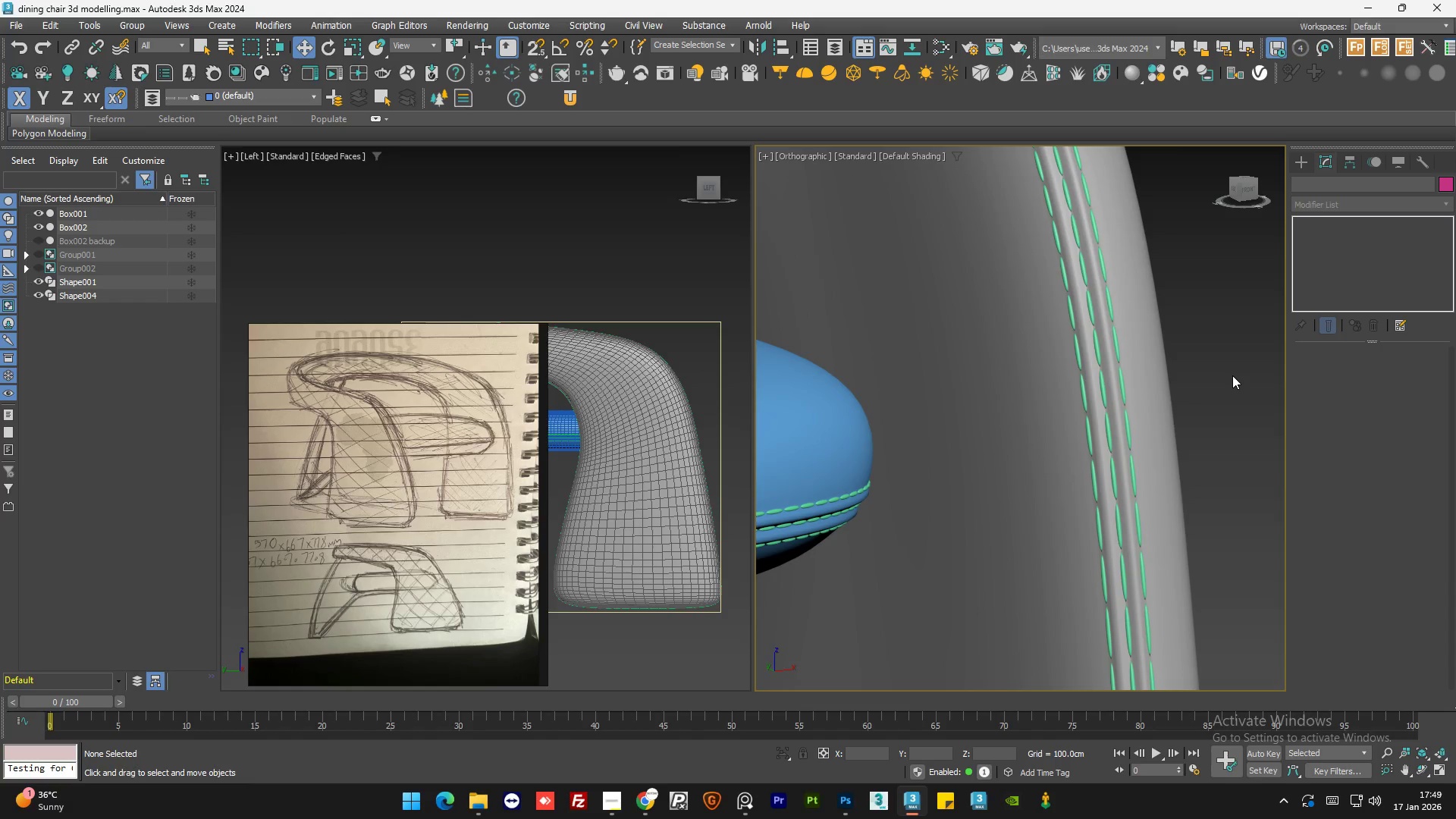 
scroll: coordinate [1228, 381], scroll_direction: down, amount: 5.0
 